 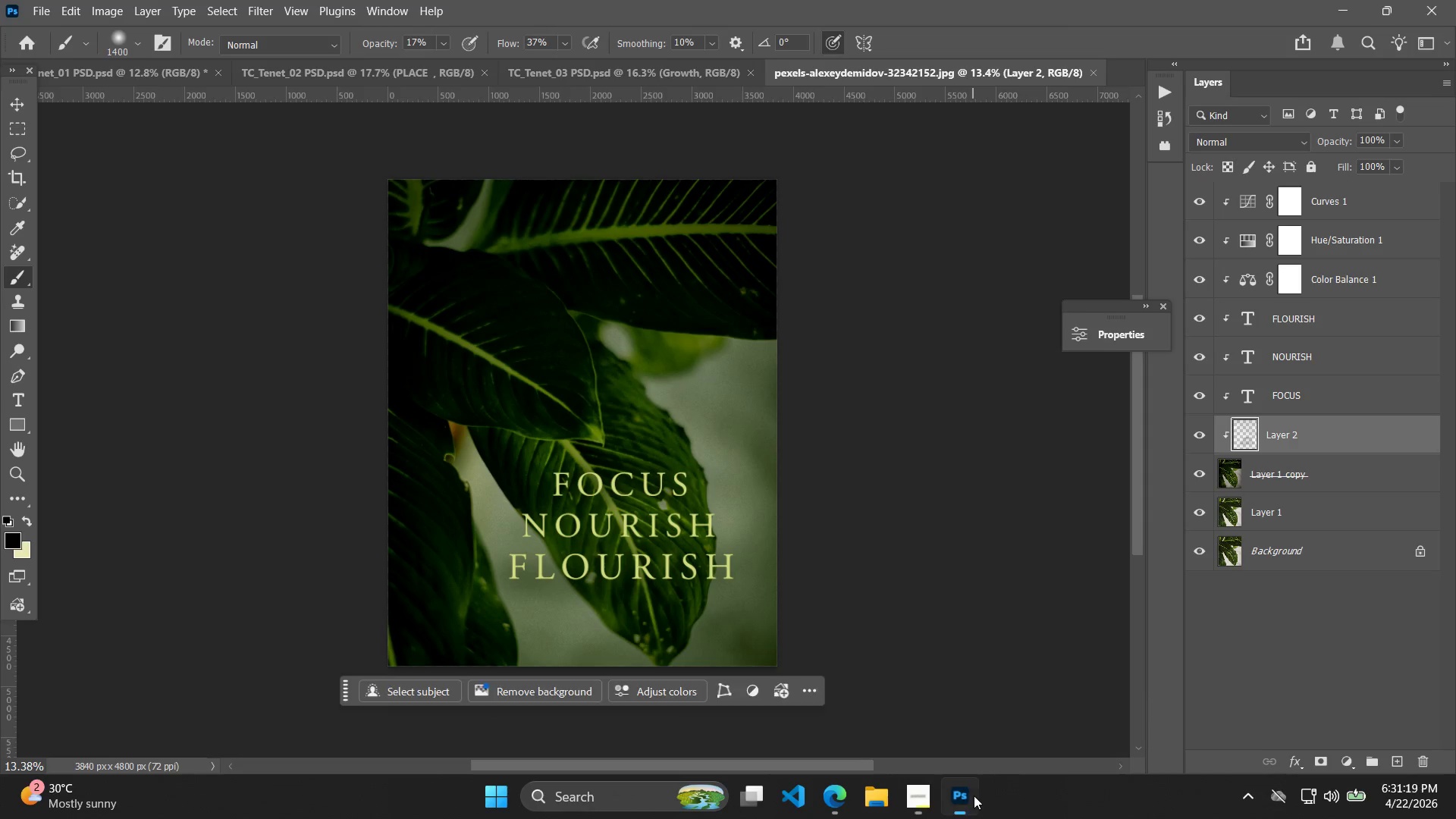 
scroll: coordinate [962, 567], scroll_direction: down, amount: 4.0
 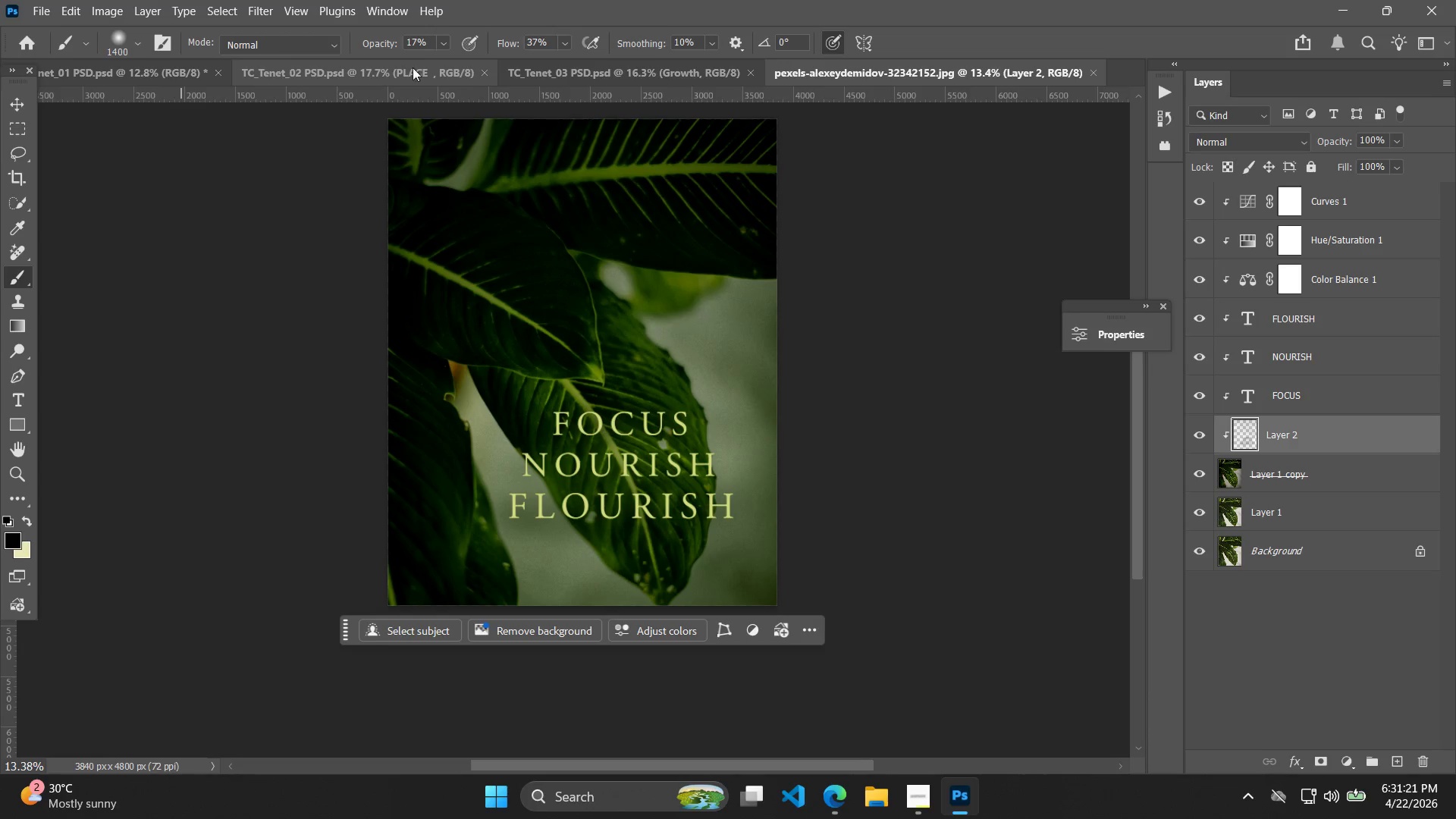 
key(Control+Shift+S)
 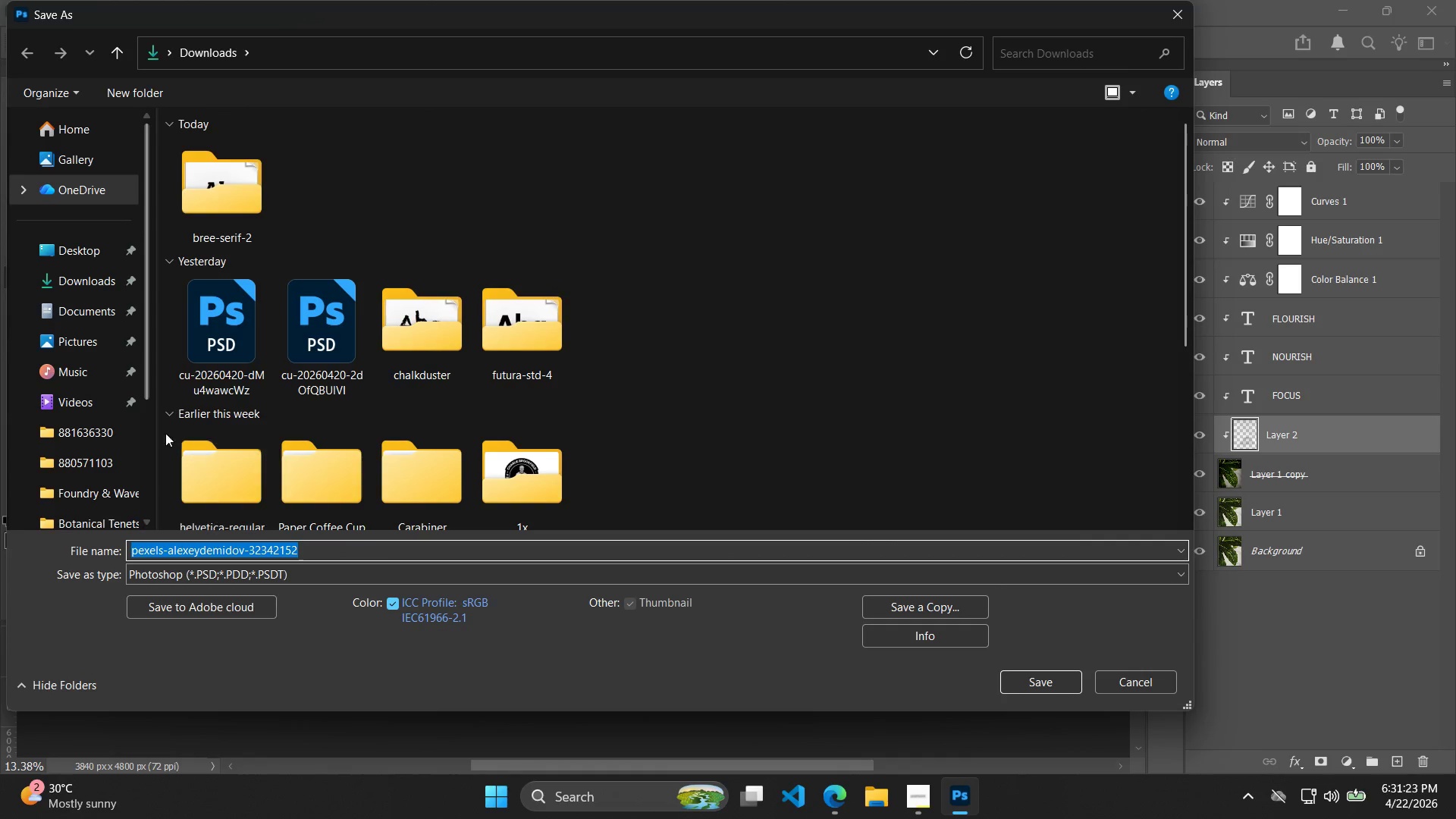 
left_click([84, 253])
 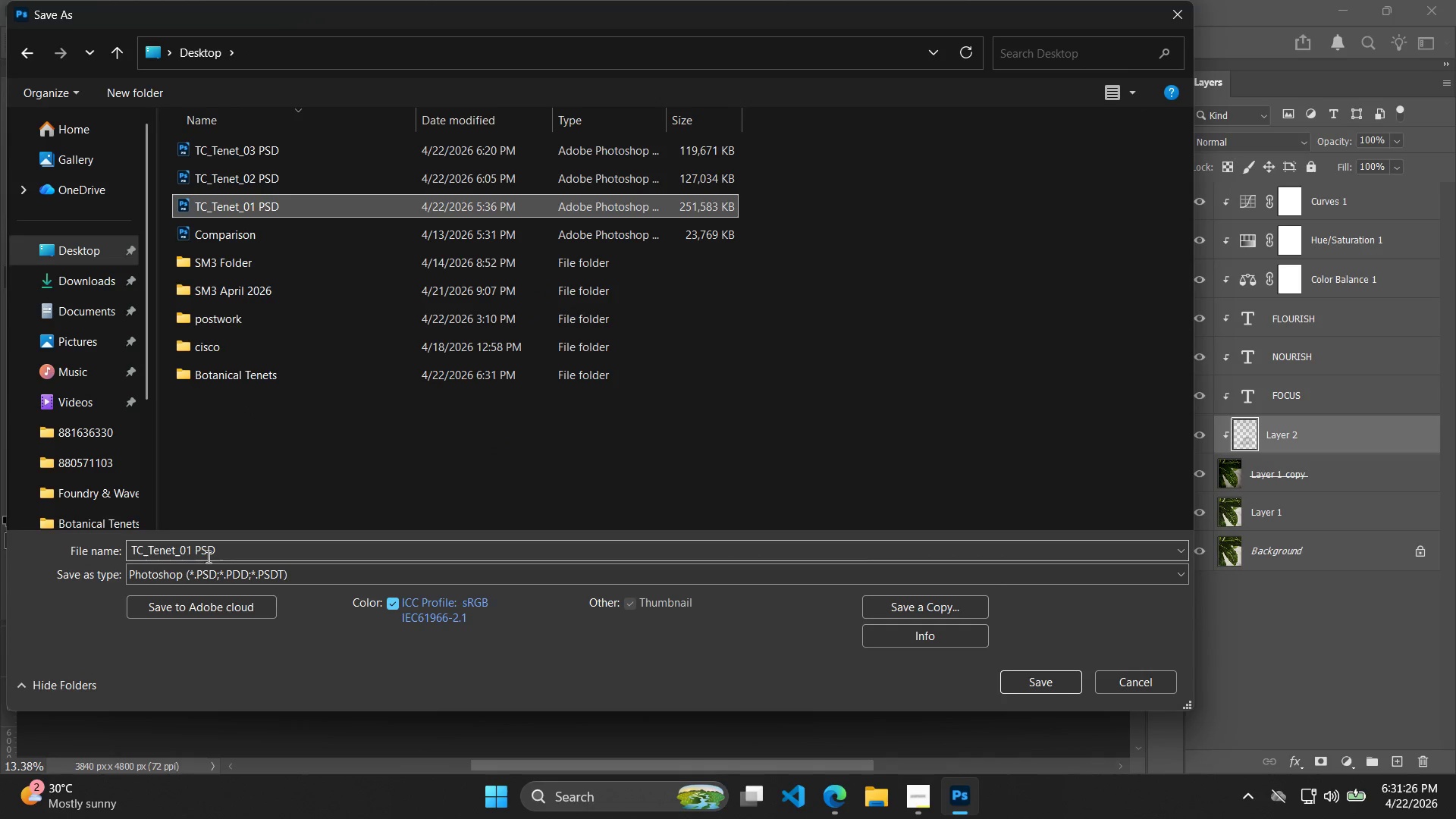 
double_click([193, 551])
 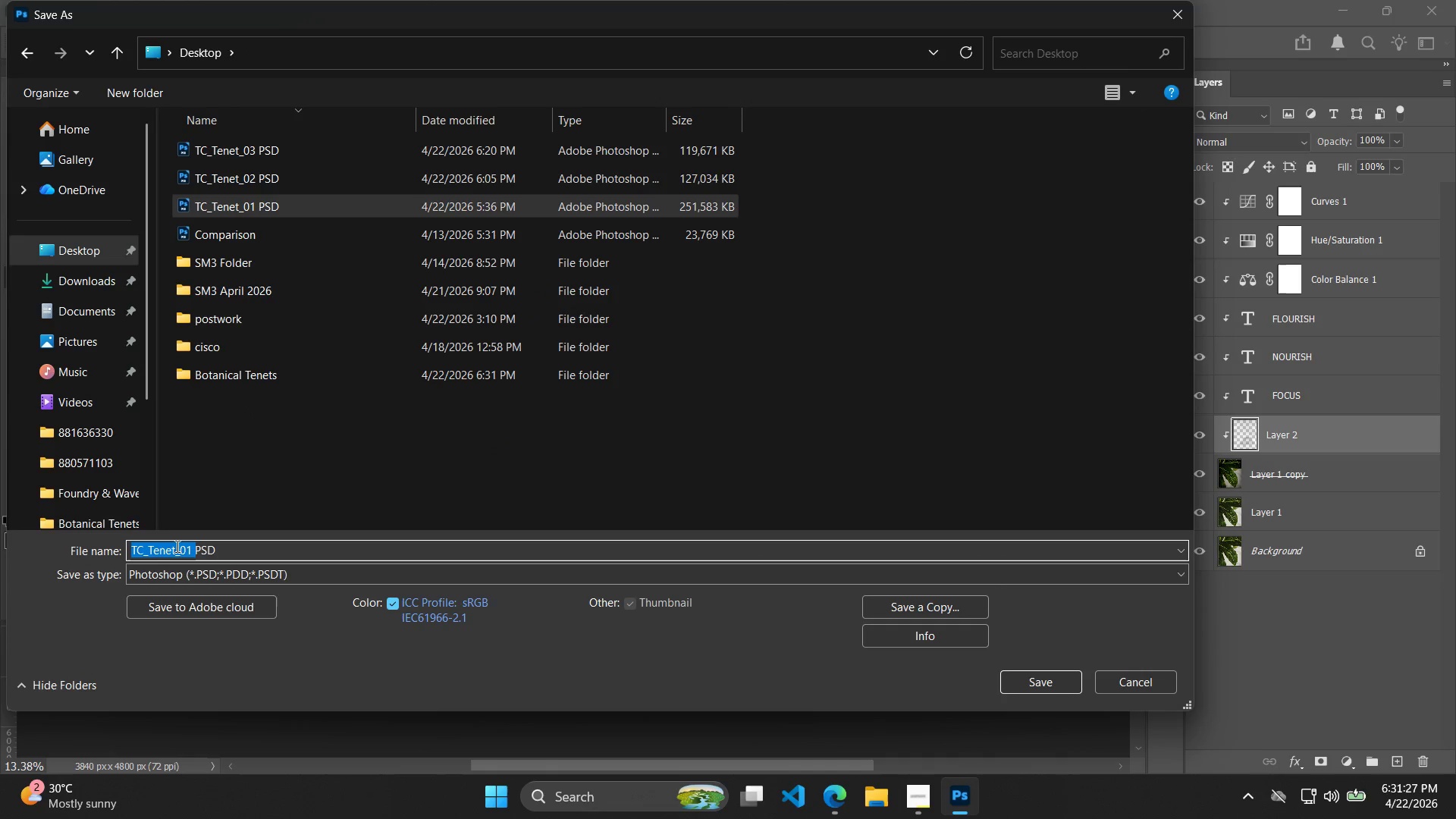 
left_click([193, 548])
 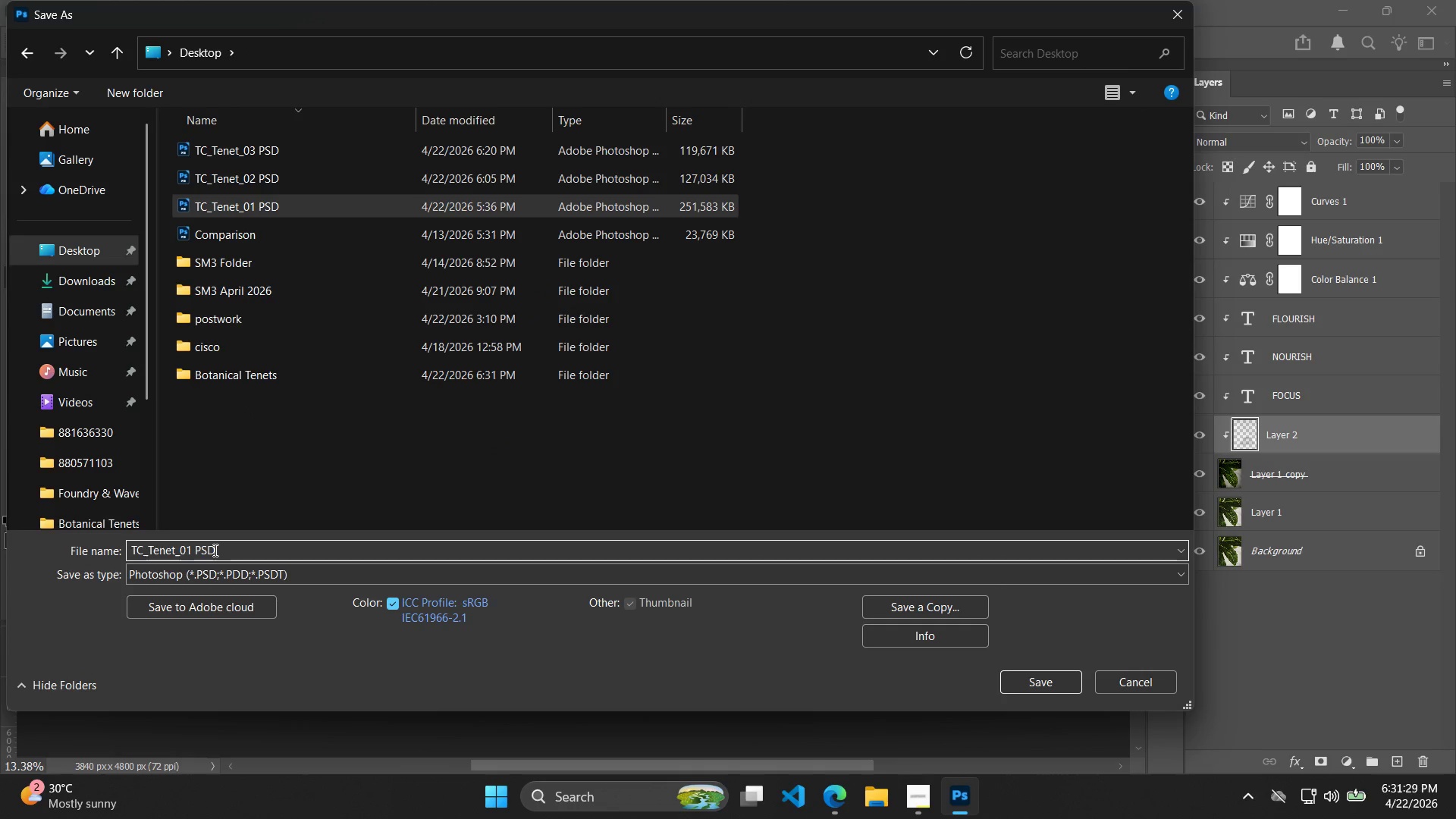 
key(Backspace)
 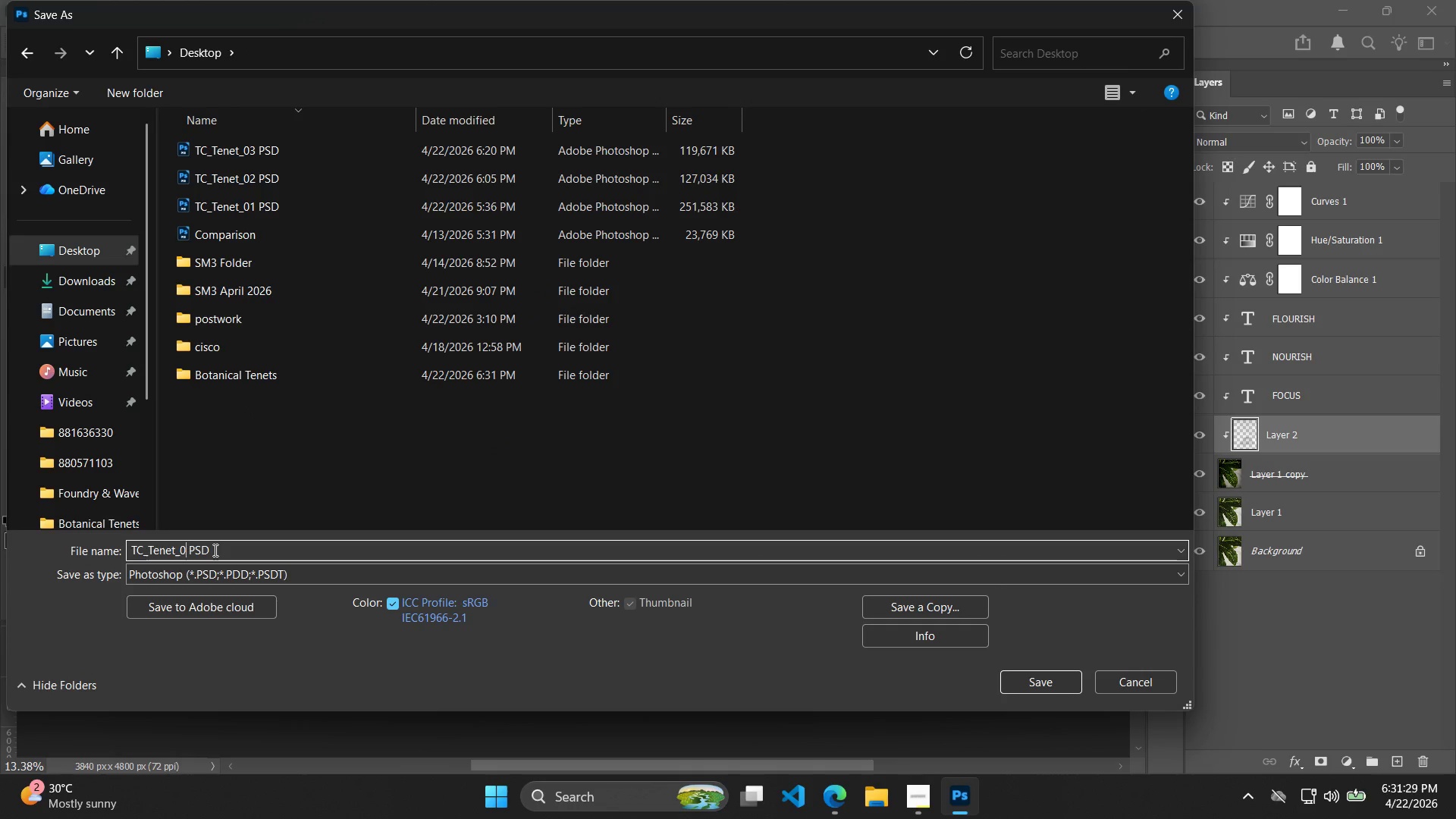 
key(4)
 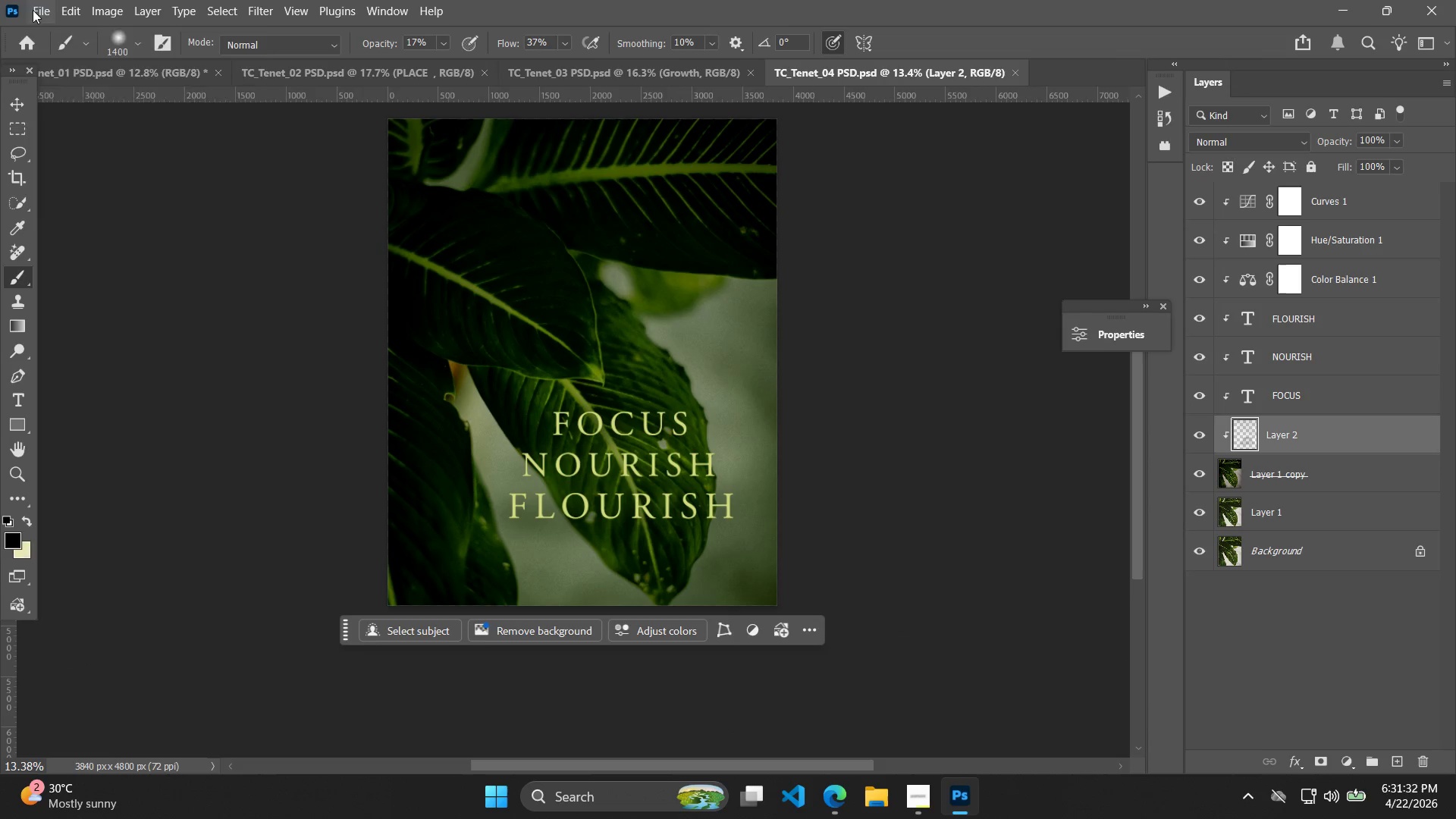 
left_click([49, 20])
 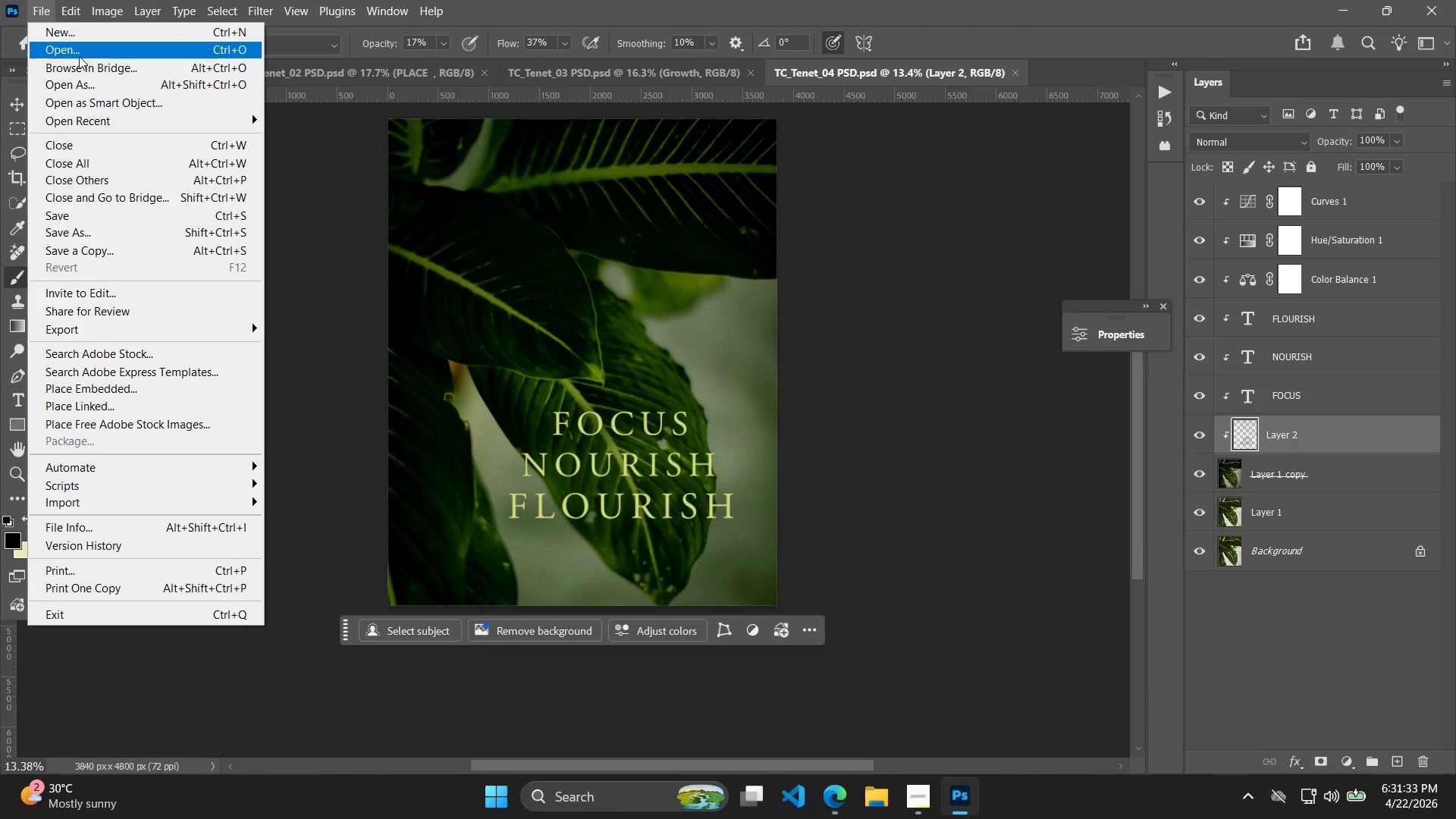 
left_click([80, 55])
 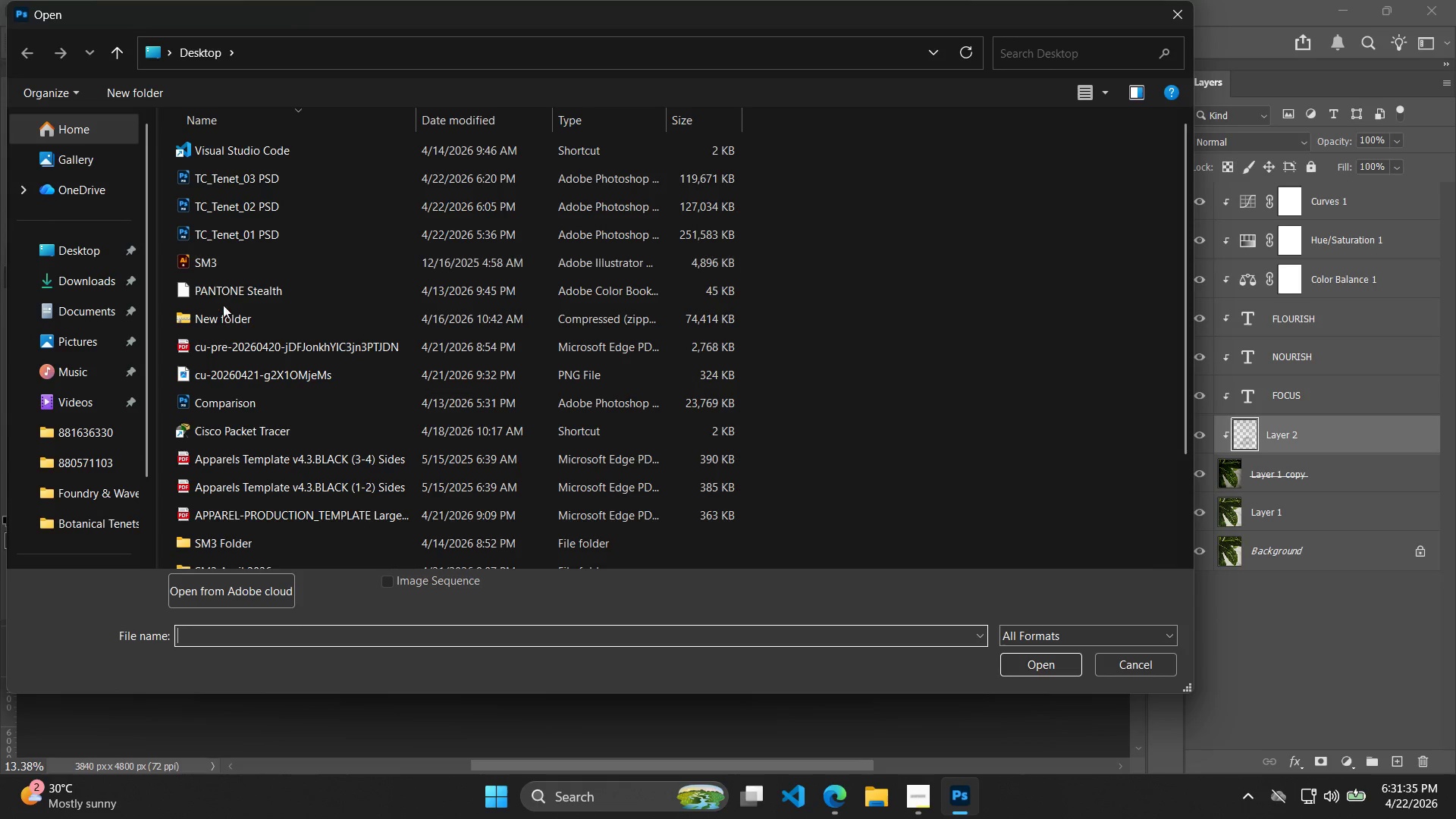 
left_click([102, 295])
 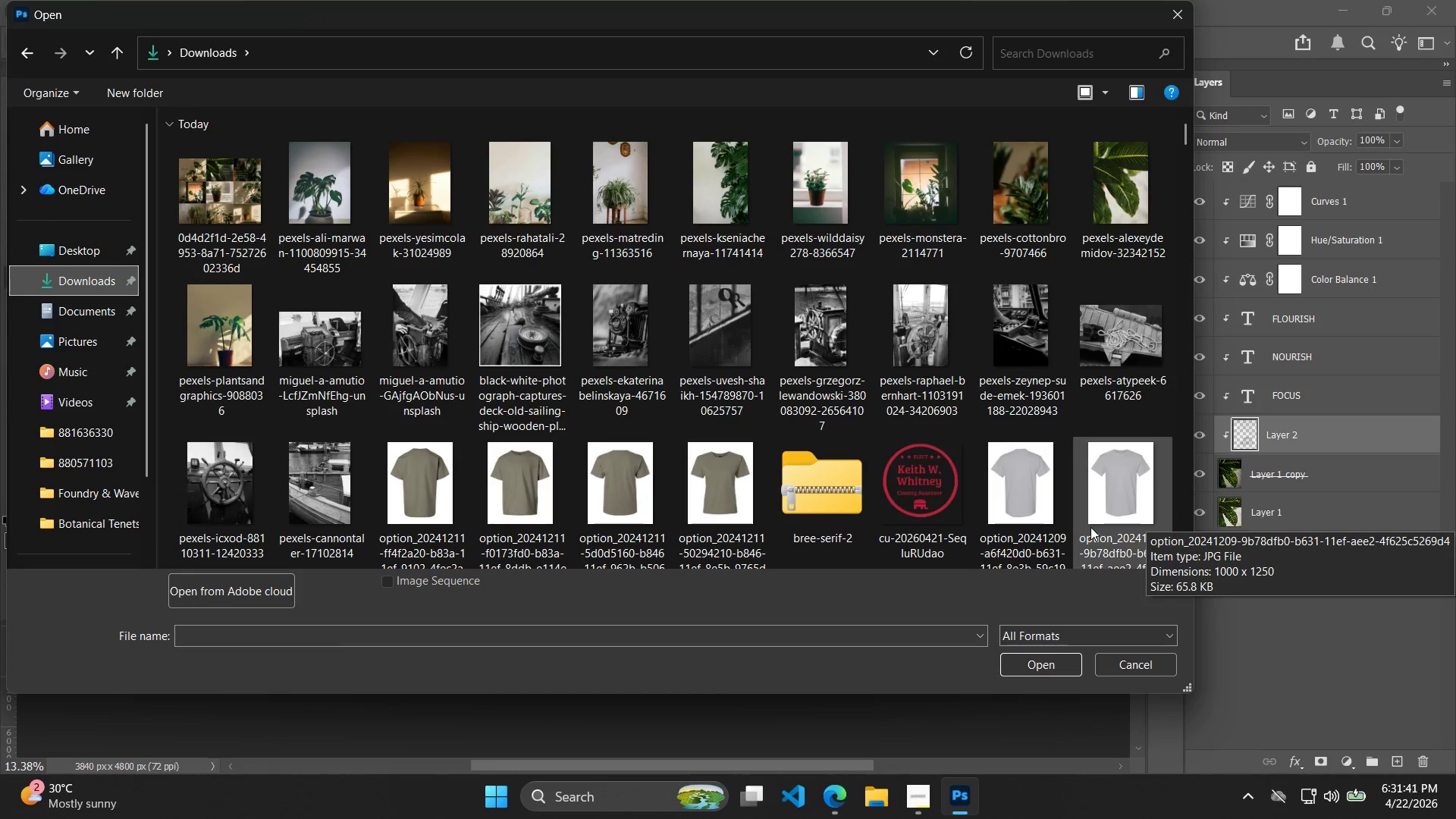 
wait(6.28)
 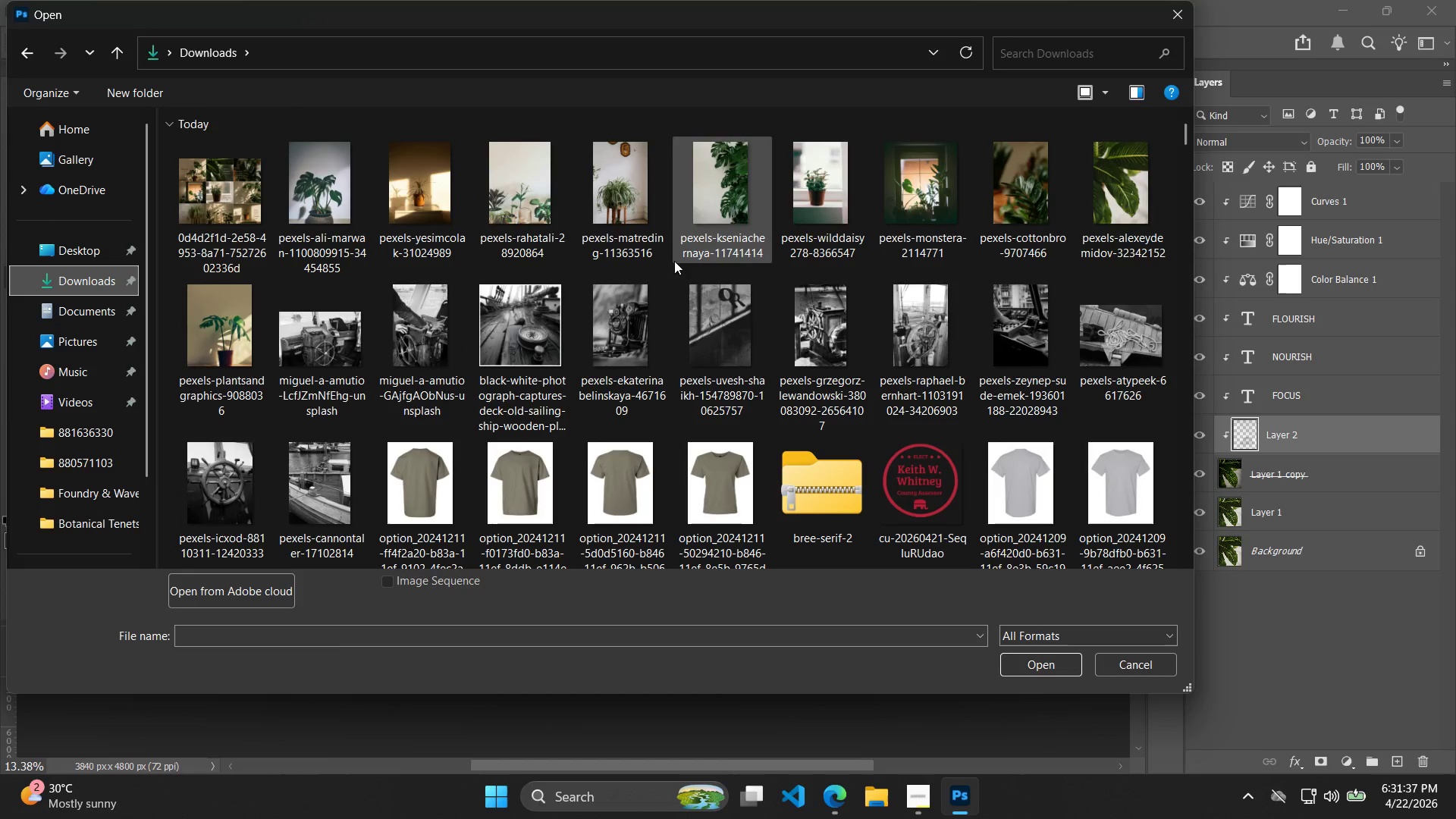 
double_click([833, 212])
 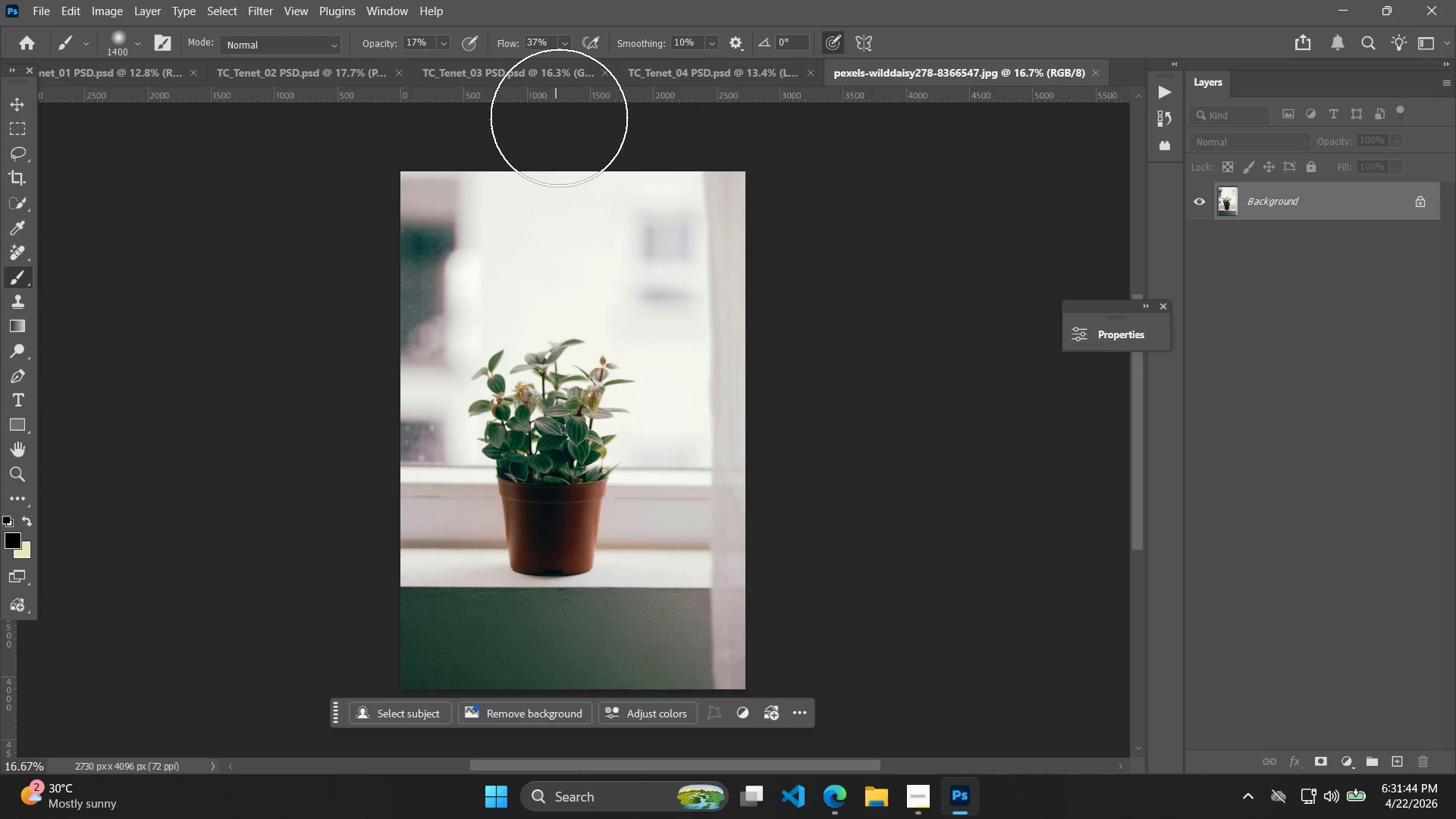 
key(C)
 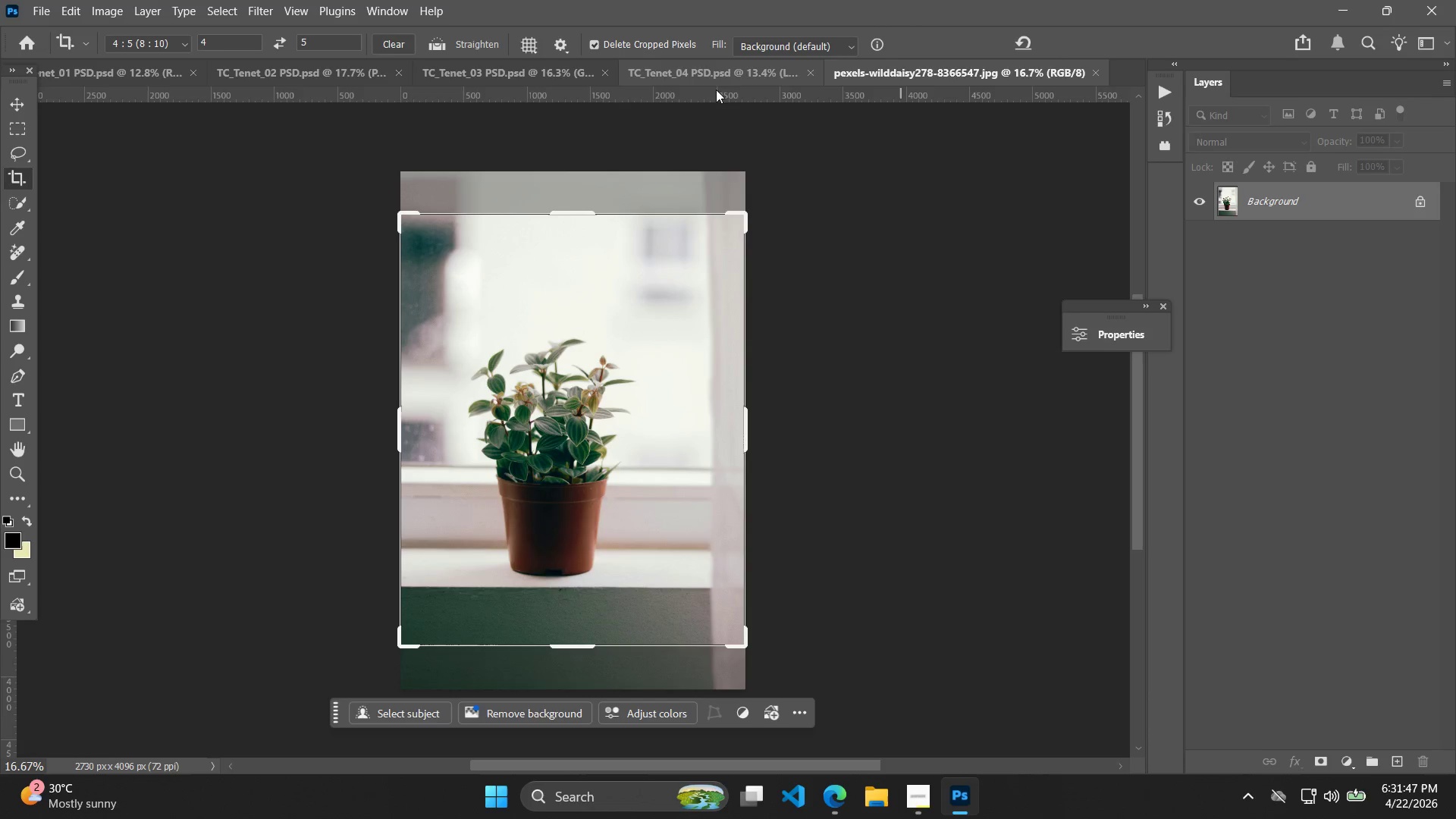 
key(Enter)
 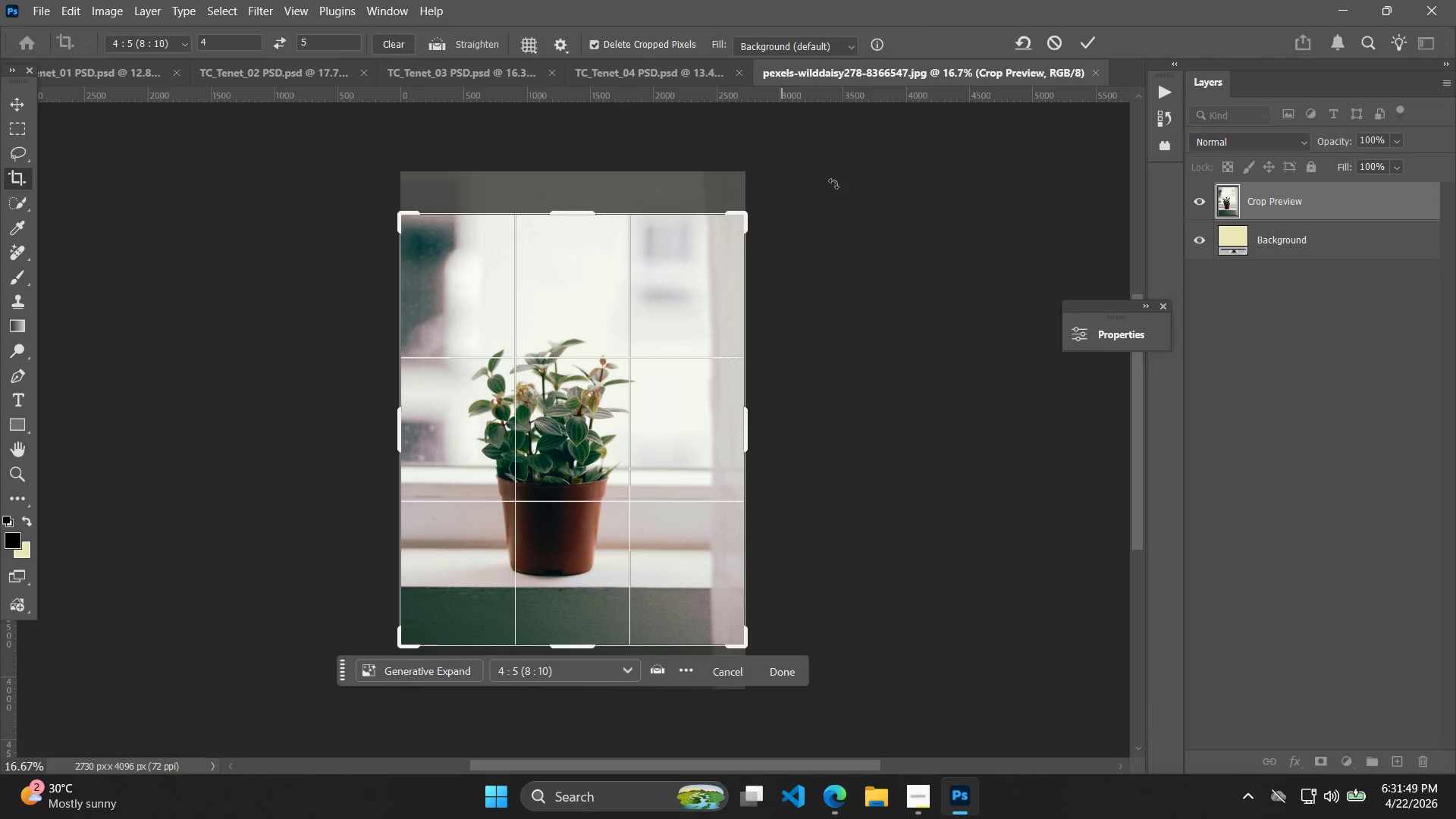 
left_click([1095, 32])
 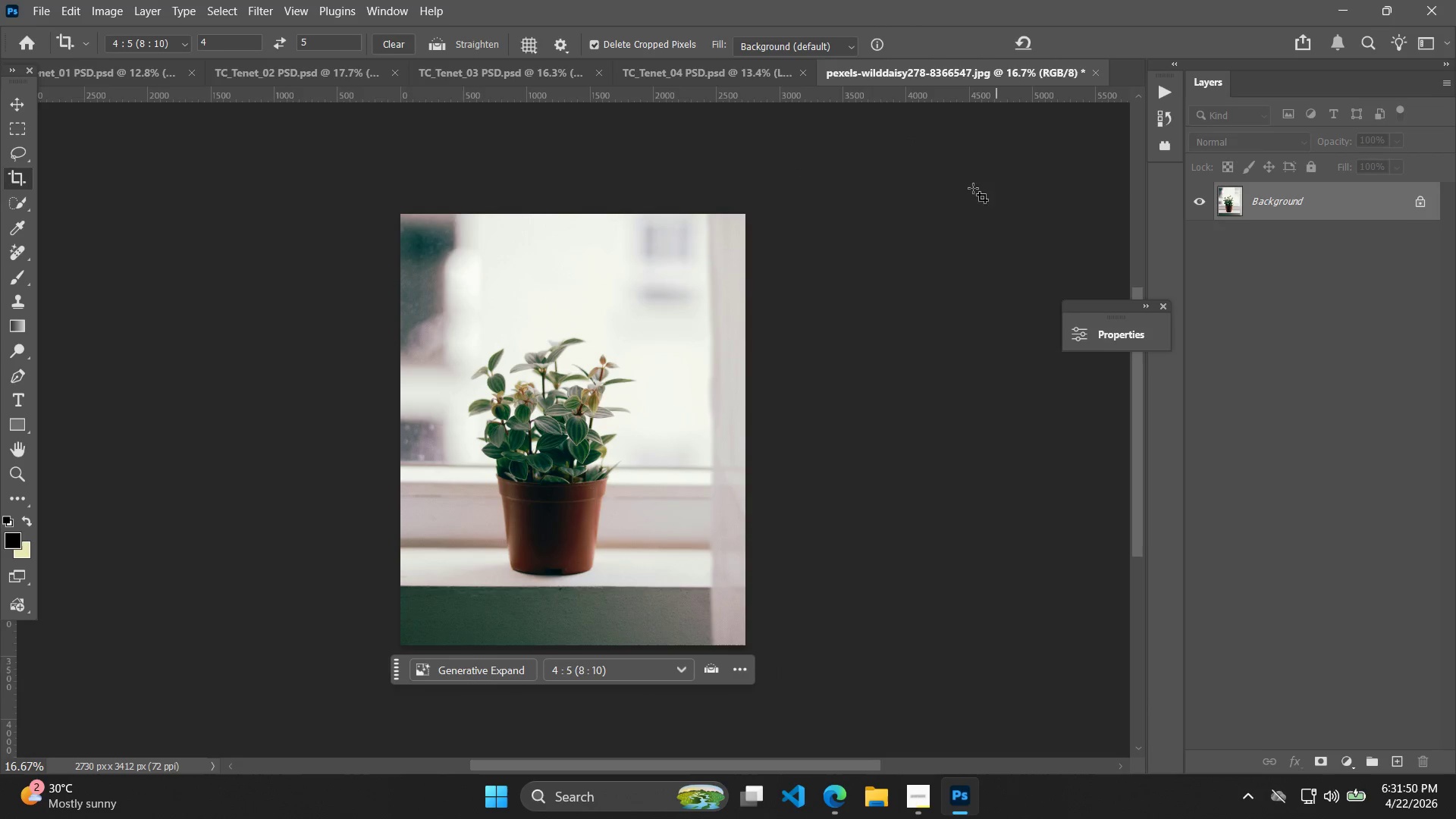 
hold_key(key=AltLeft, duration=0.31)
 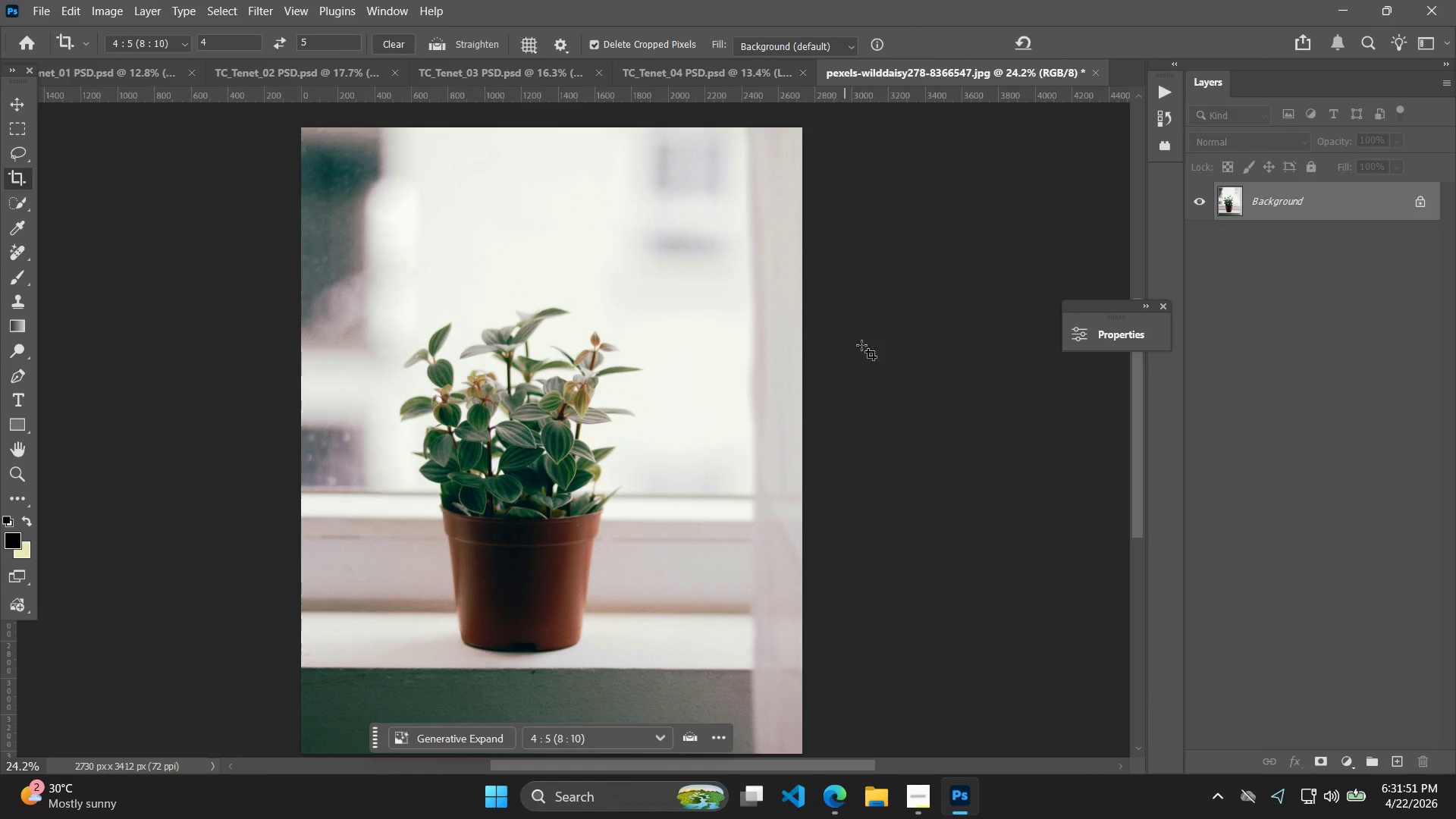 
key(Space)
 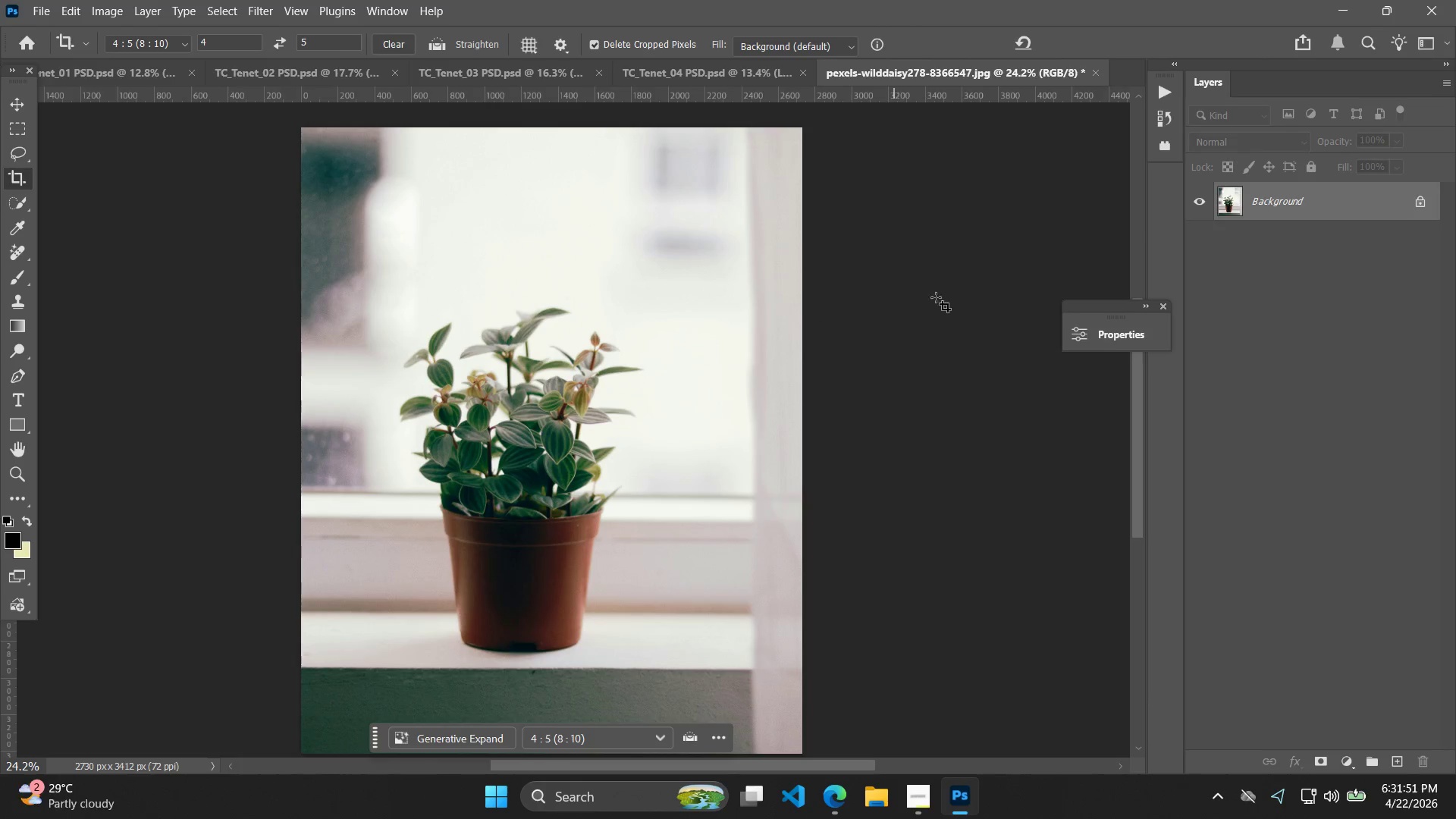 
scroll: coordinate [783, 319], scroll_direction: up, amount: 4.0
 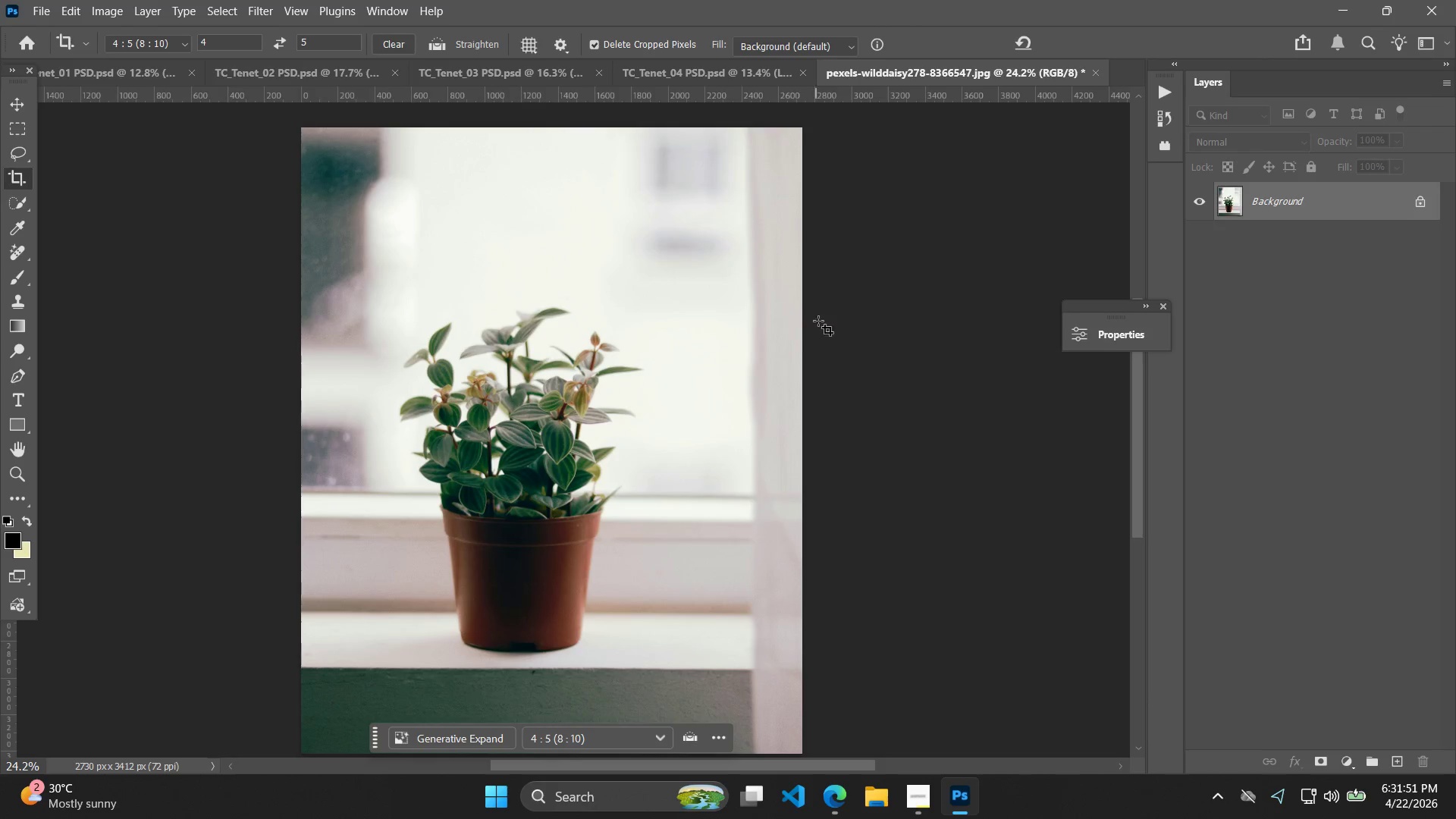 
key(C)
 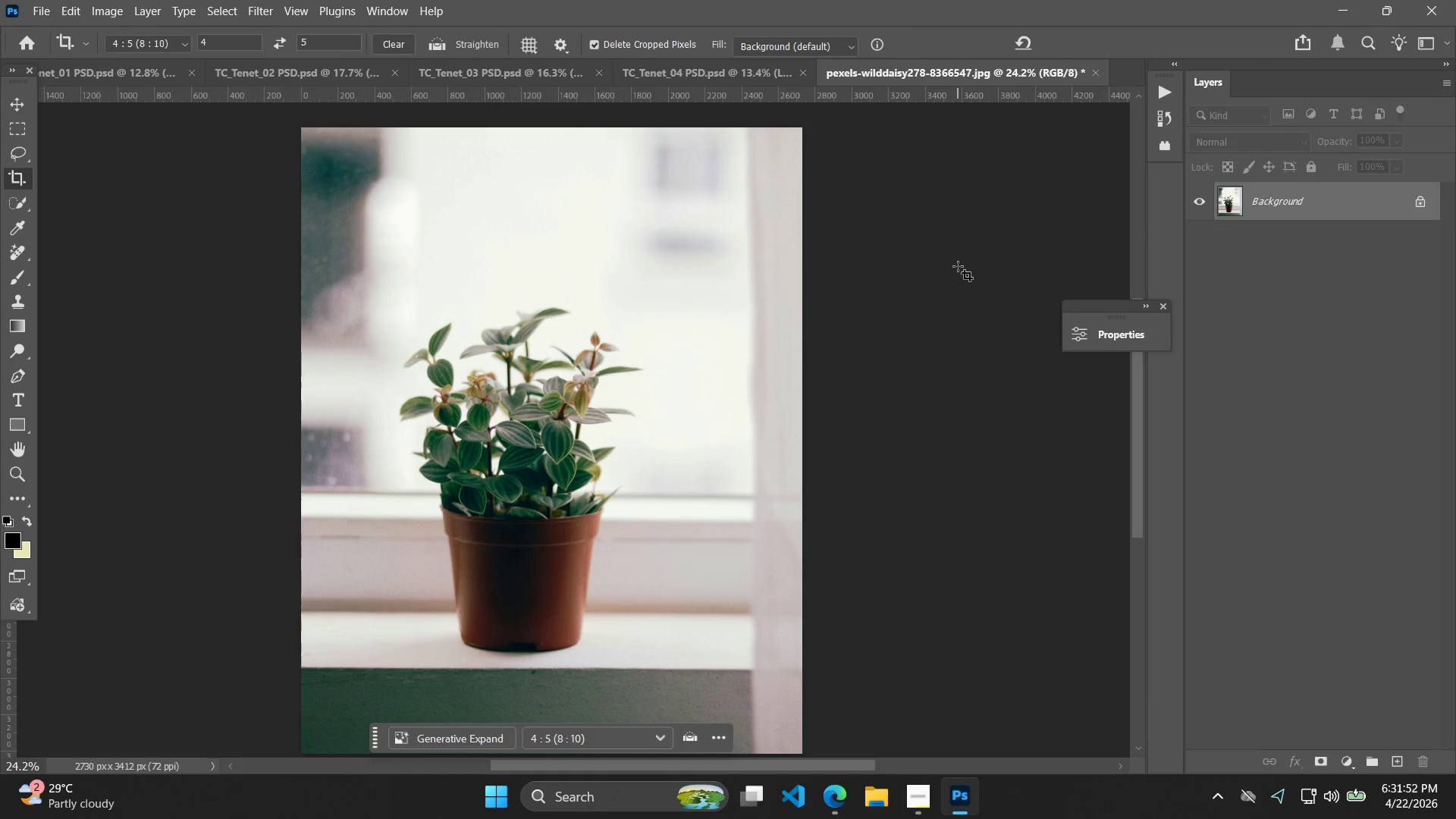 
key(Alt+AltLeft)
 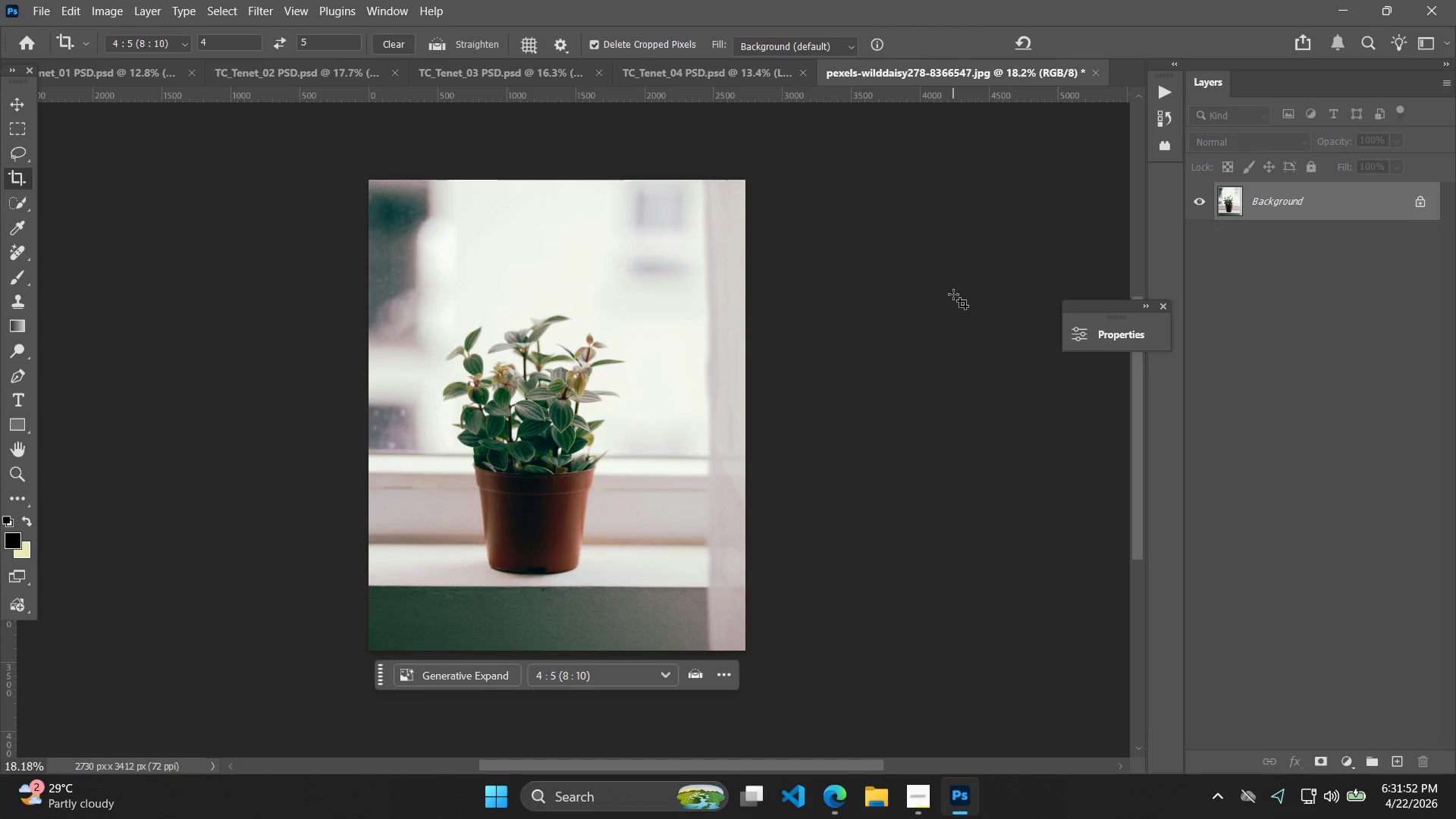 
key(V)
 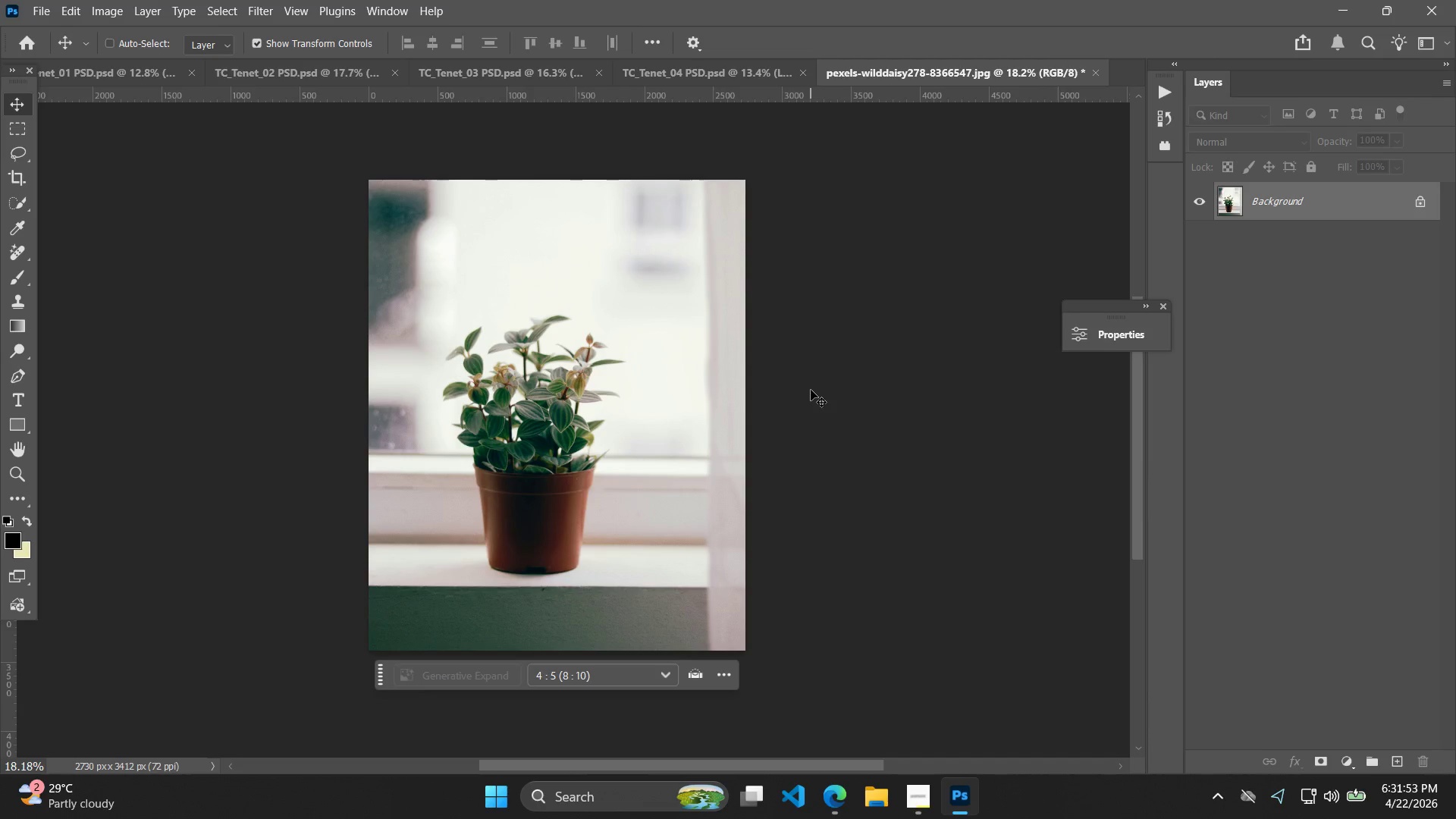 
scroll: coordinate [951, 292], scroll_direction: down, amount: 5.0
 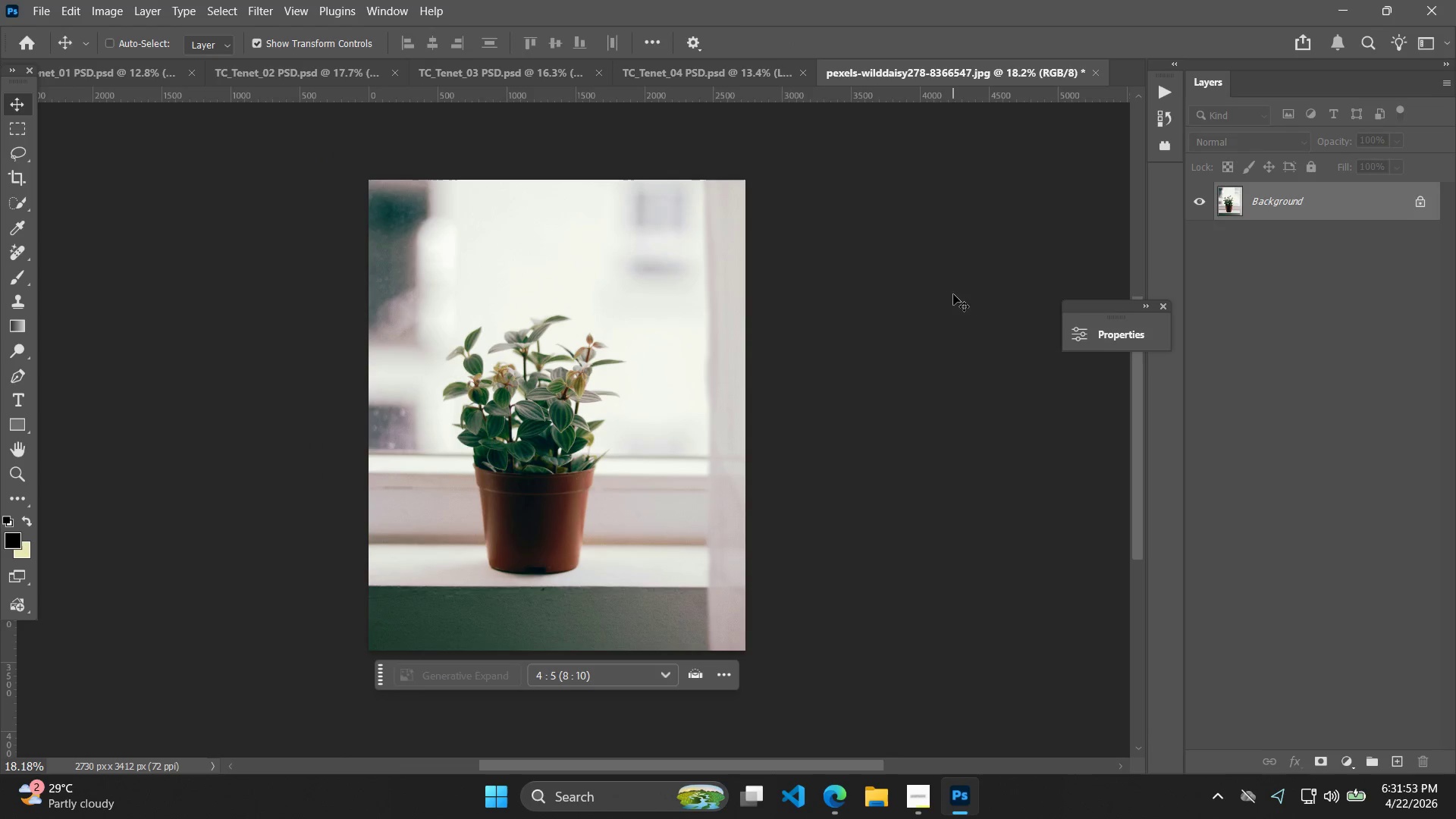 
key(C)
 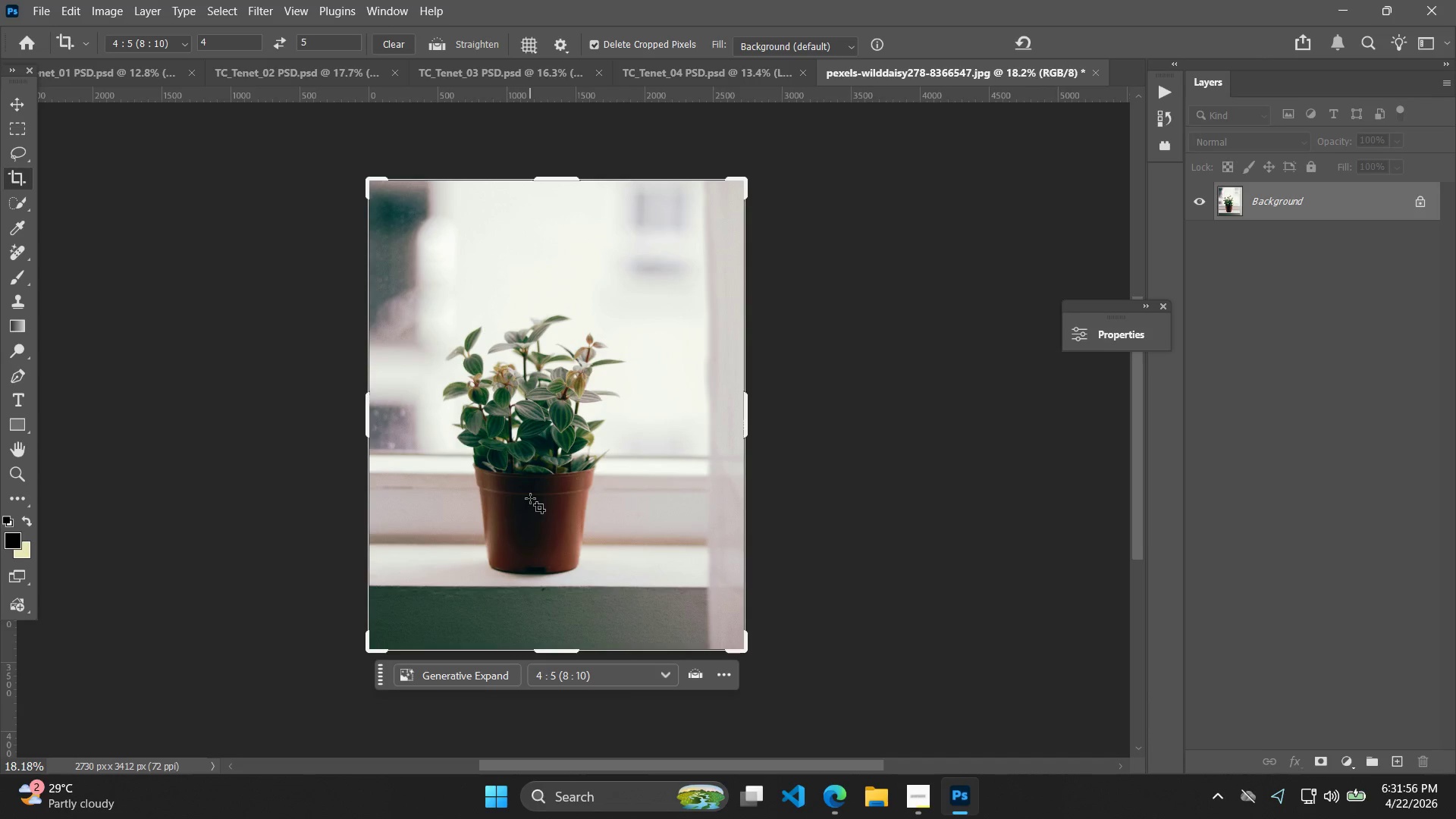 
left_click_drag(start_coordinate=[532, 497], to_coordinate=[582, 498])
 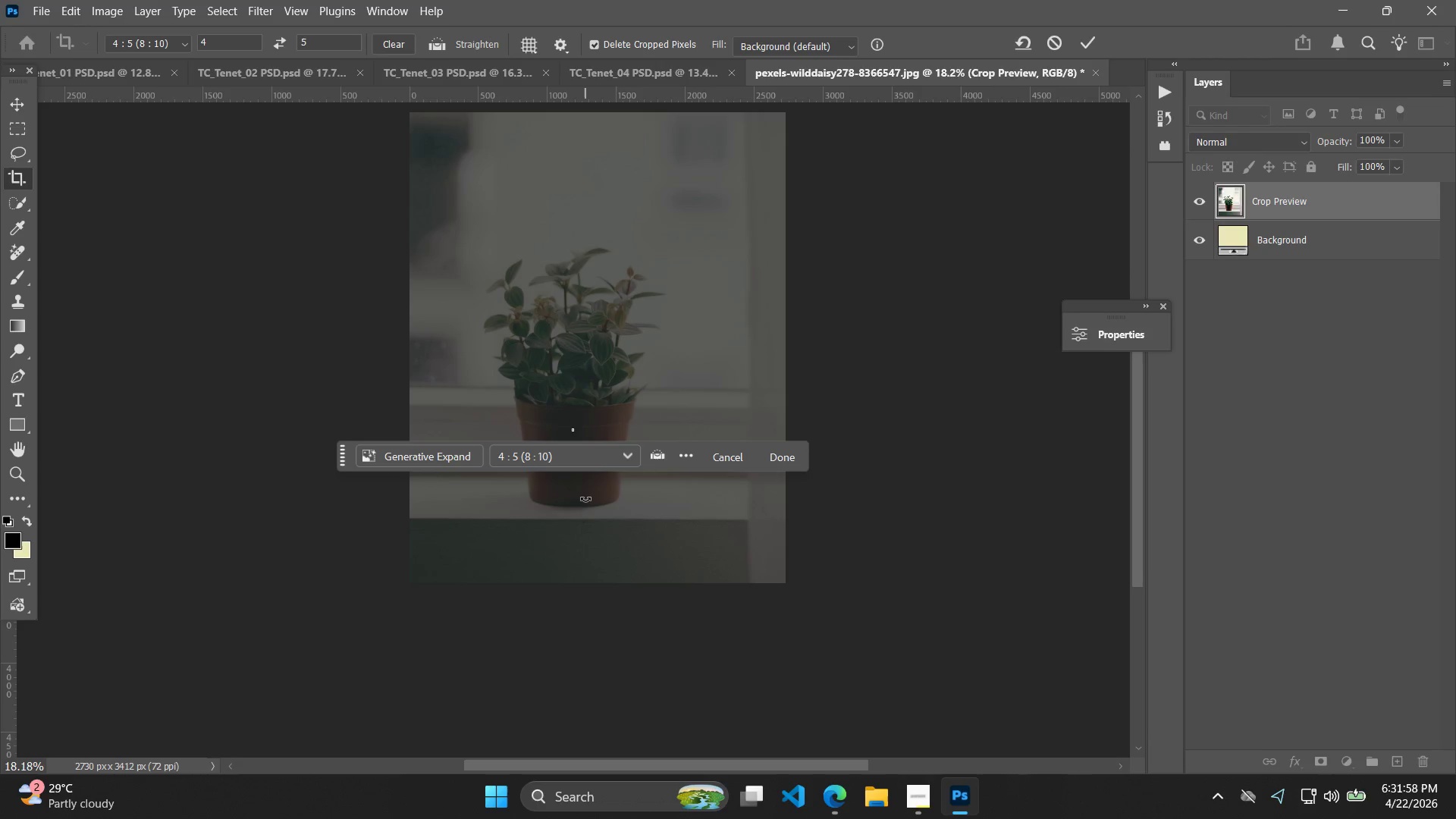 
key(Control+Z)
 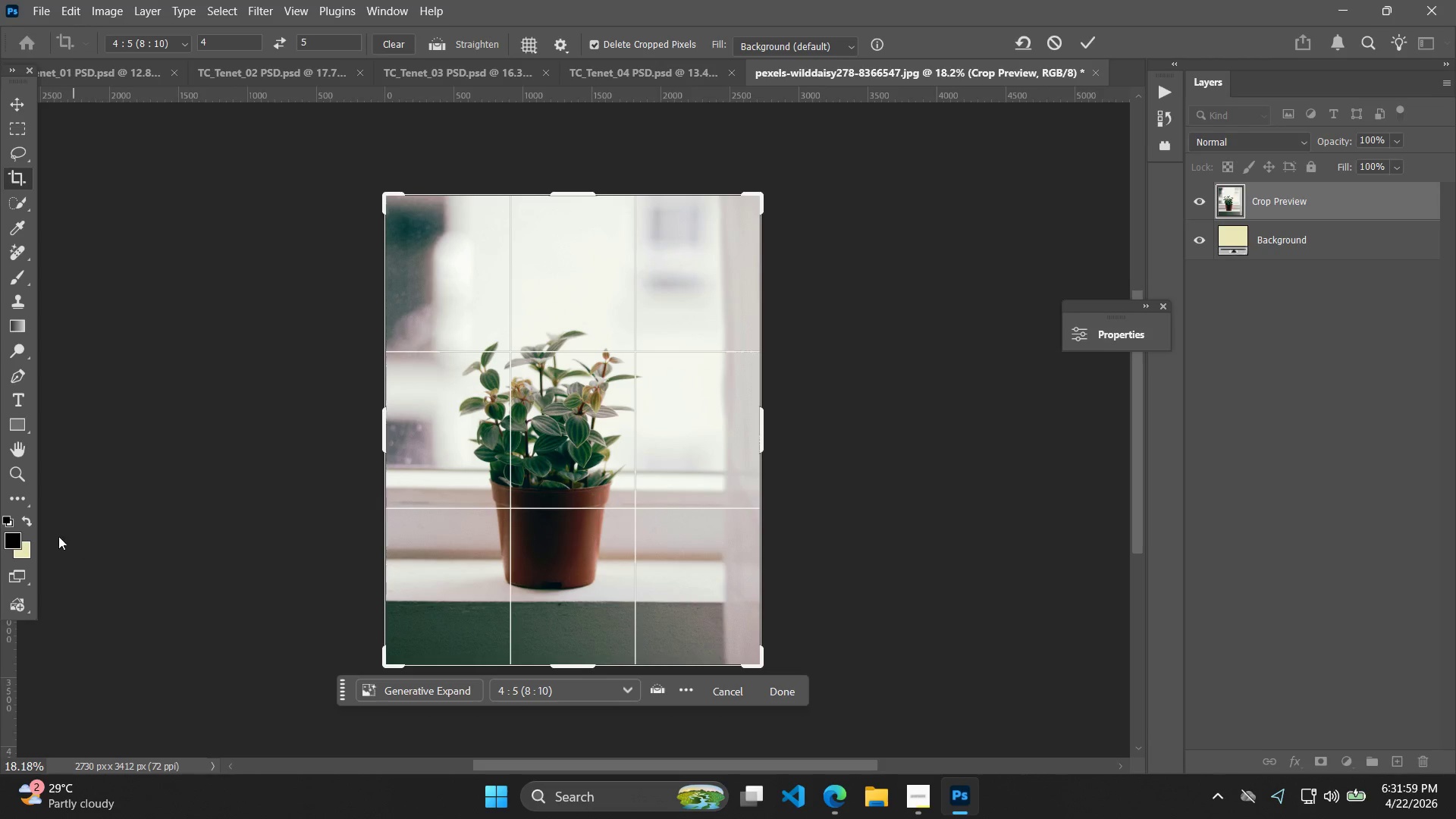 
left_click([13, 445])
 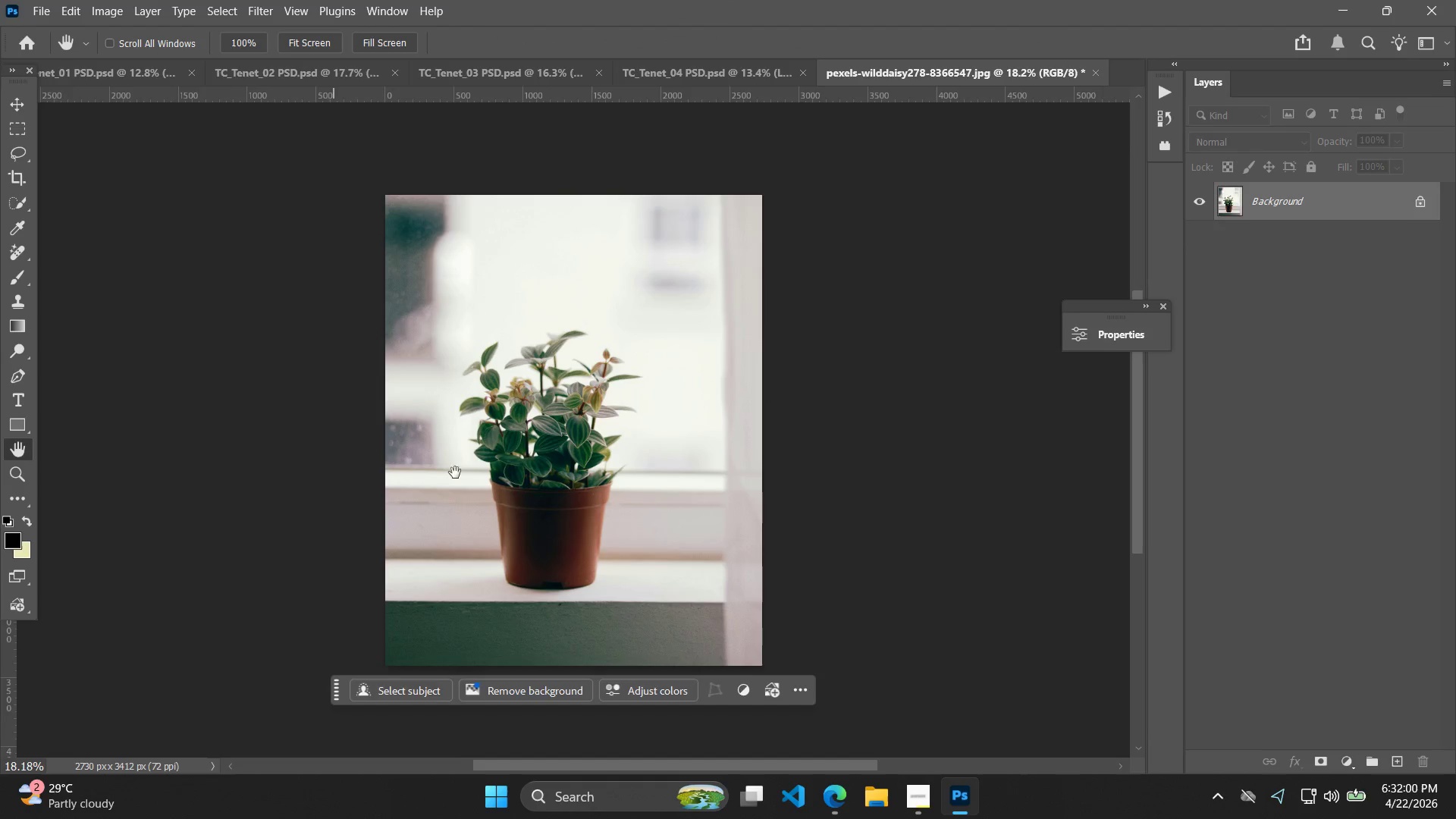 
left_click_drag(start_coordinate=[507, 473], to_coordinate=[459, 491])
 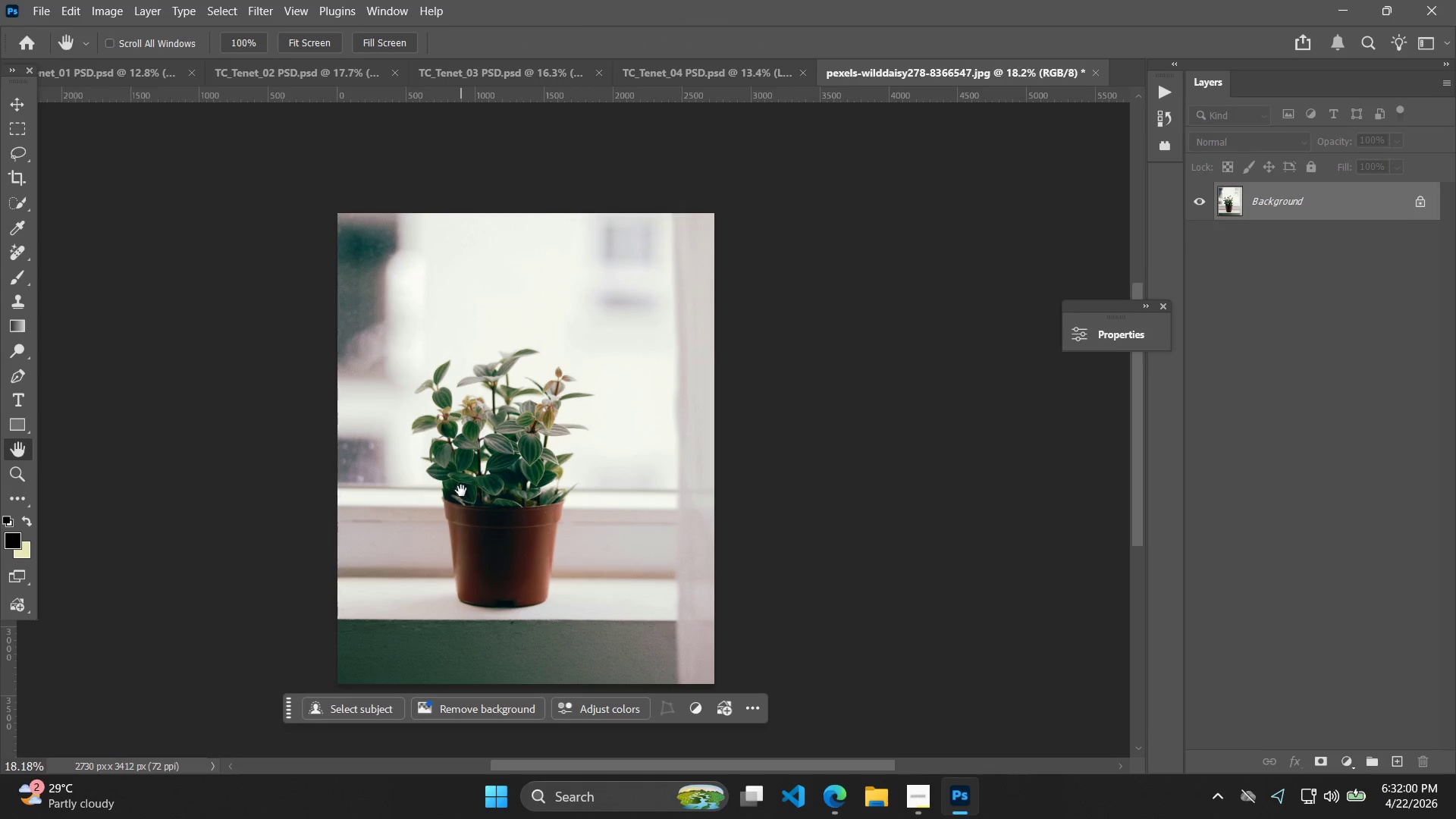 
key(C)
 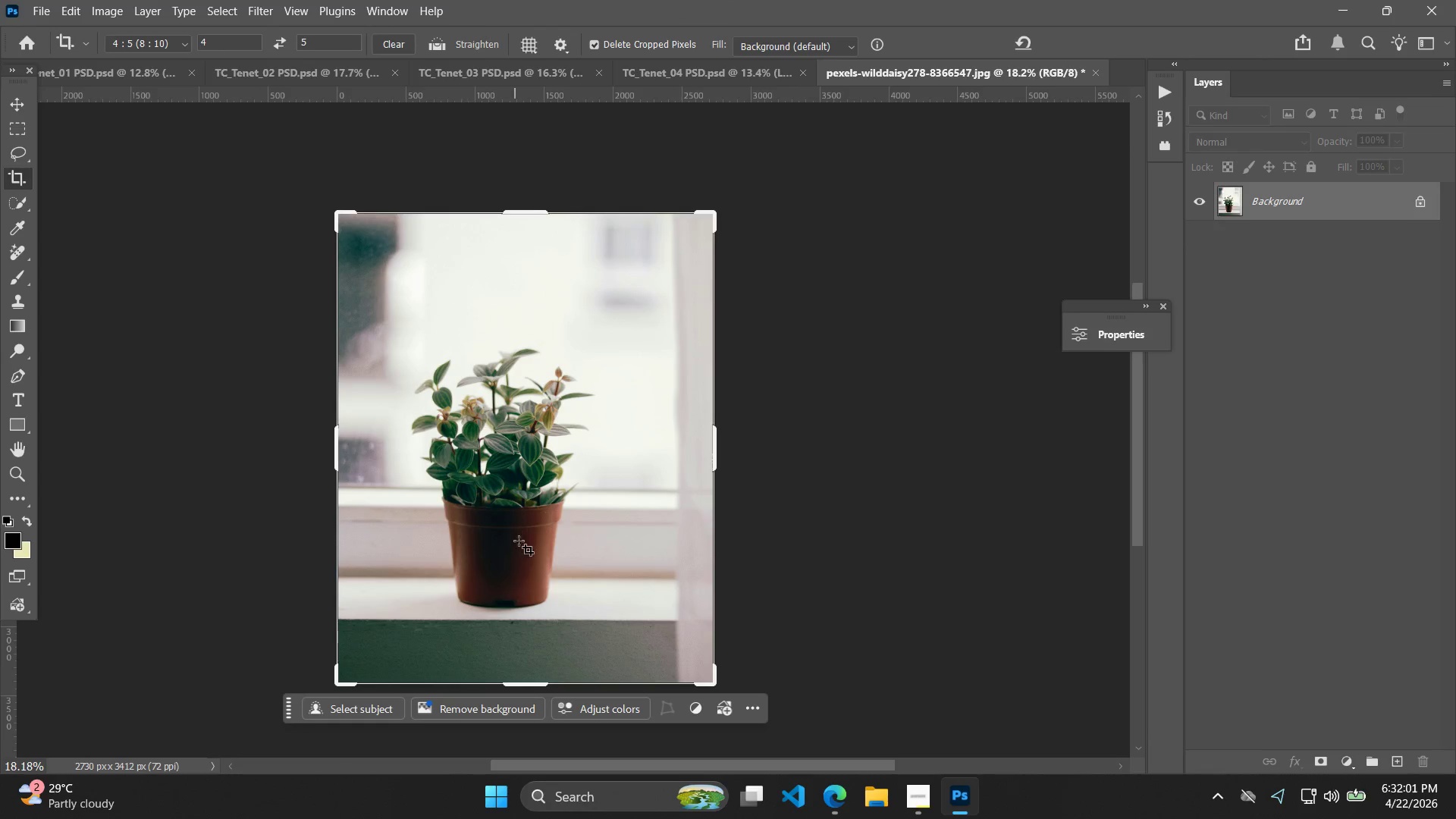 
scroll: coordinate [553, 525], scroll_direction: down, amount: 1.0
 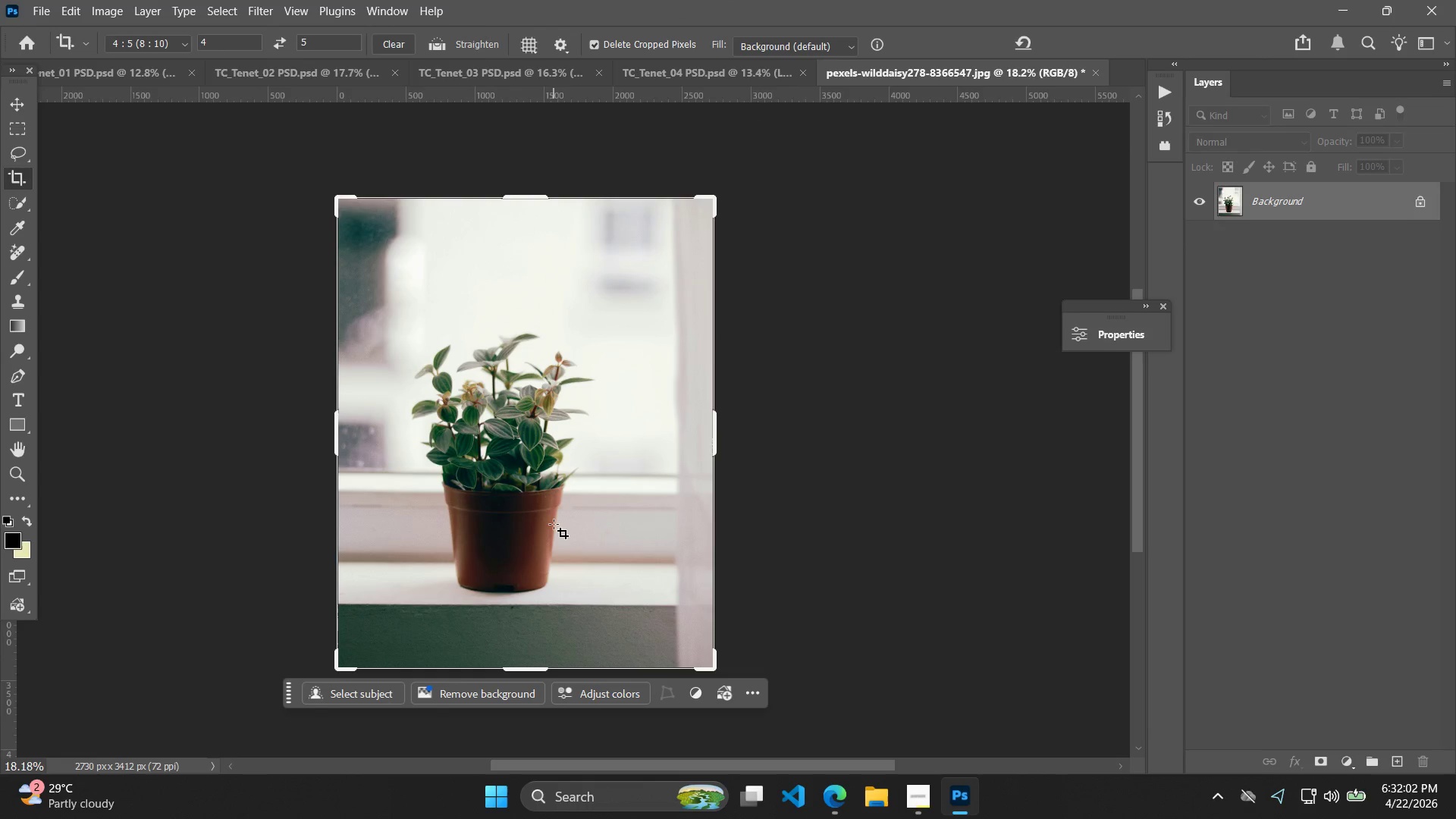 
hold_key(key=ShiftLeft, duration=0.61)
 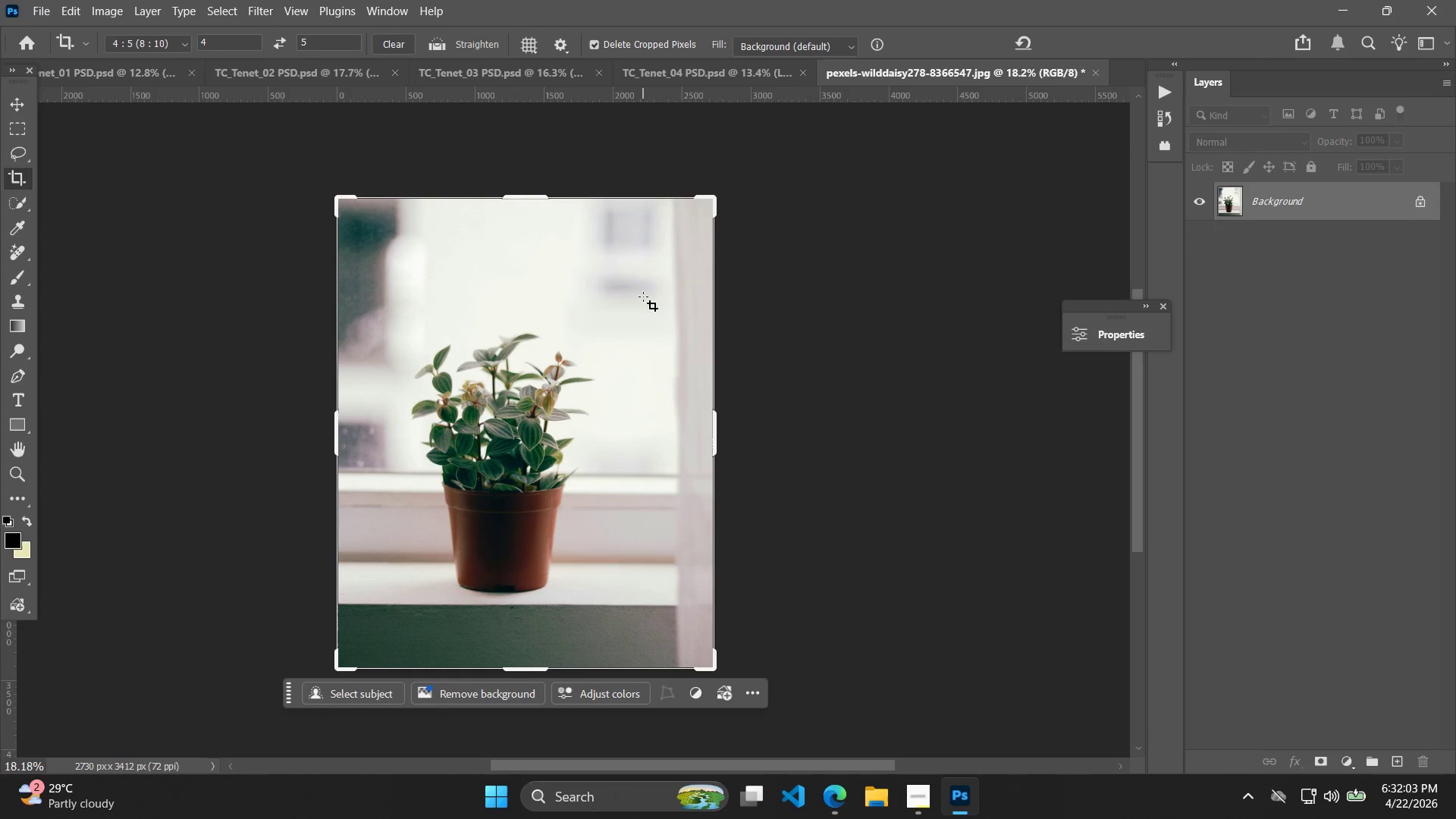 
key(Control+Z)
 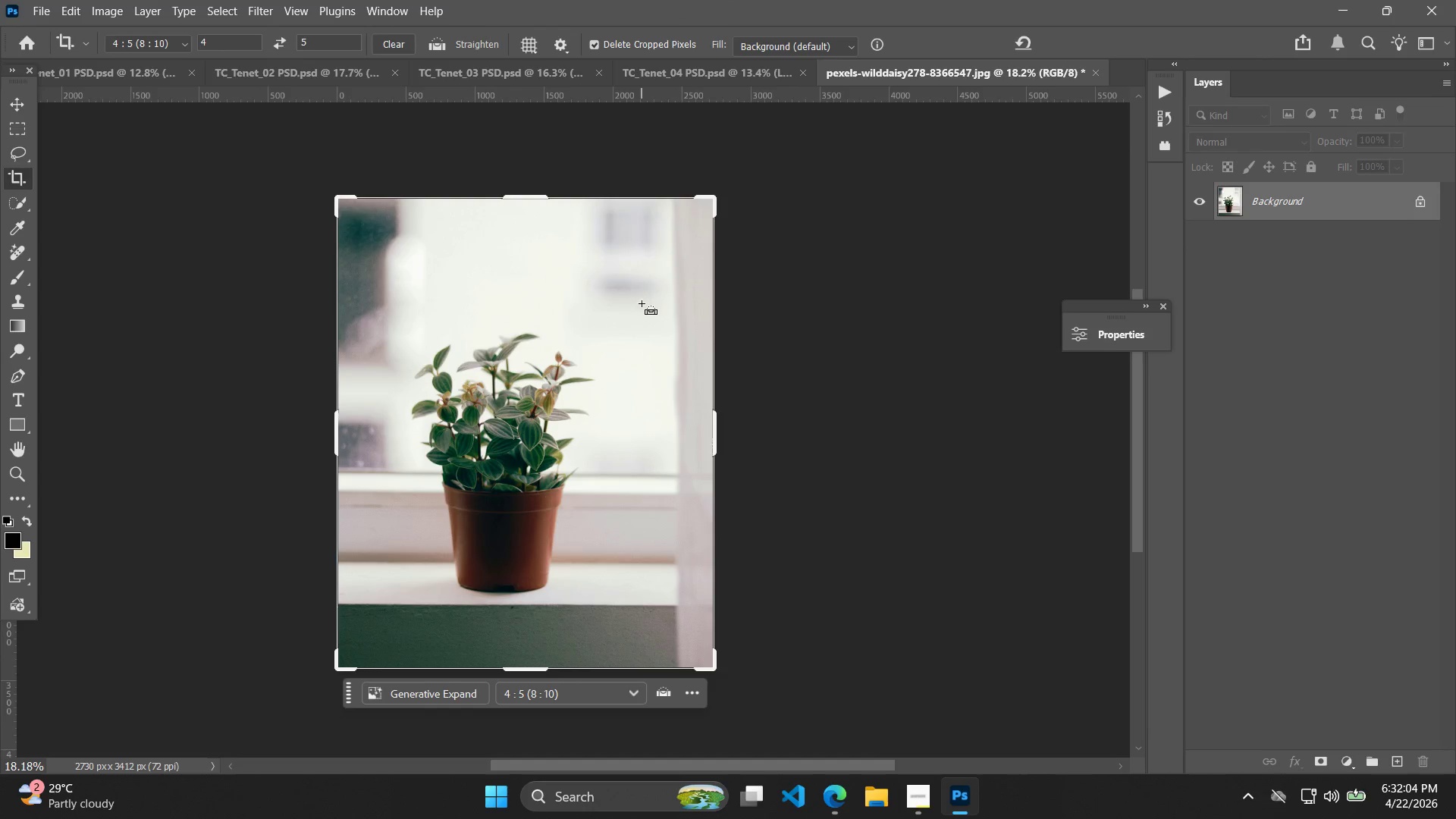 
key(Control+Z)
 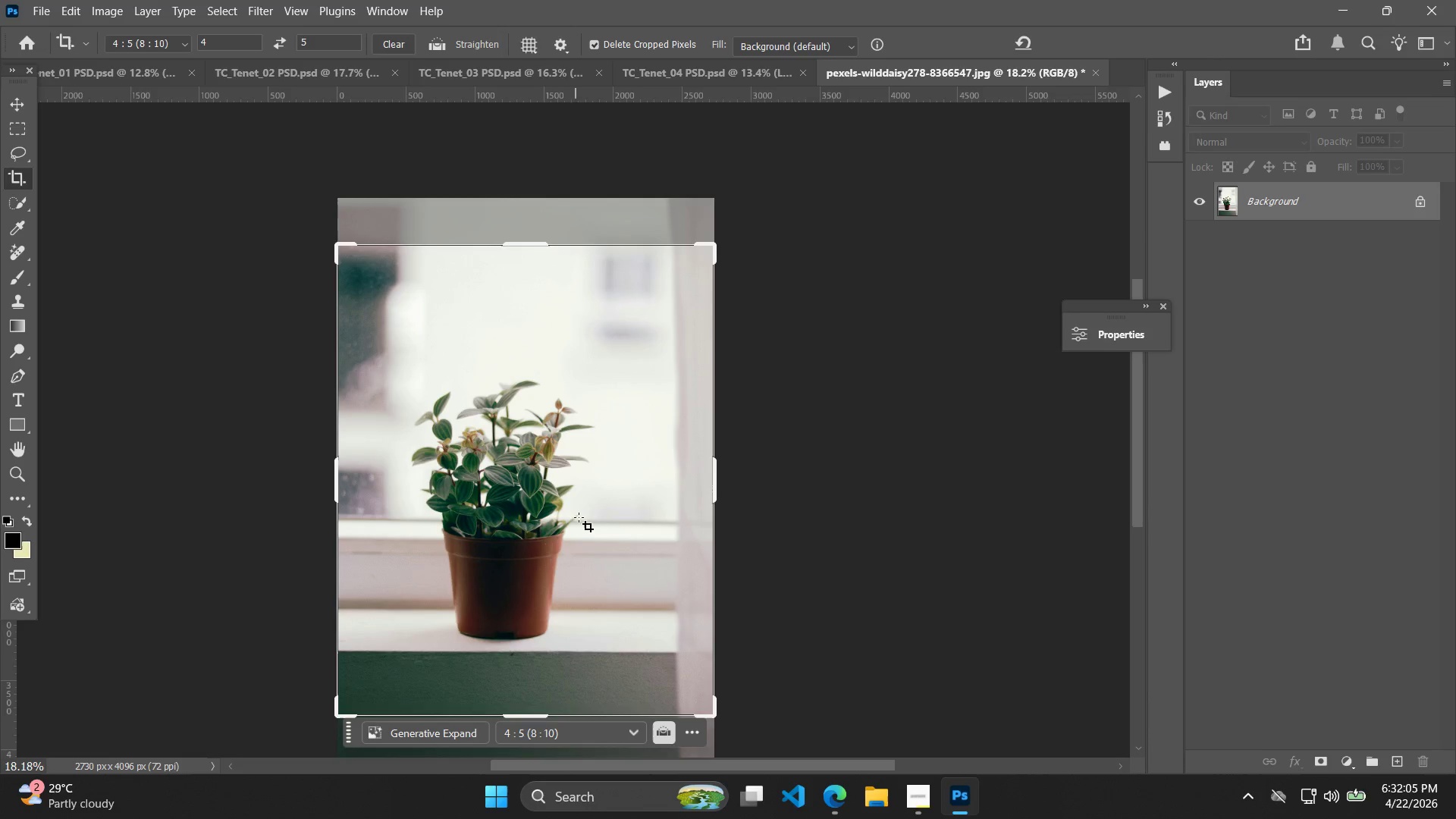 
hold_key(key=Space, duration=1.22)
 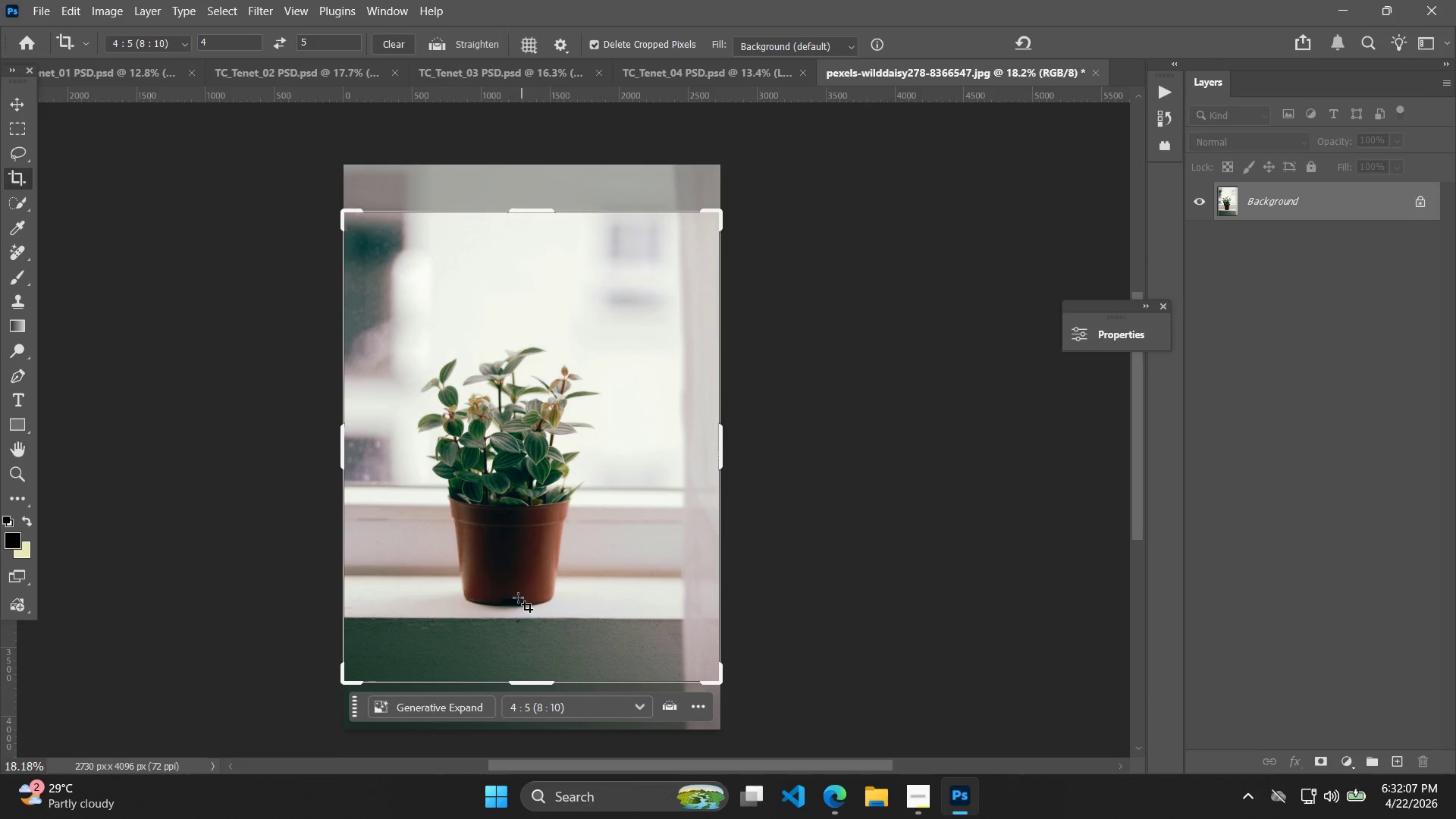 
left_click_drag(start_coordinate=[542, 544], to_coordinate=[548, 511])
 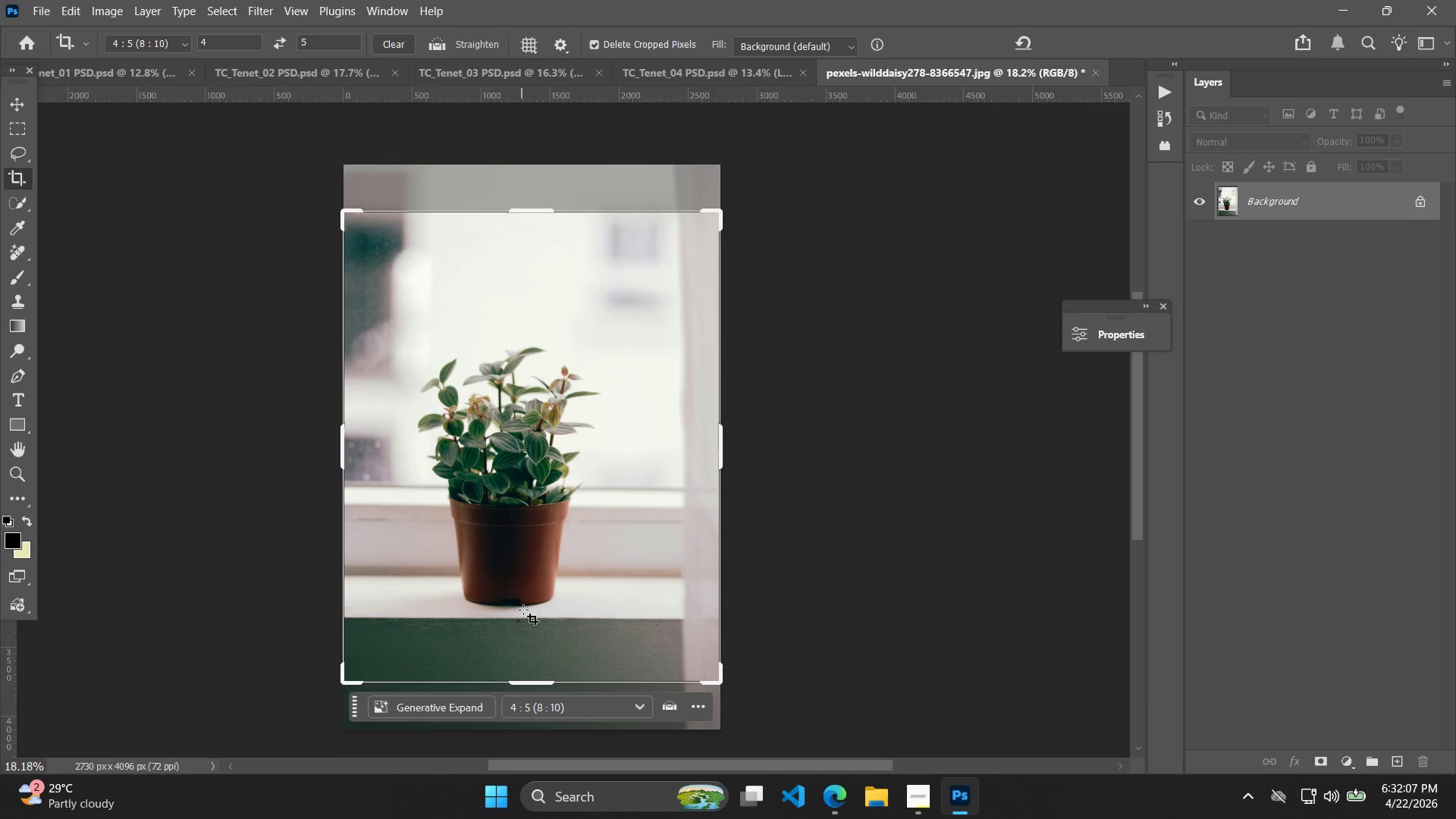 
left_click_drag(start_coordinate=[528, 562], to_coordinate=[563, 555])
 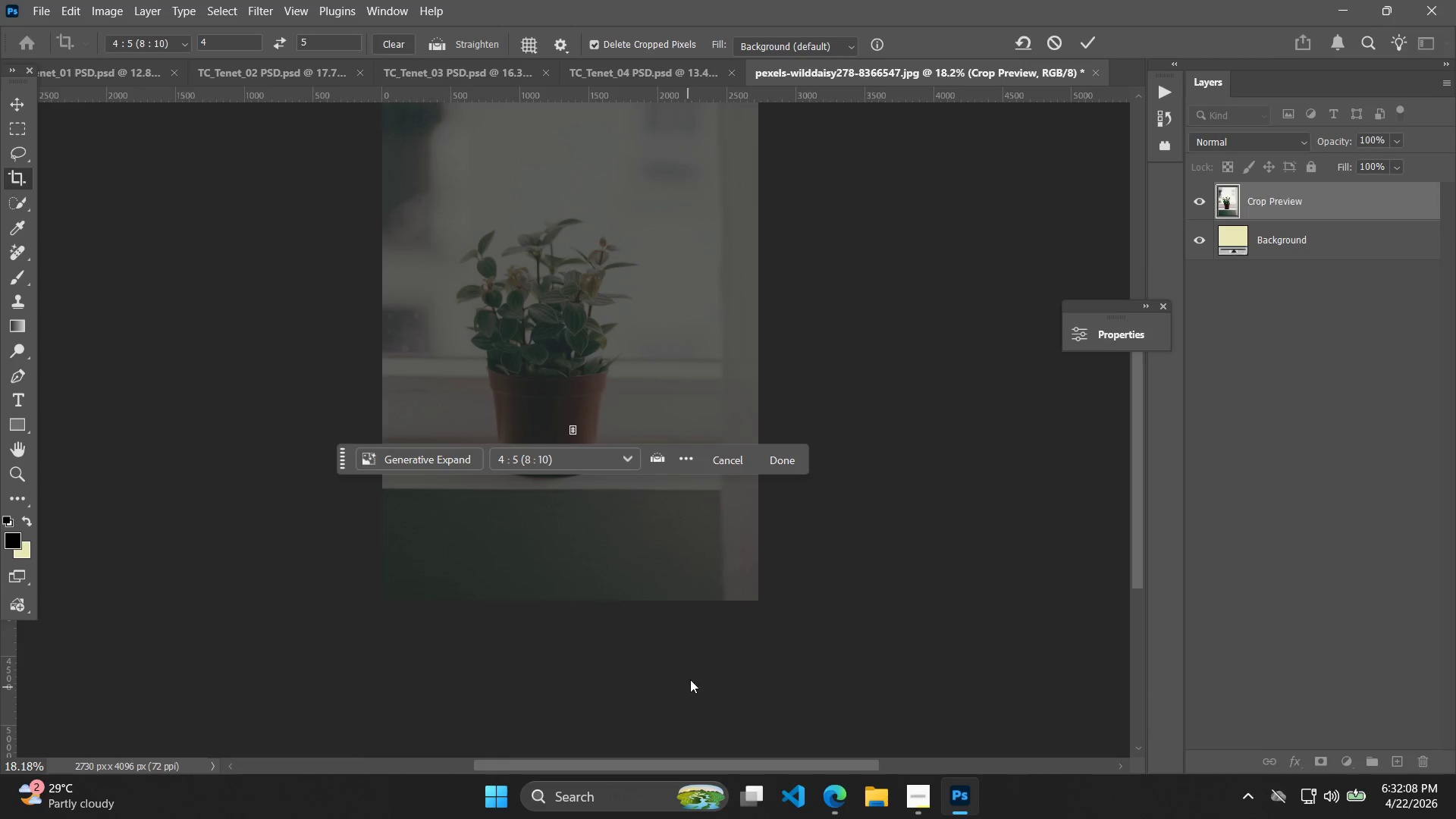 
key(Control+Z)
 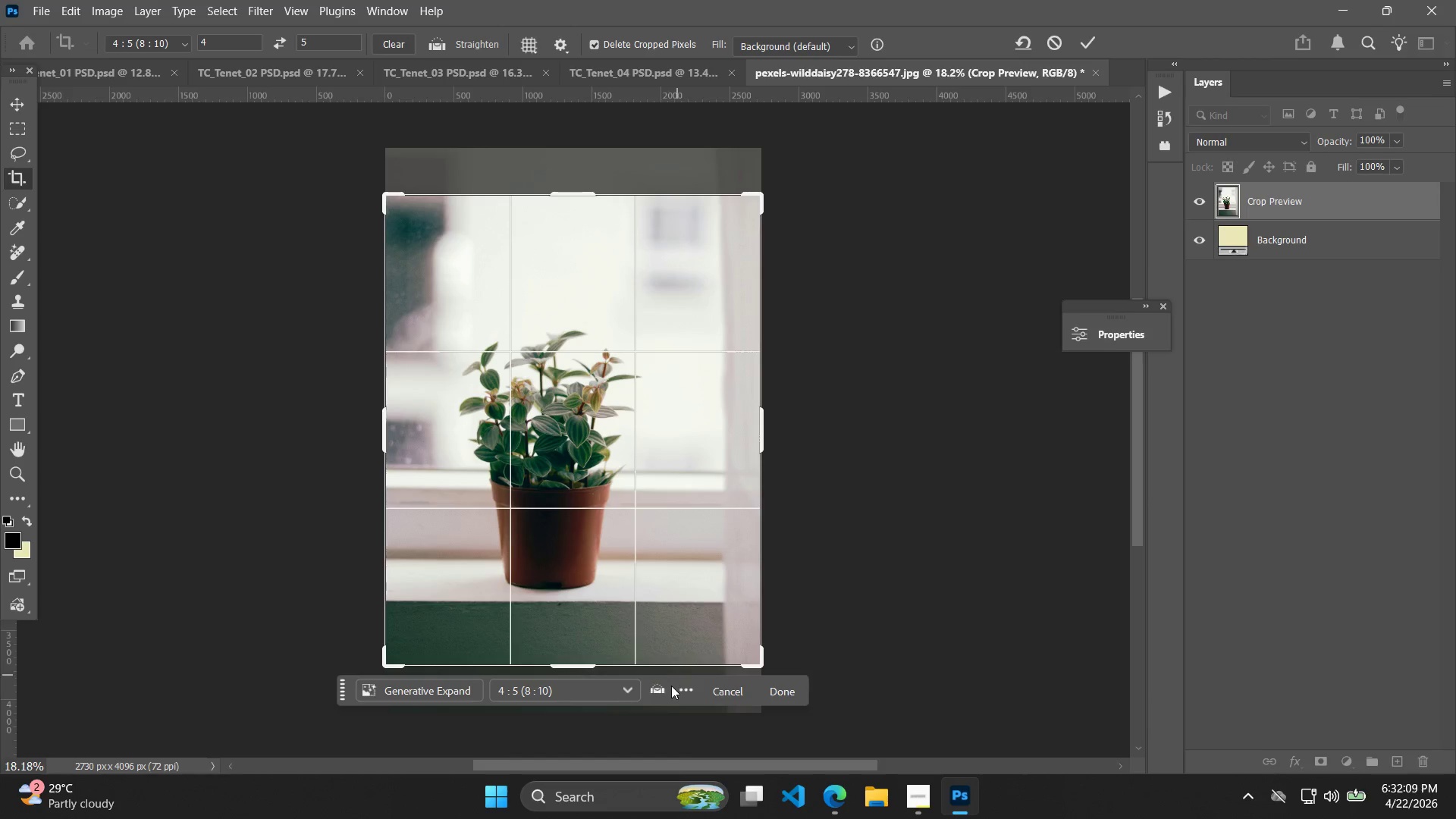 
left_click([664, 690])
 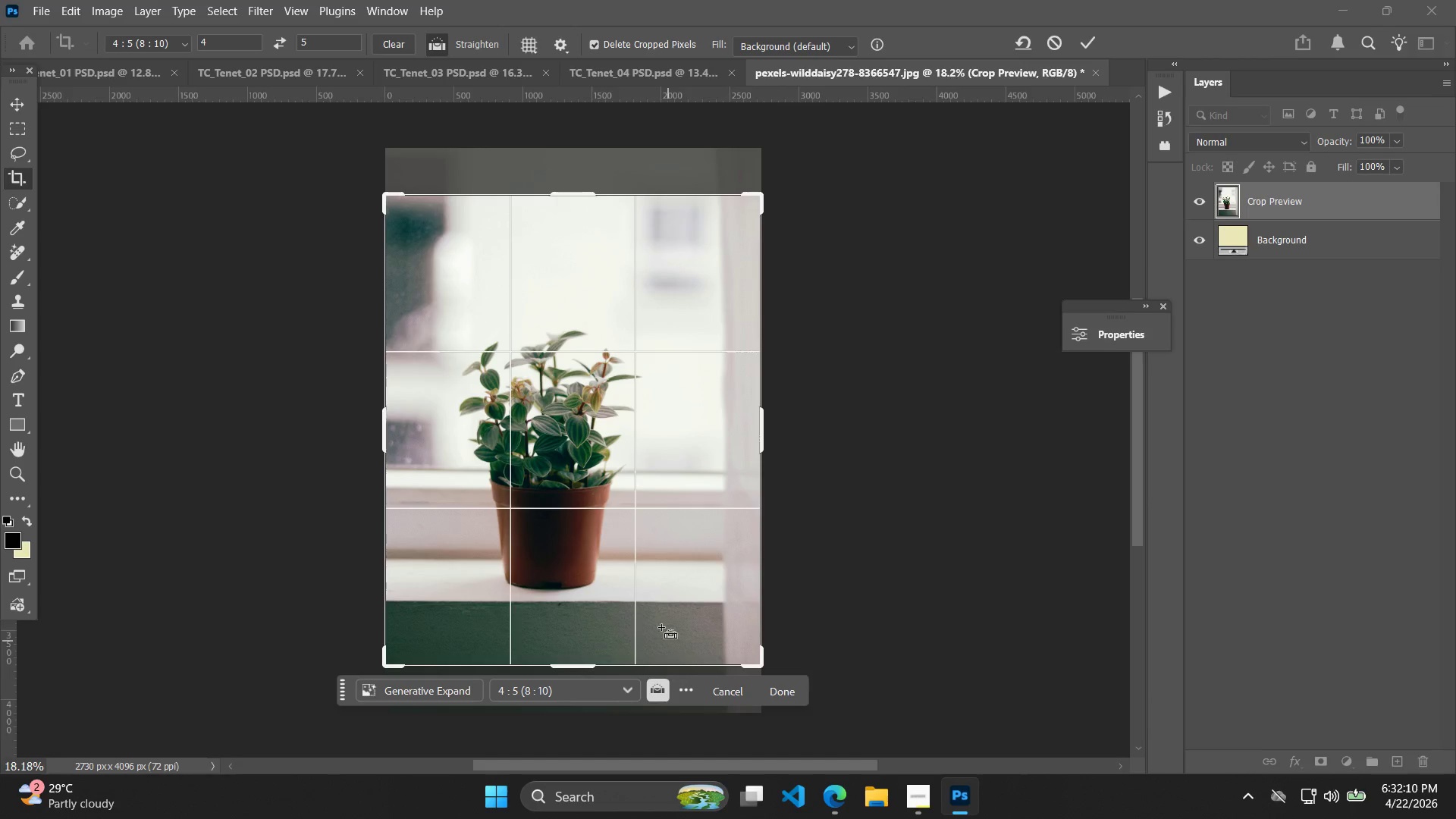 
left_click_drag(start_coordinate=[548, 460], to_coordinate=[526, 470])
 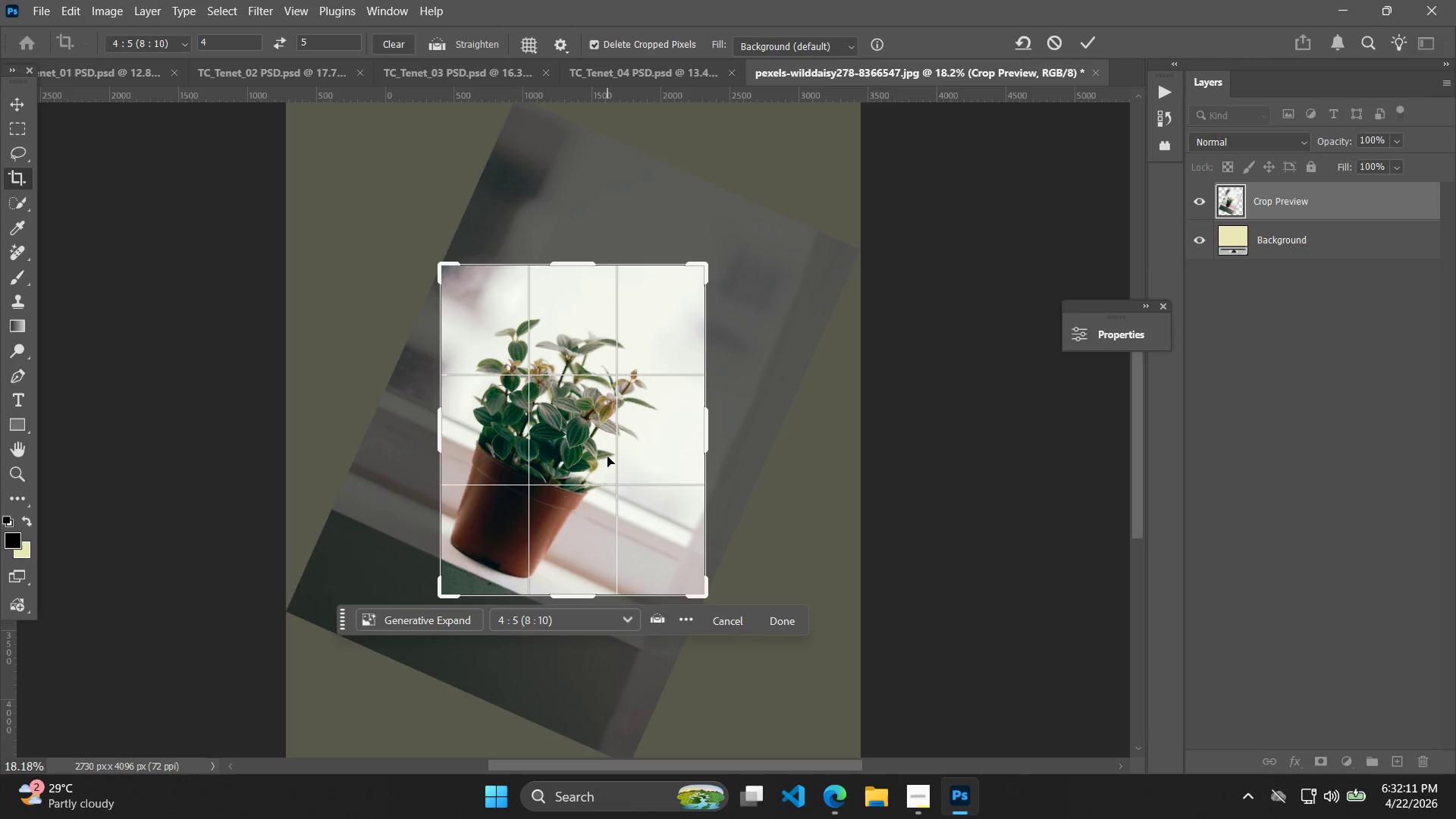 
key(Control+ControlLeft)
 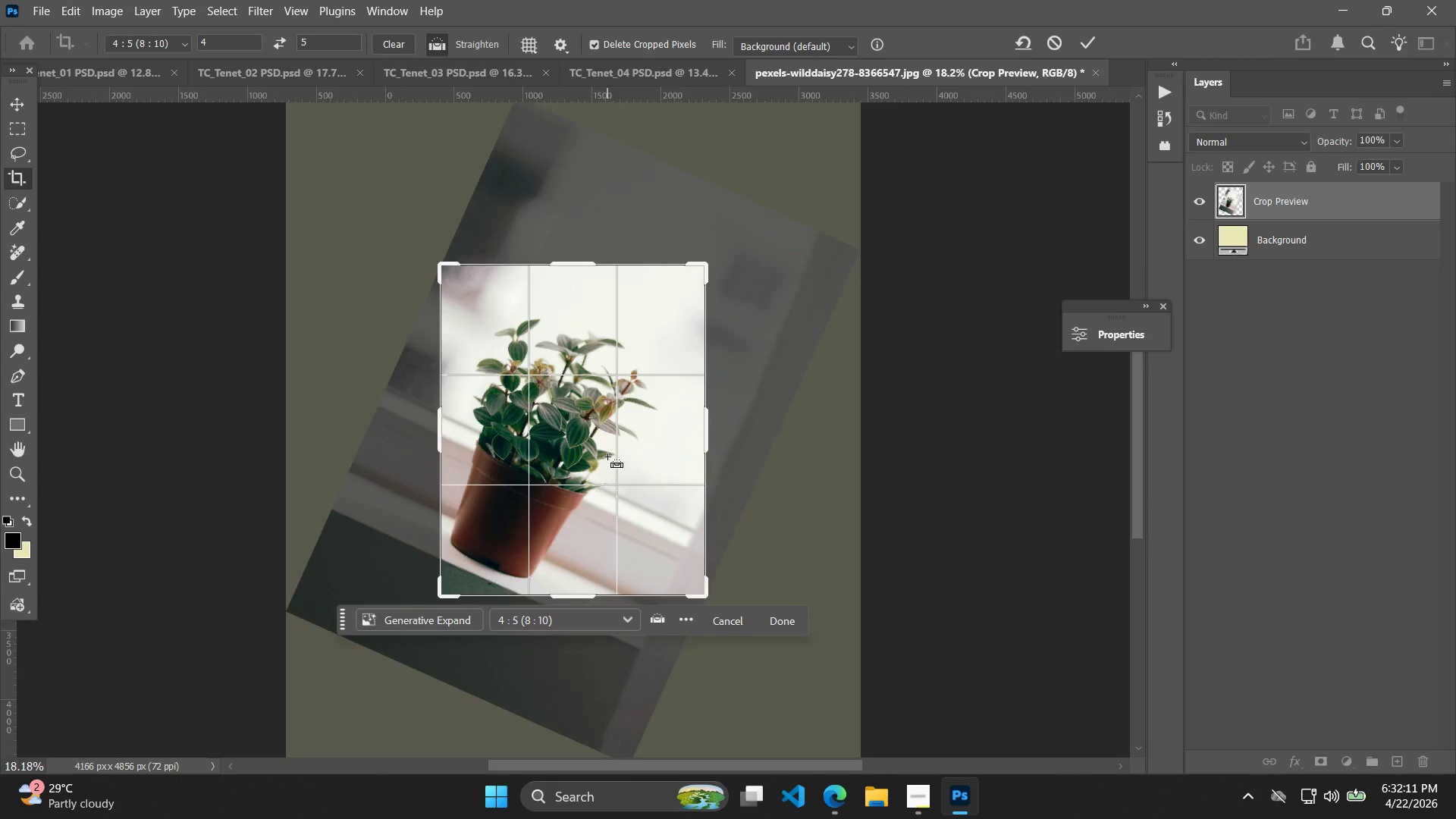 
key(Control+Z)
 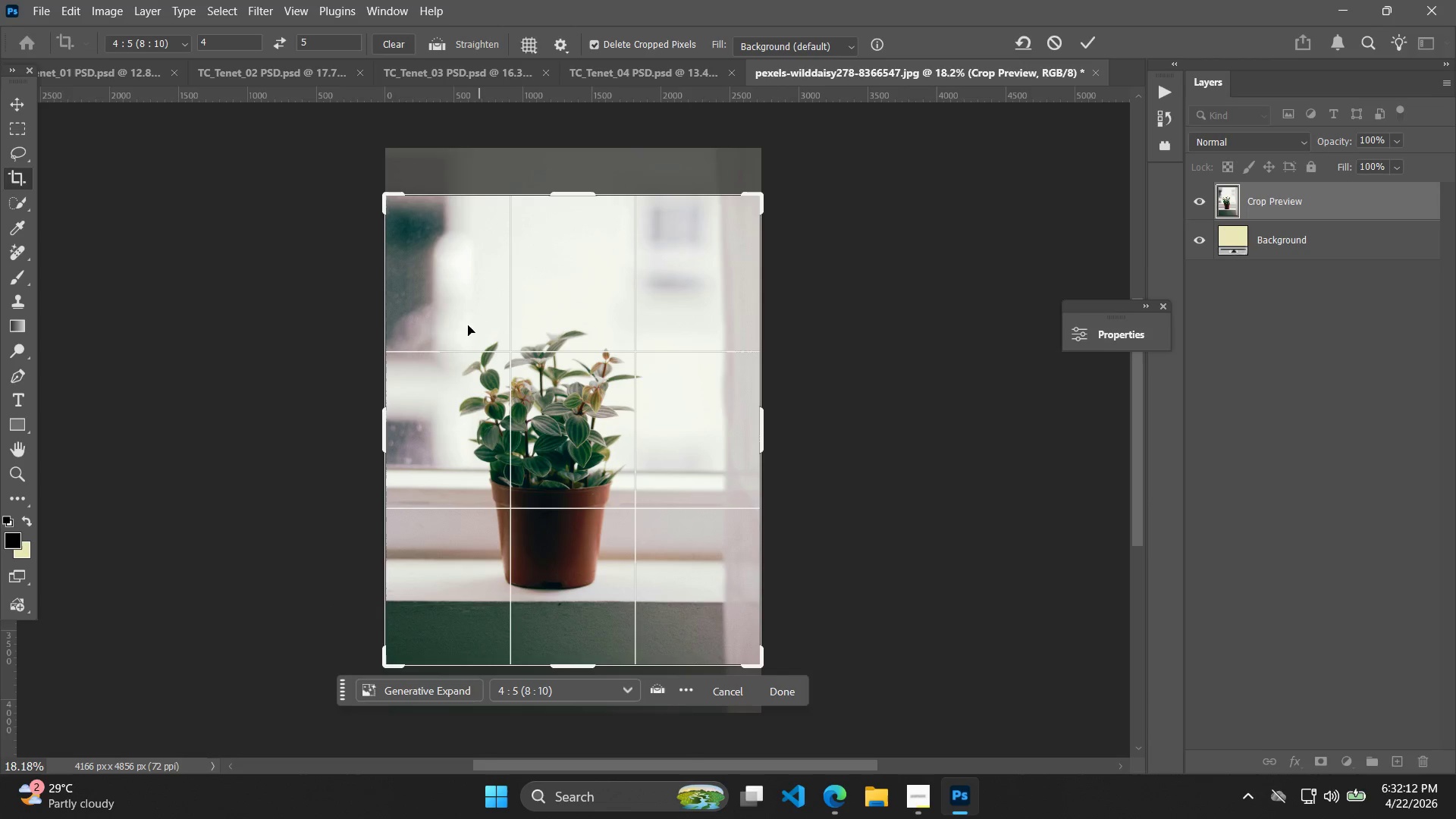 
left_click_drag(start_coordinate=[438, 254], to_coordinate=[440, 286])
 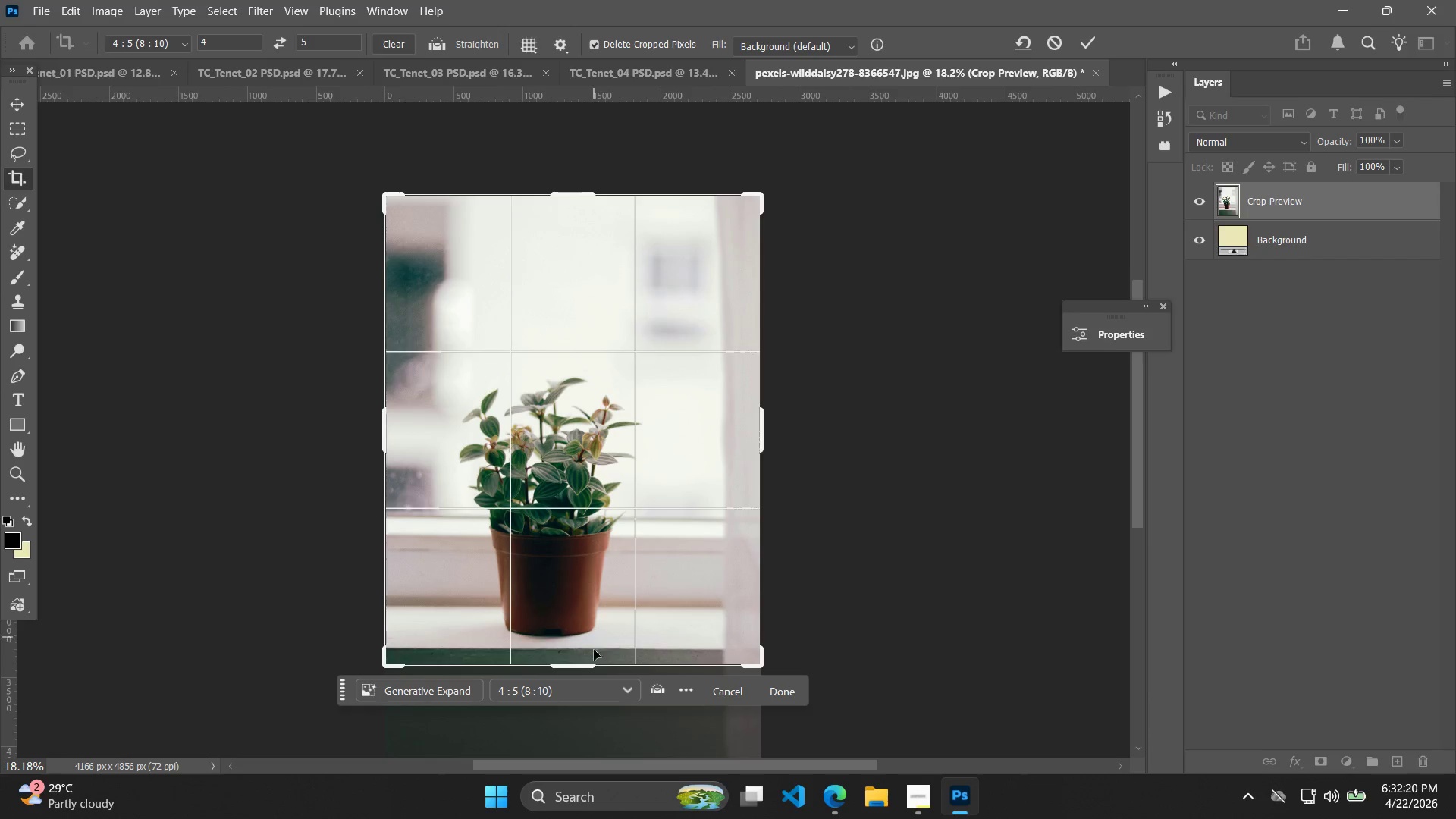 
left_click_drag(start_coordinate=[585, 573], to_coordinate=[582, 469])
 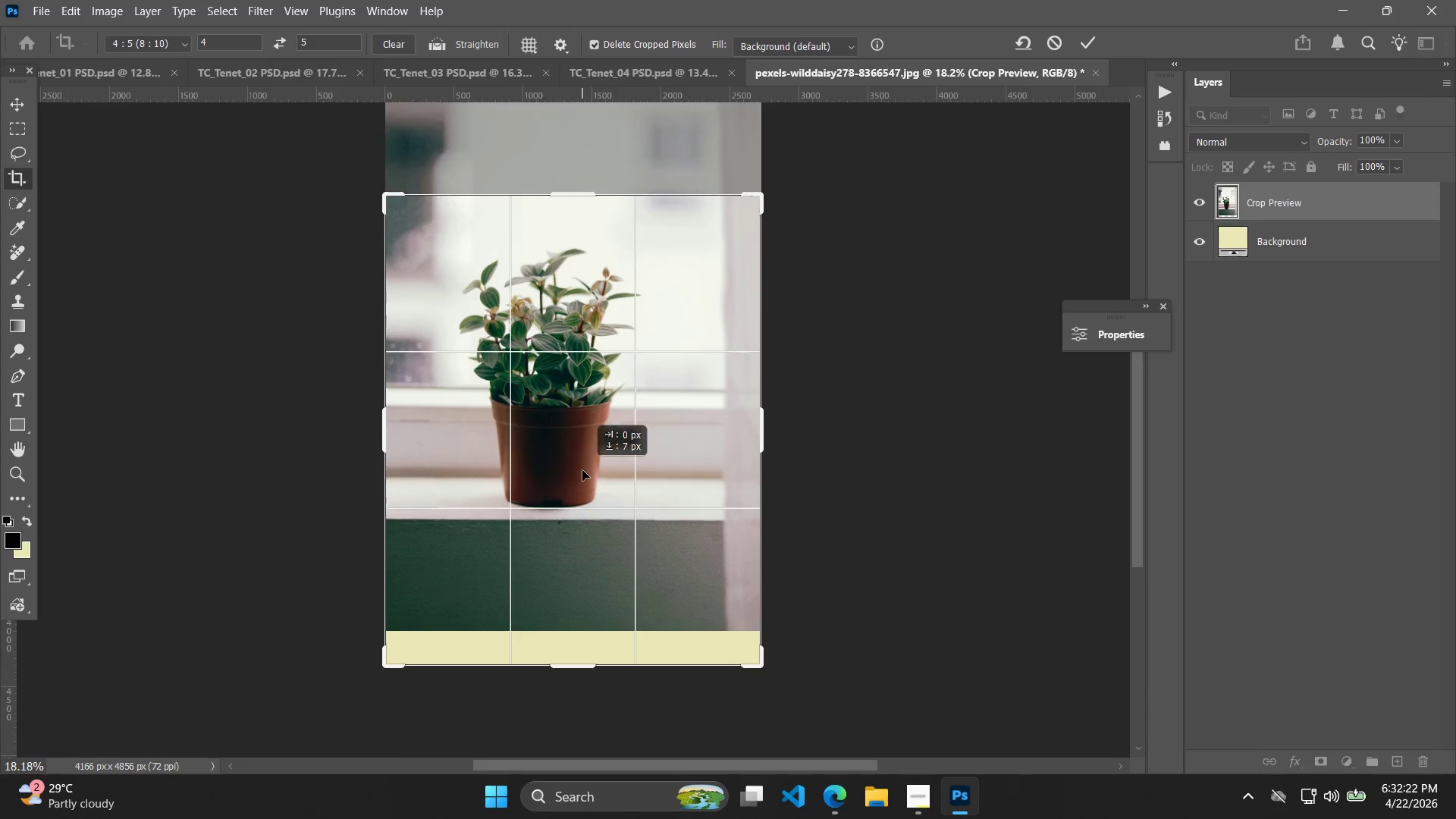 
left_click_drag(start_coordinate=[582, 469], to_coordinate=[582, 492])
 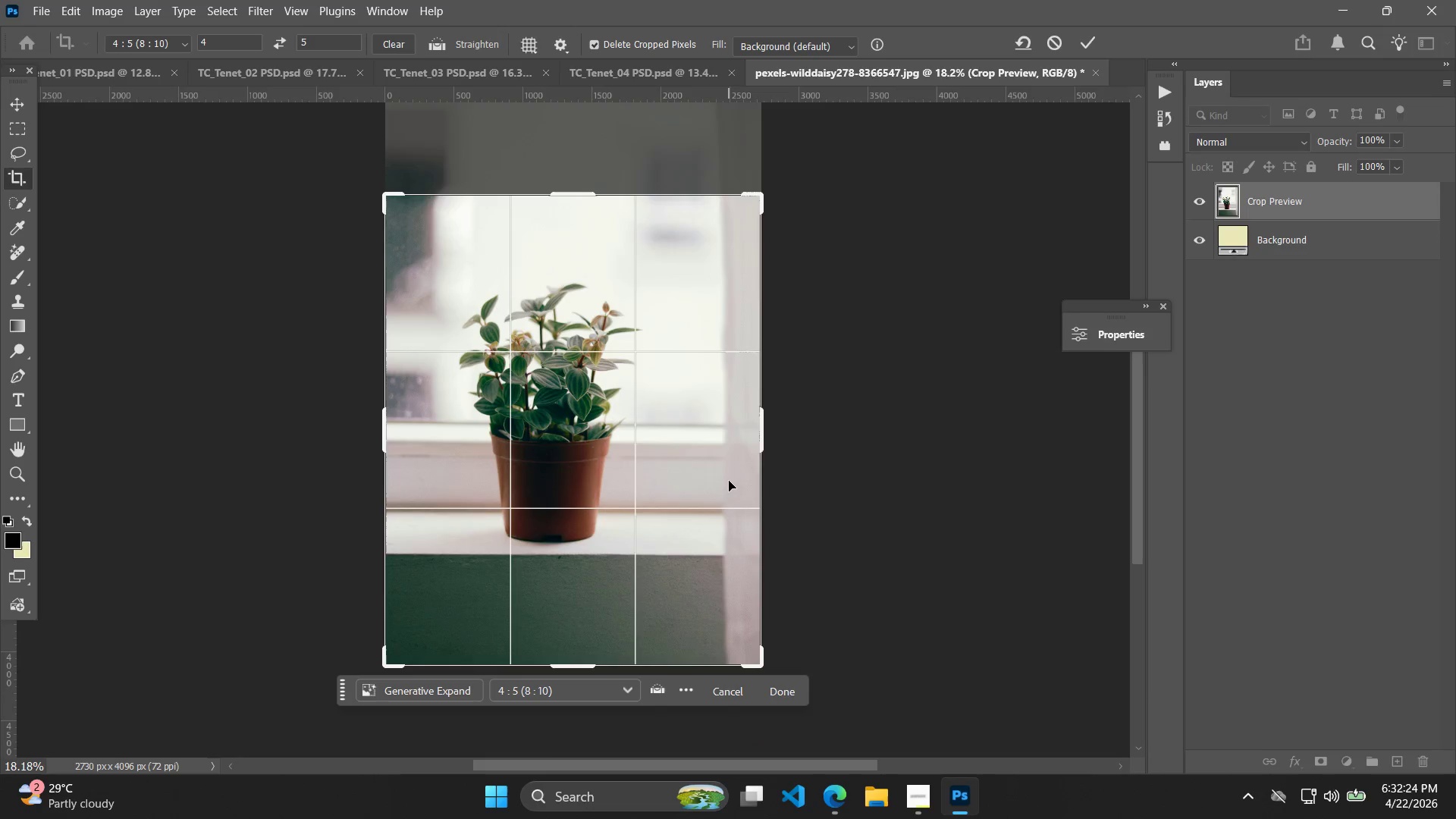 
left_click_drag(start_coordinate=[624, 482], to_coordinate=[645, 482])
 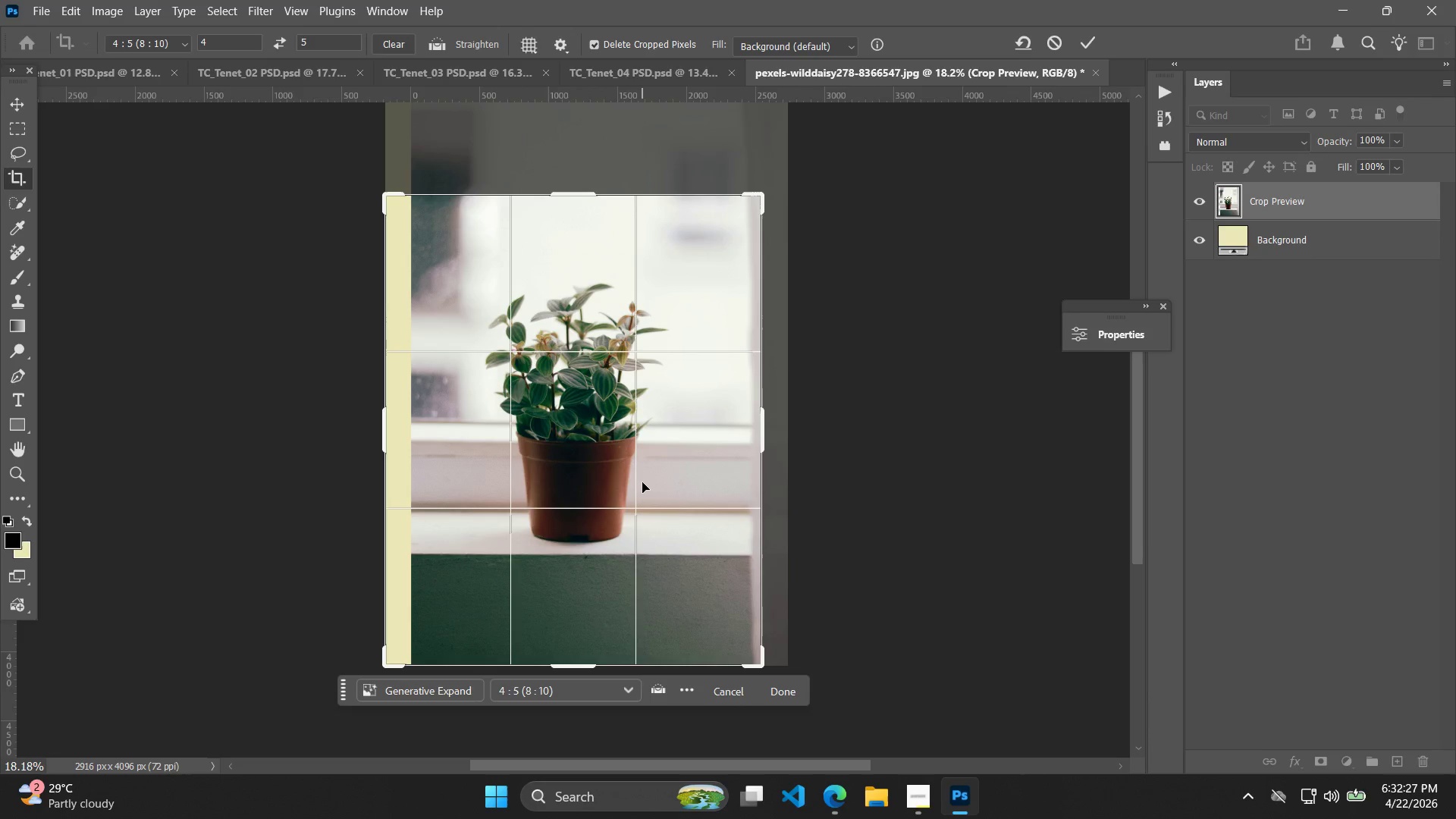 
left_click_drag(start_coordinate=[642, 482], to_coordinate=[643, 479])
 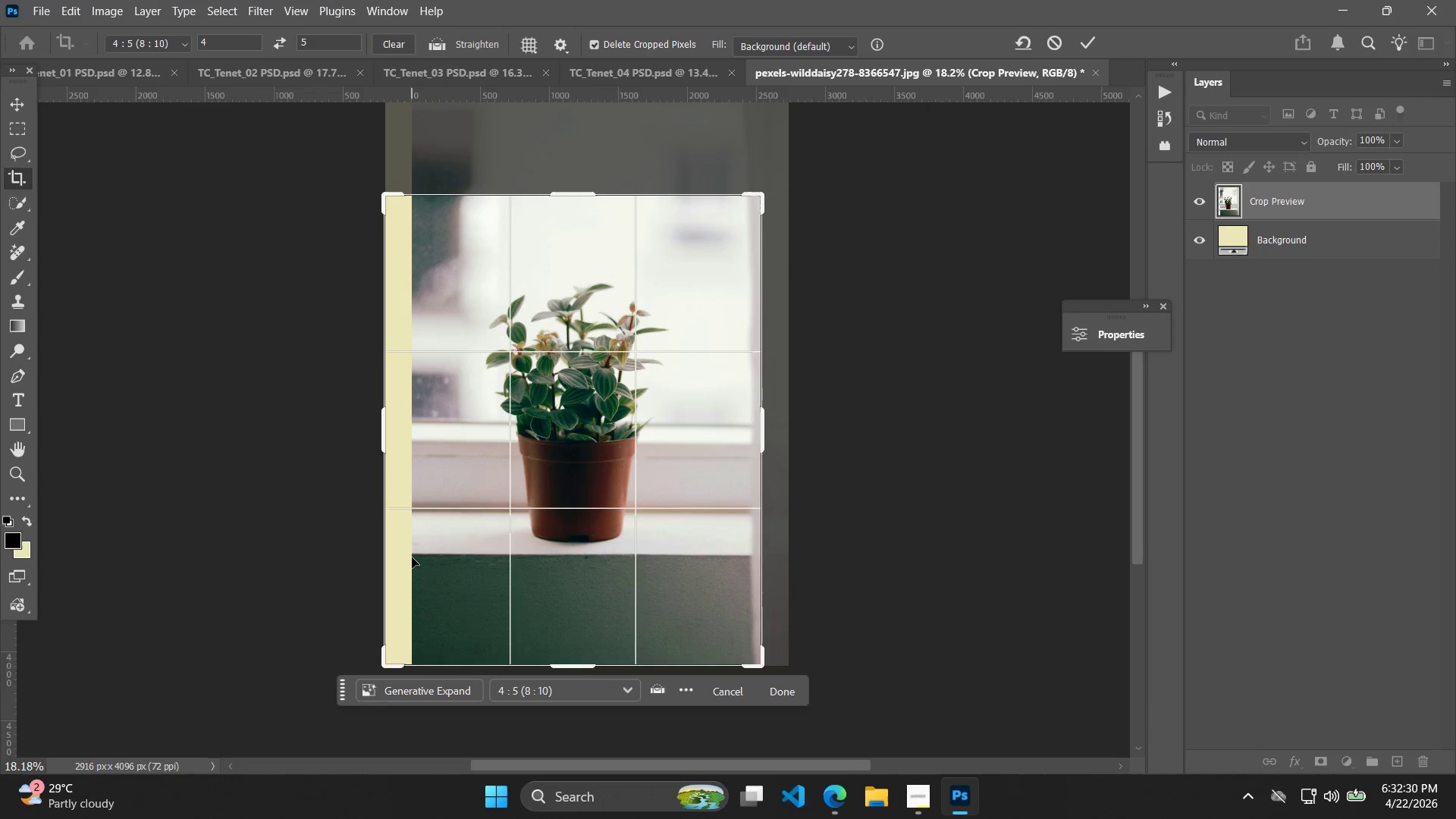 
left_click([433, 695])
 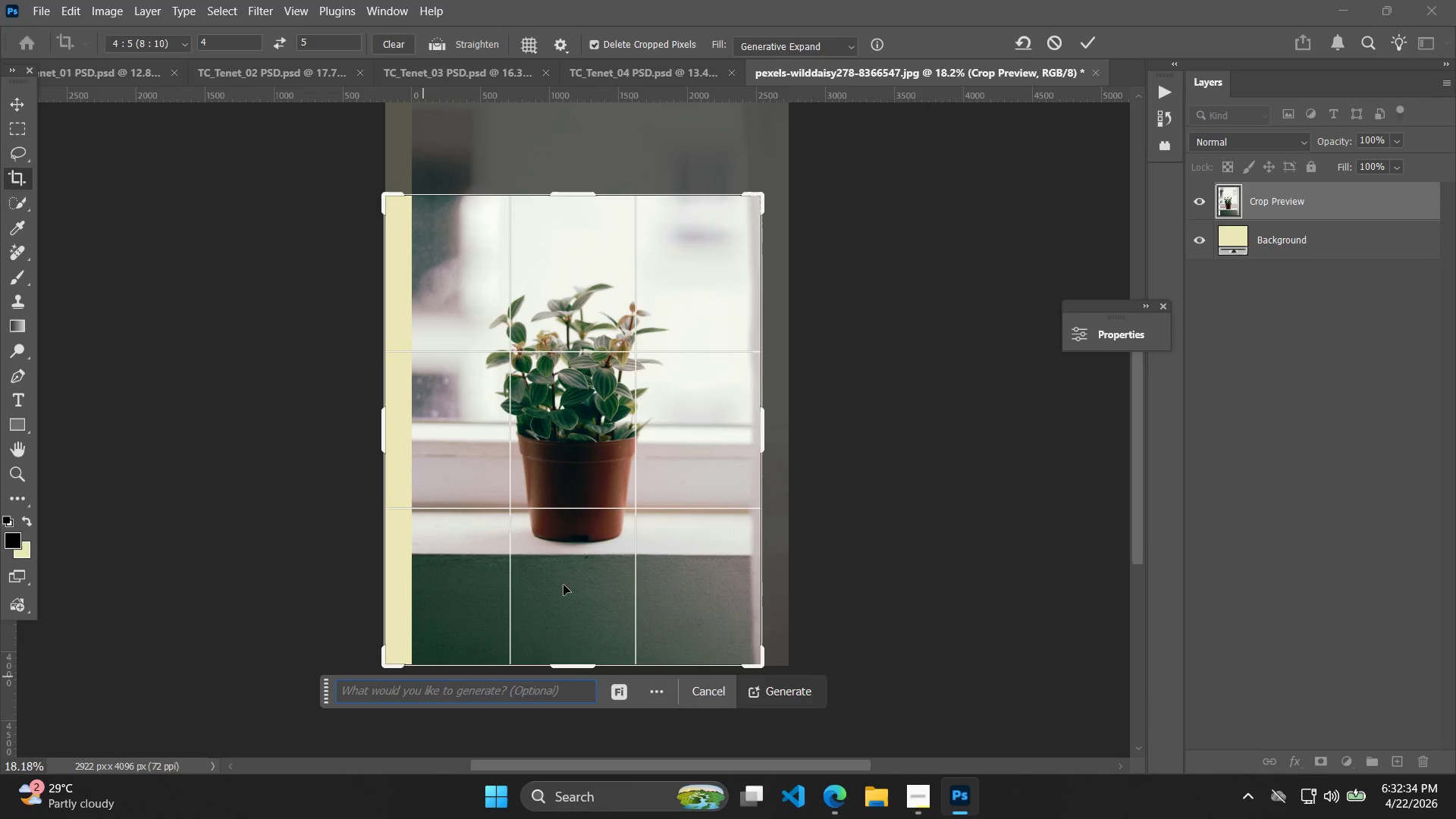 
type(expa)
key(Backspace)
key(Backspace)
 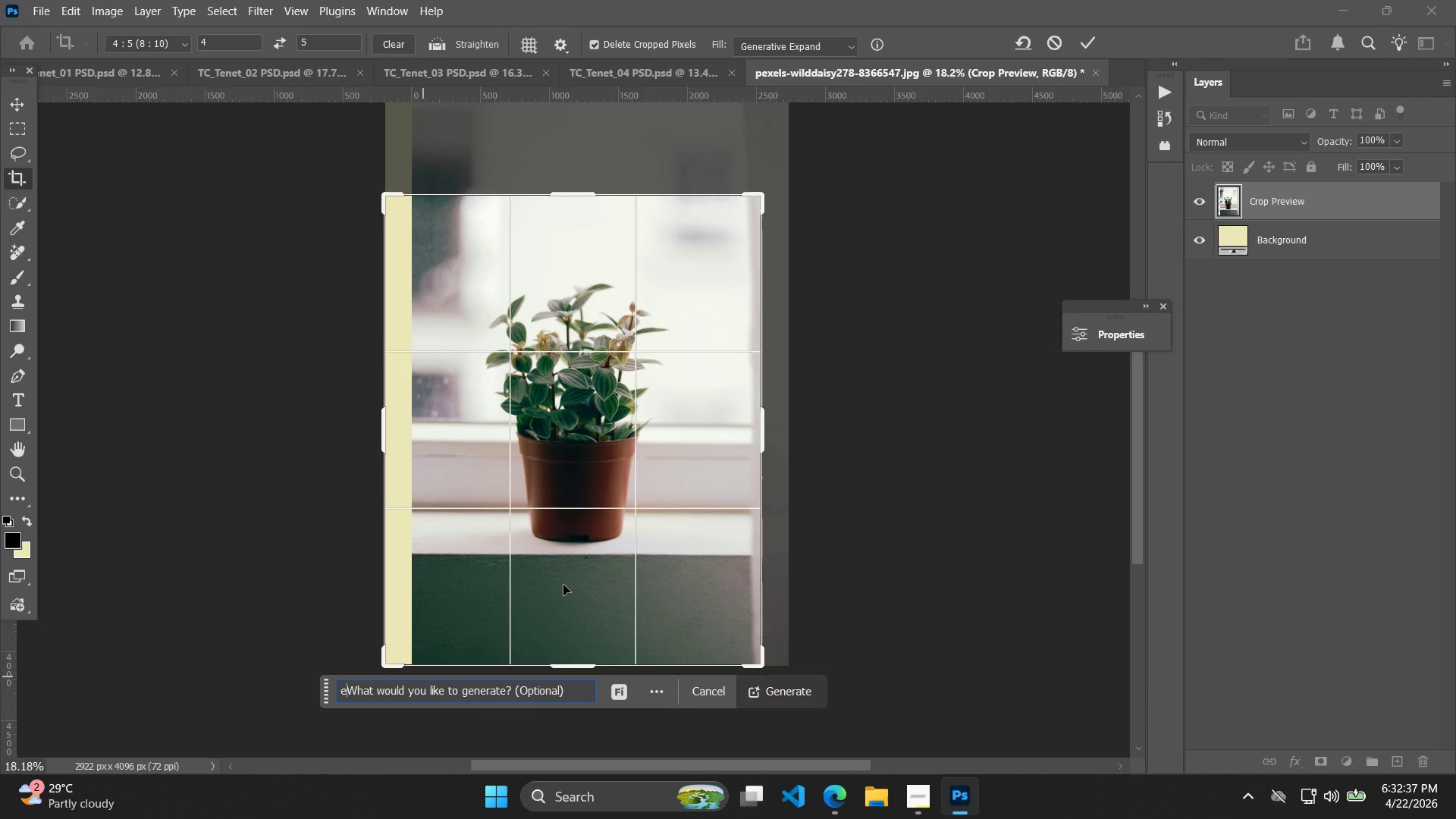 
hold_key(key=Backspace, duration=1.06)
 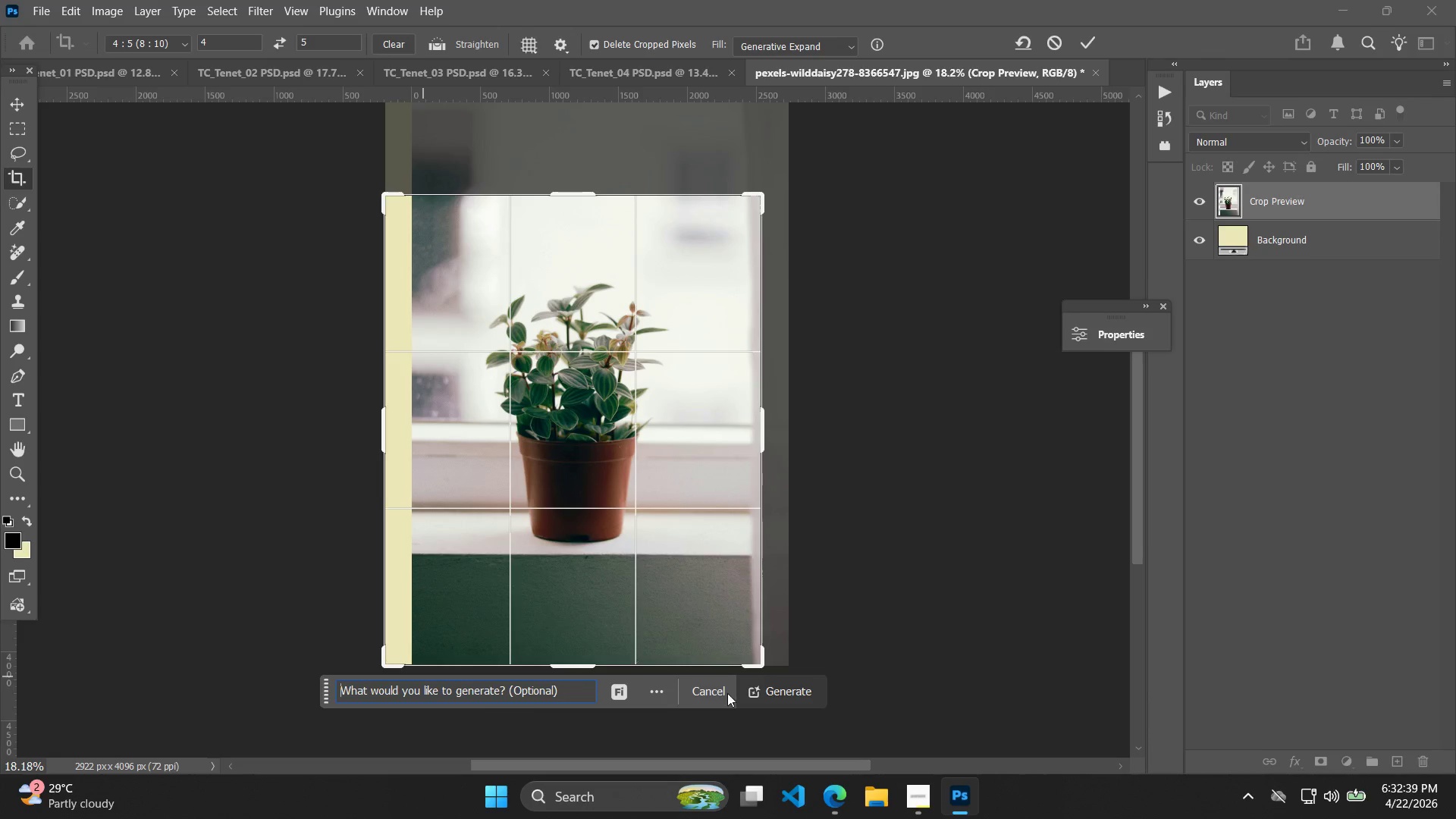 
left_click([791, 703])
 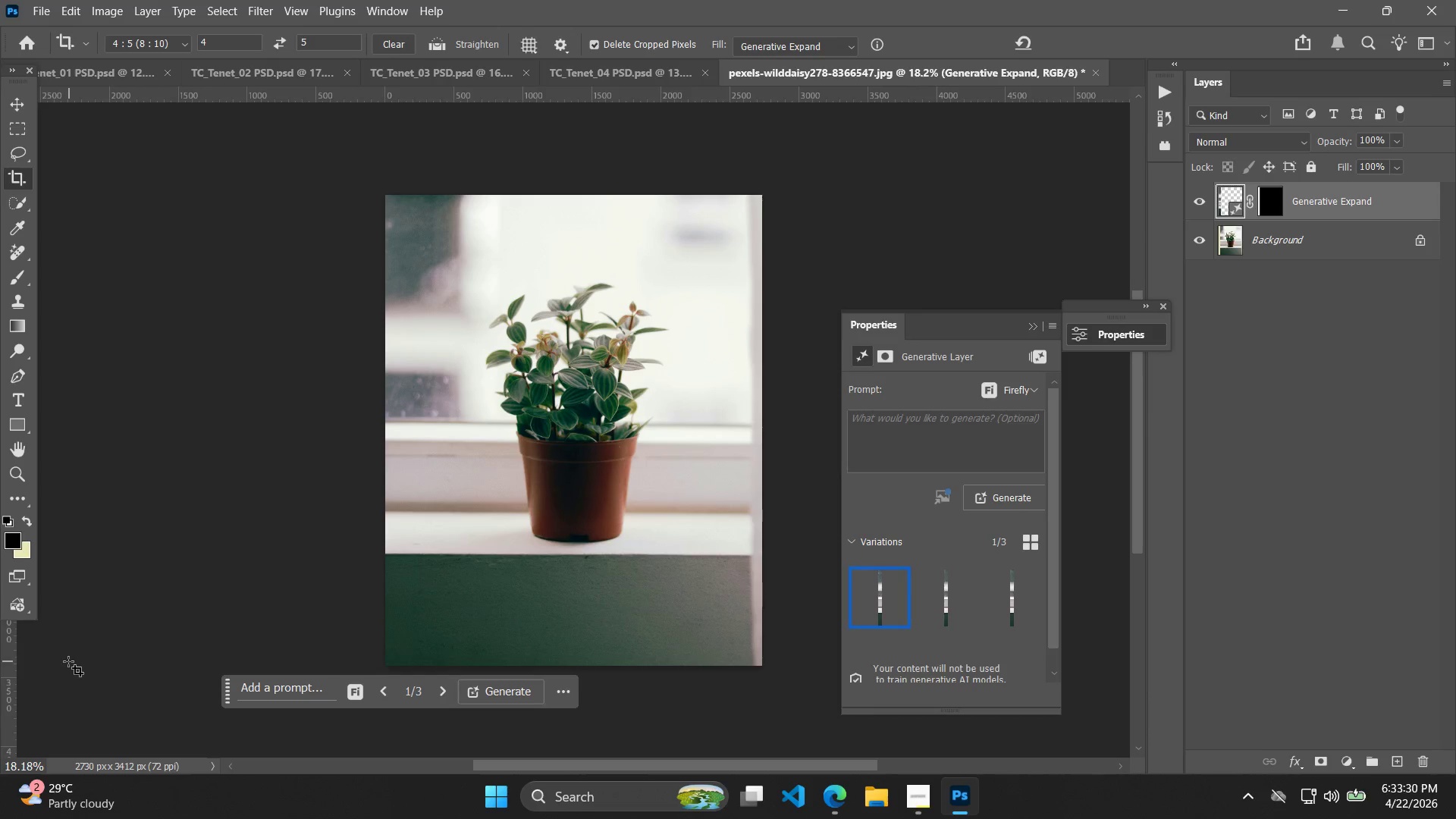 
wait(55.42)
 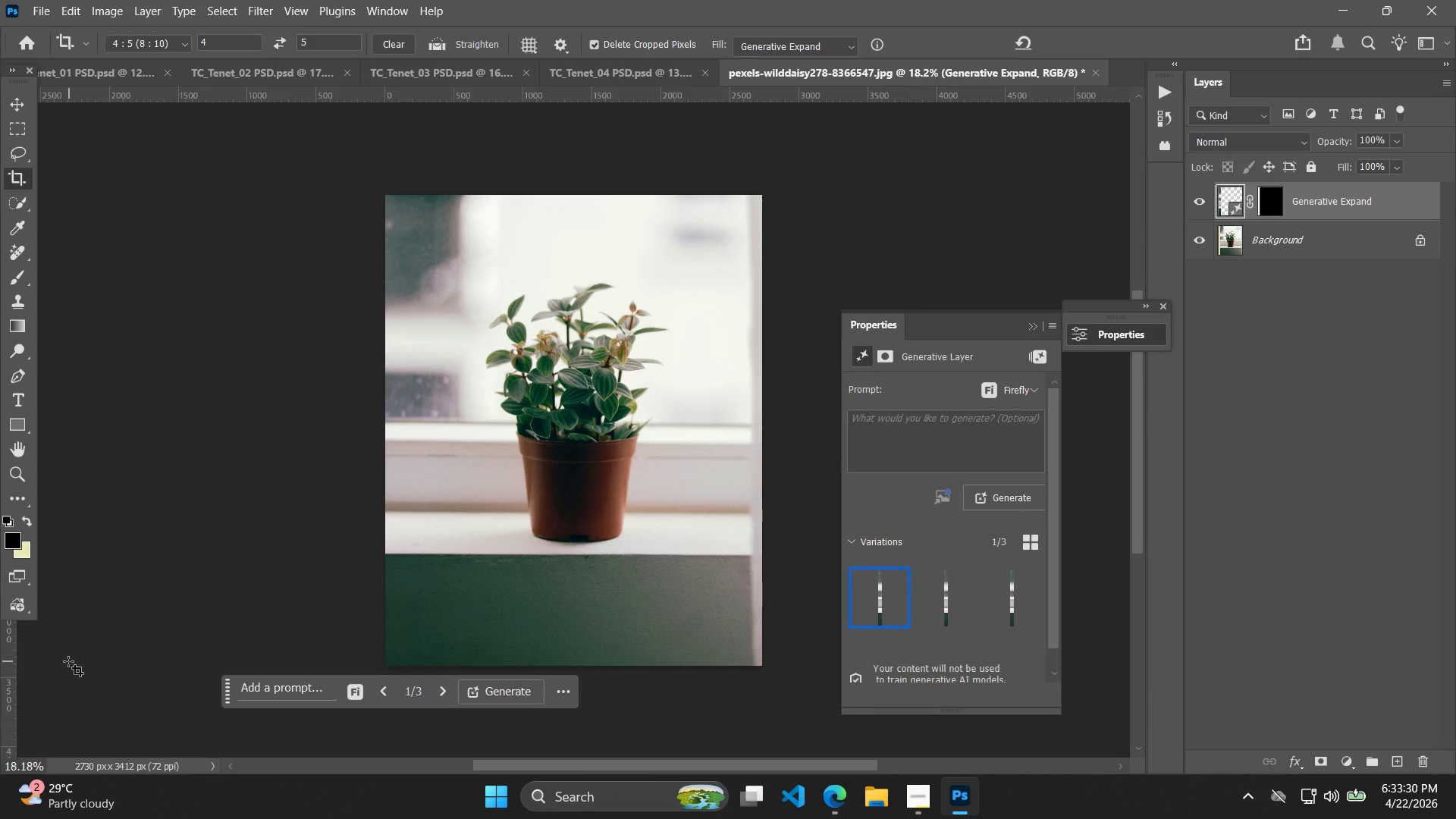 
left_click([1329, 248])
 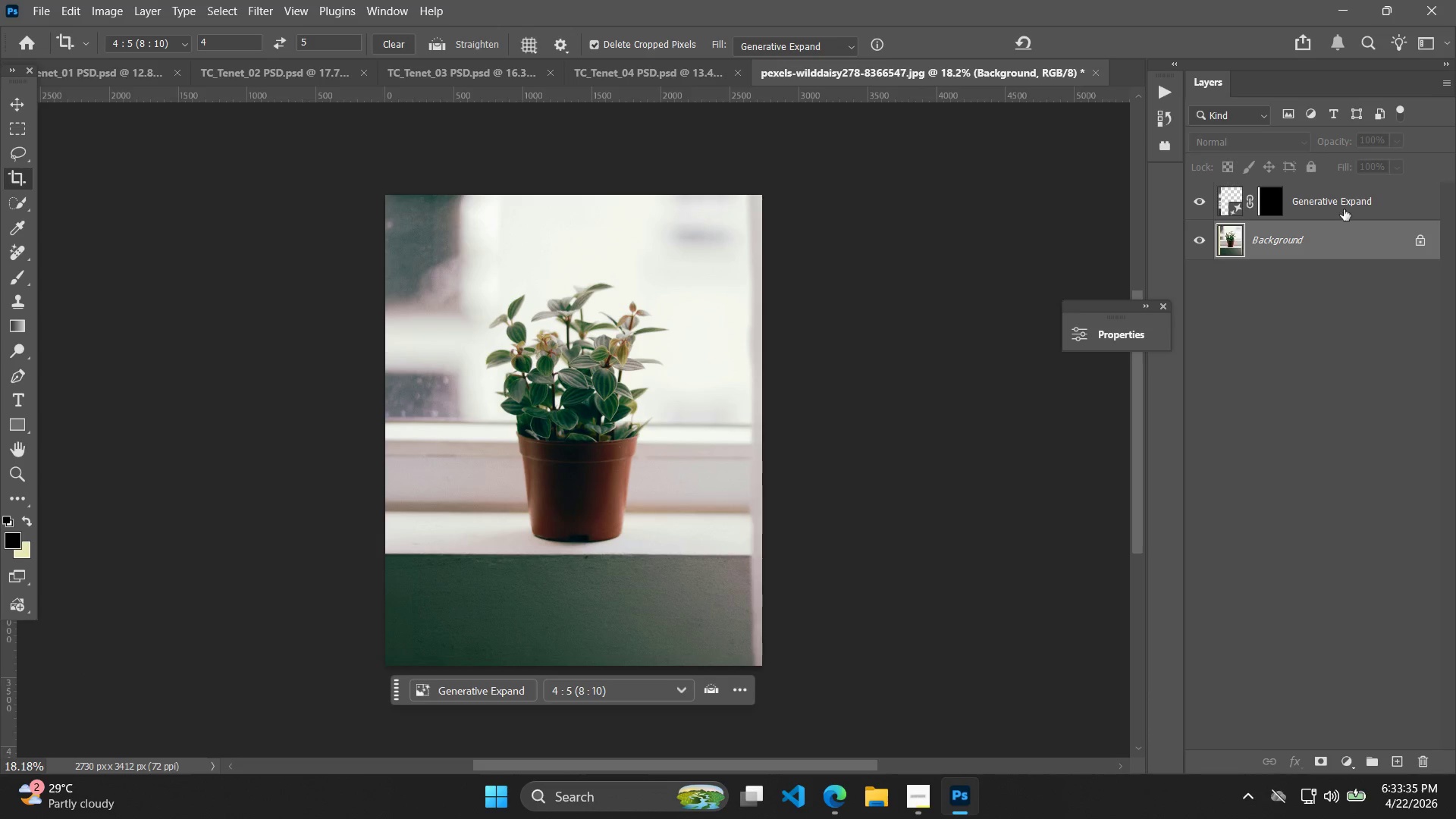 
hold_key(key=ShiftLeft, duration=0.62)
 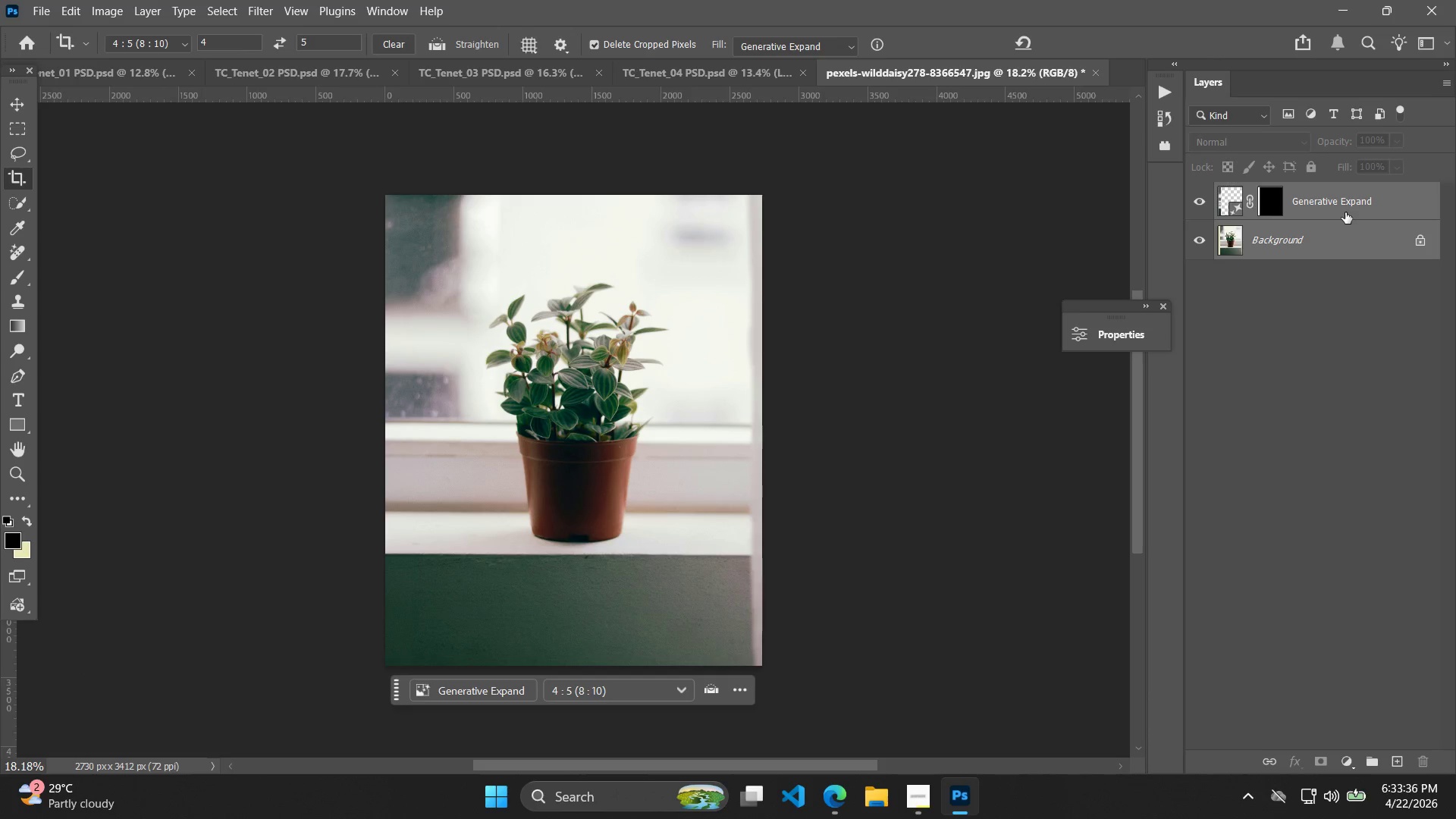 
right_click([1345, 212])
 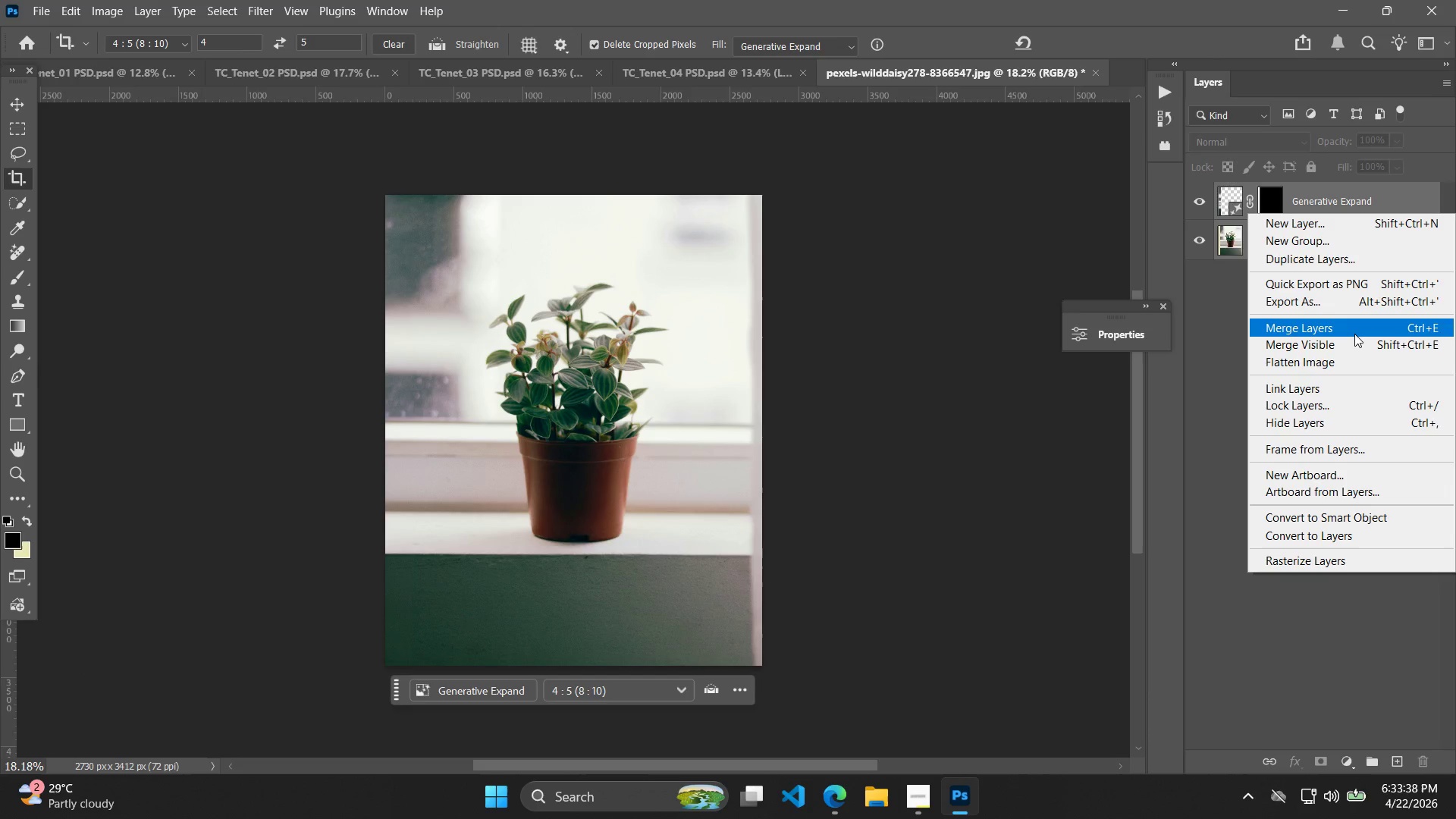 
left_click([1354, 334])
 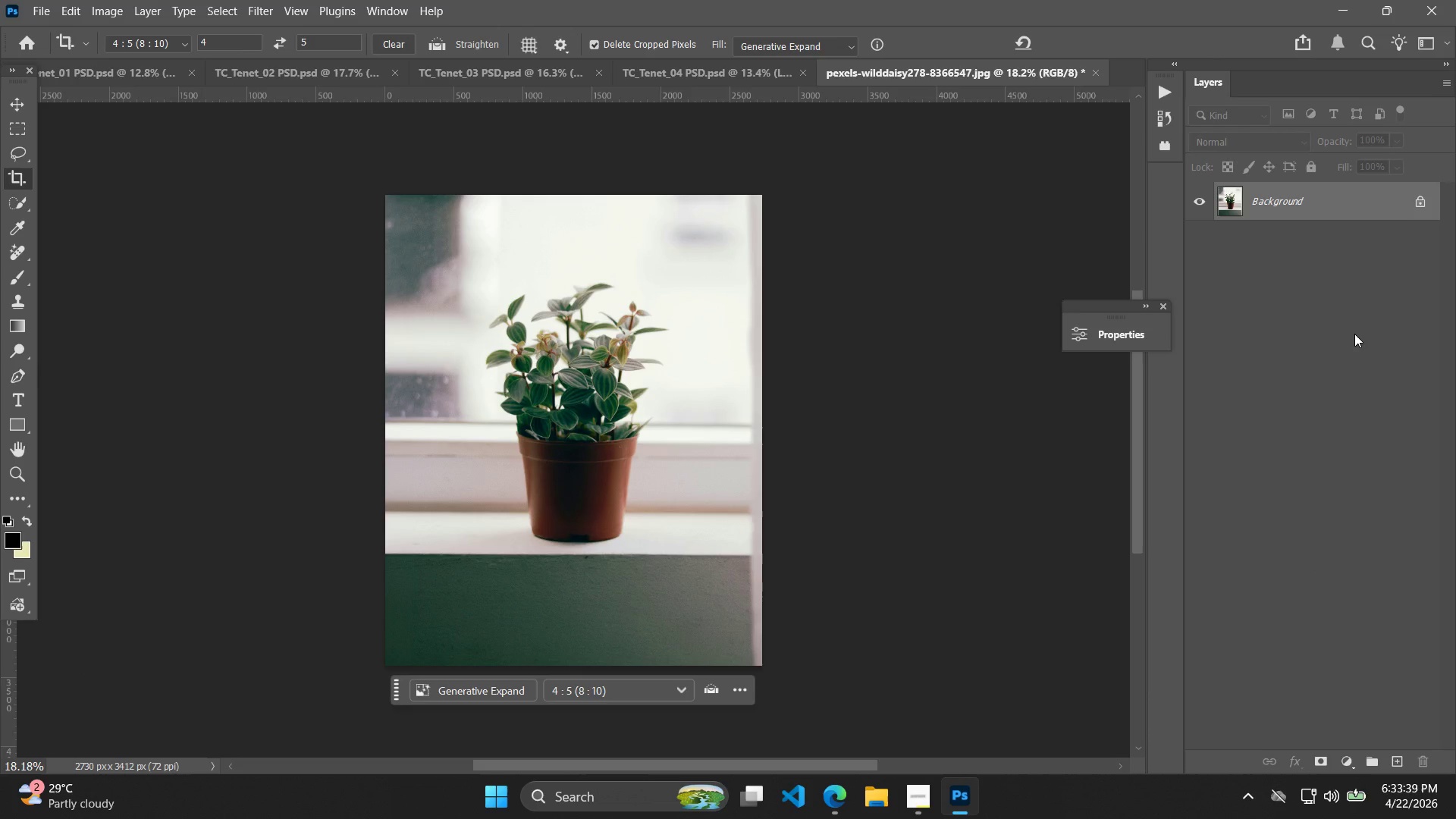 
key(Control+J)
 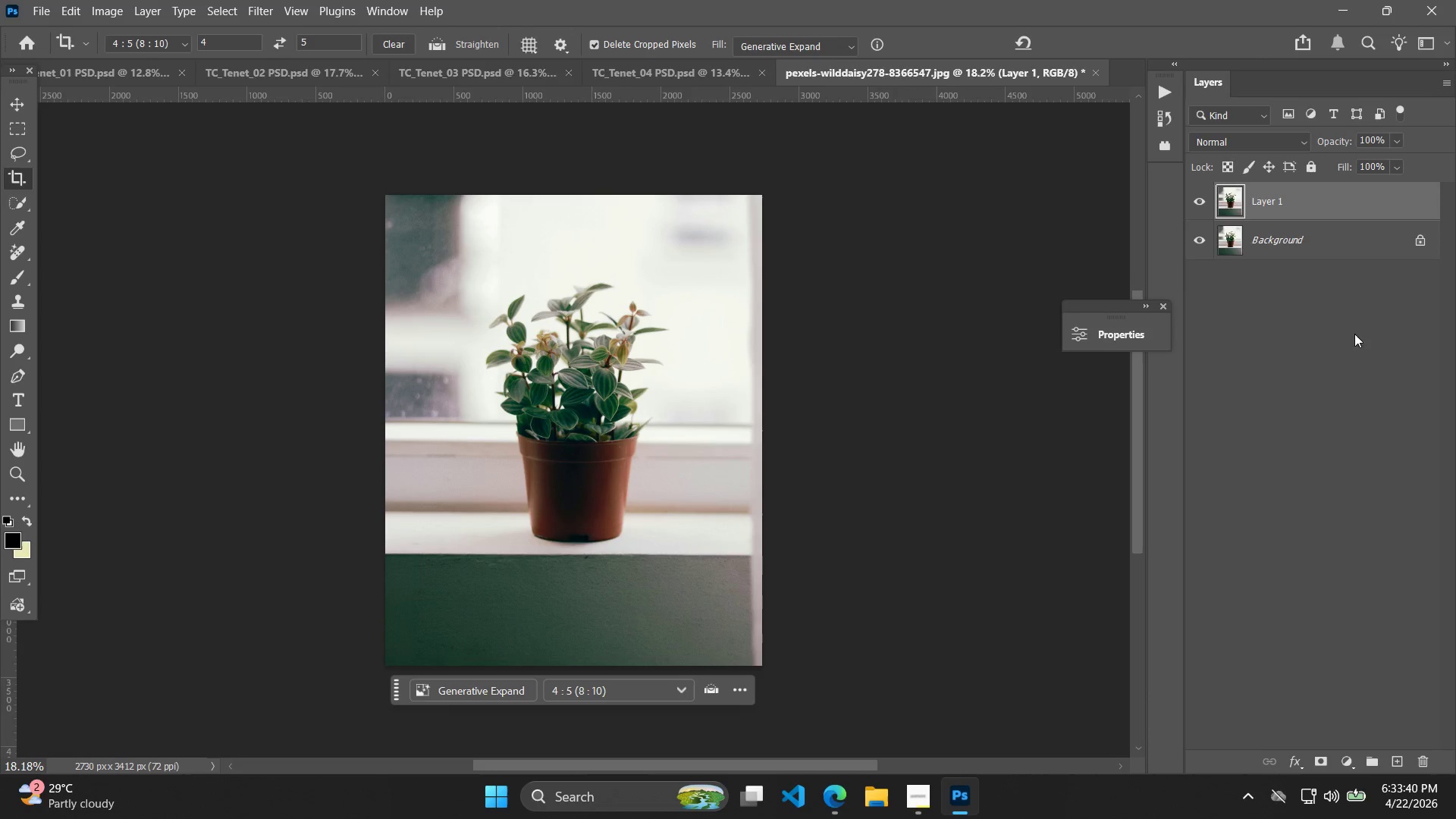 
key(Control+J)
 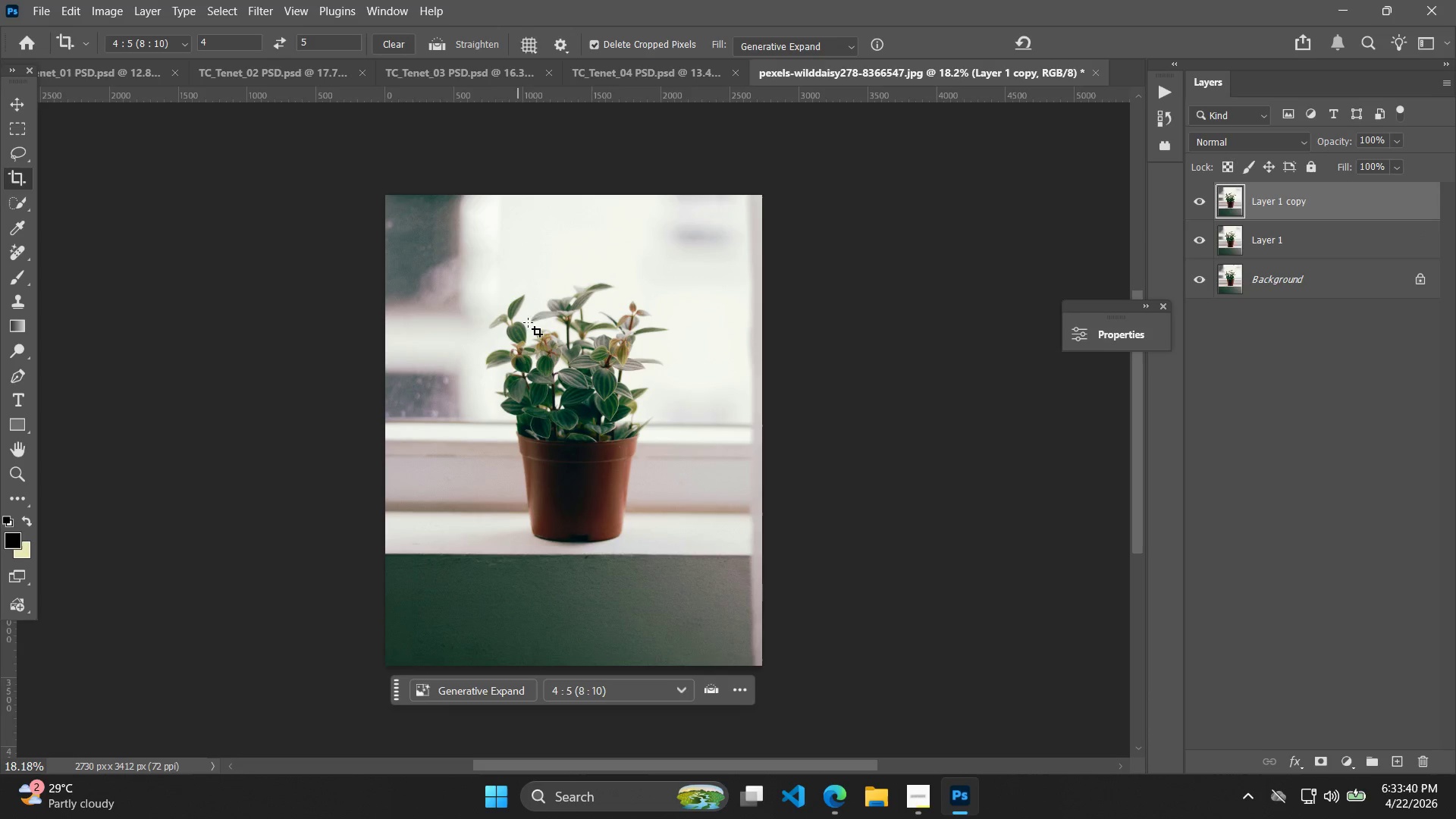 
hold_key(key=AltLeft, duration=0.7)
scroll: coordinate [793, 394], scroll_direction: up, amount: 2.0
 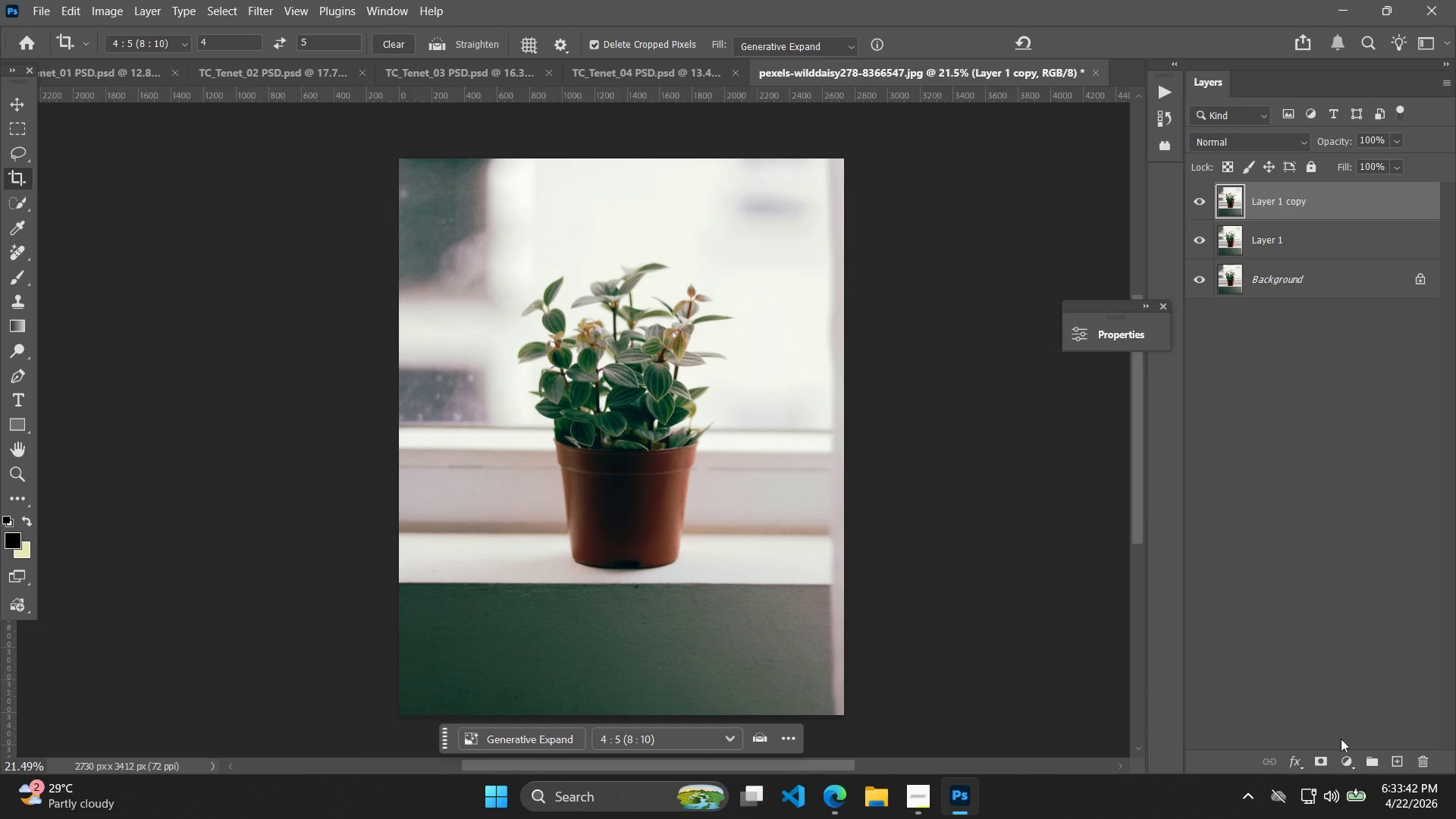 
left_click([1348, 756])
 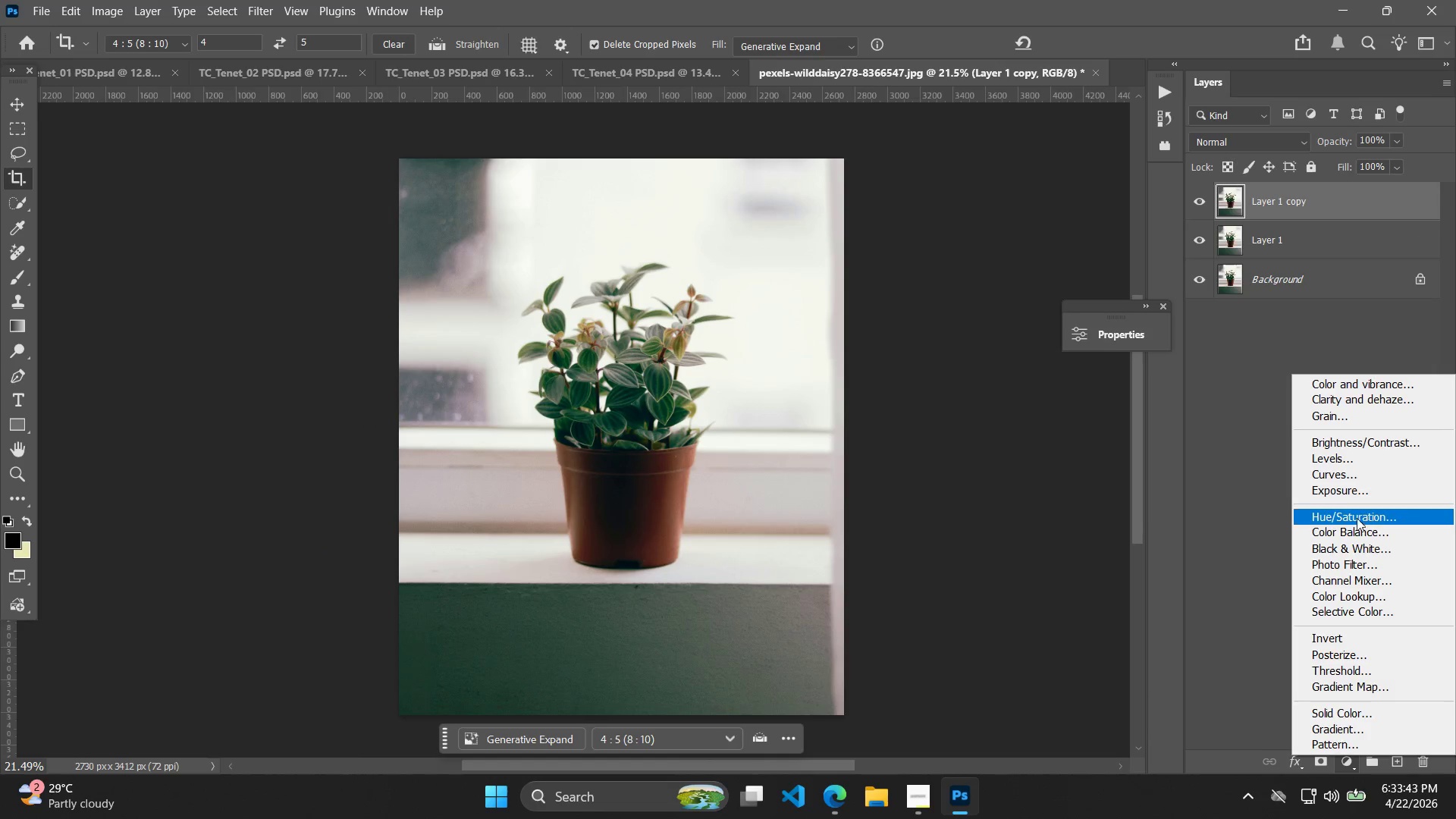 
left_click([1350, 525])
 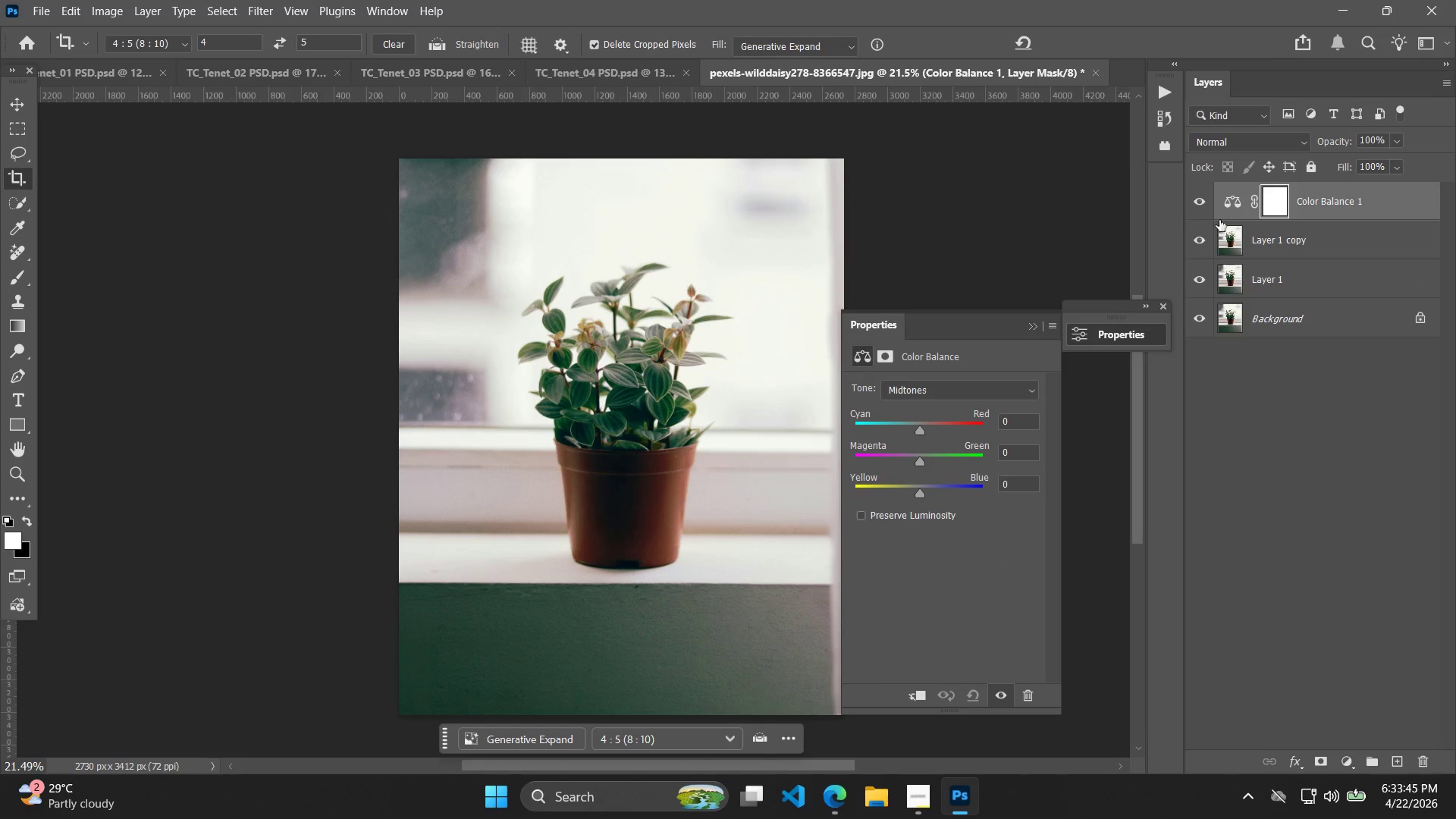 
left_click([908, 482])
 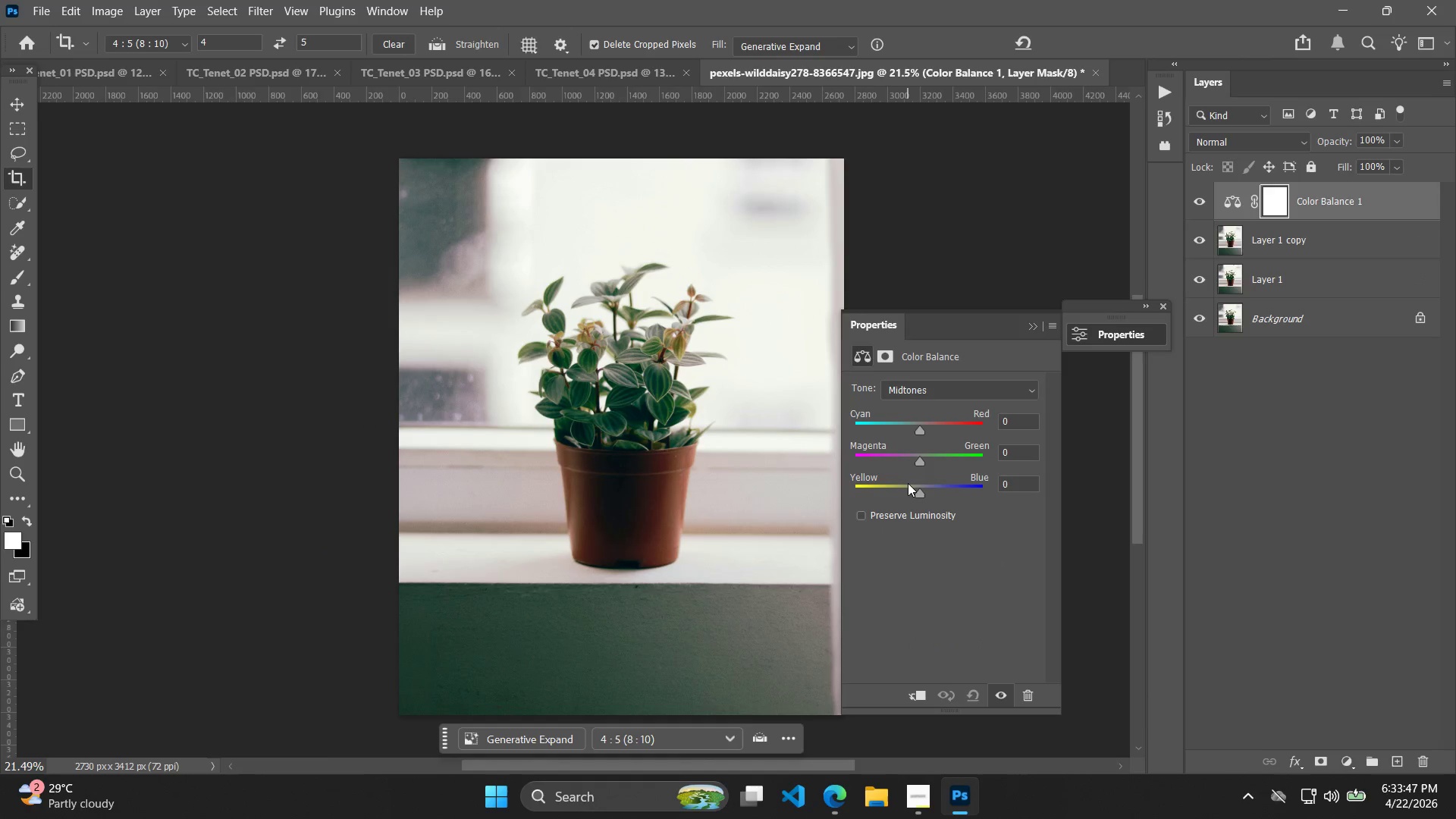 
triple_click([908, 483])
 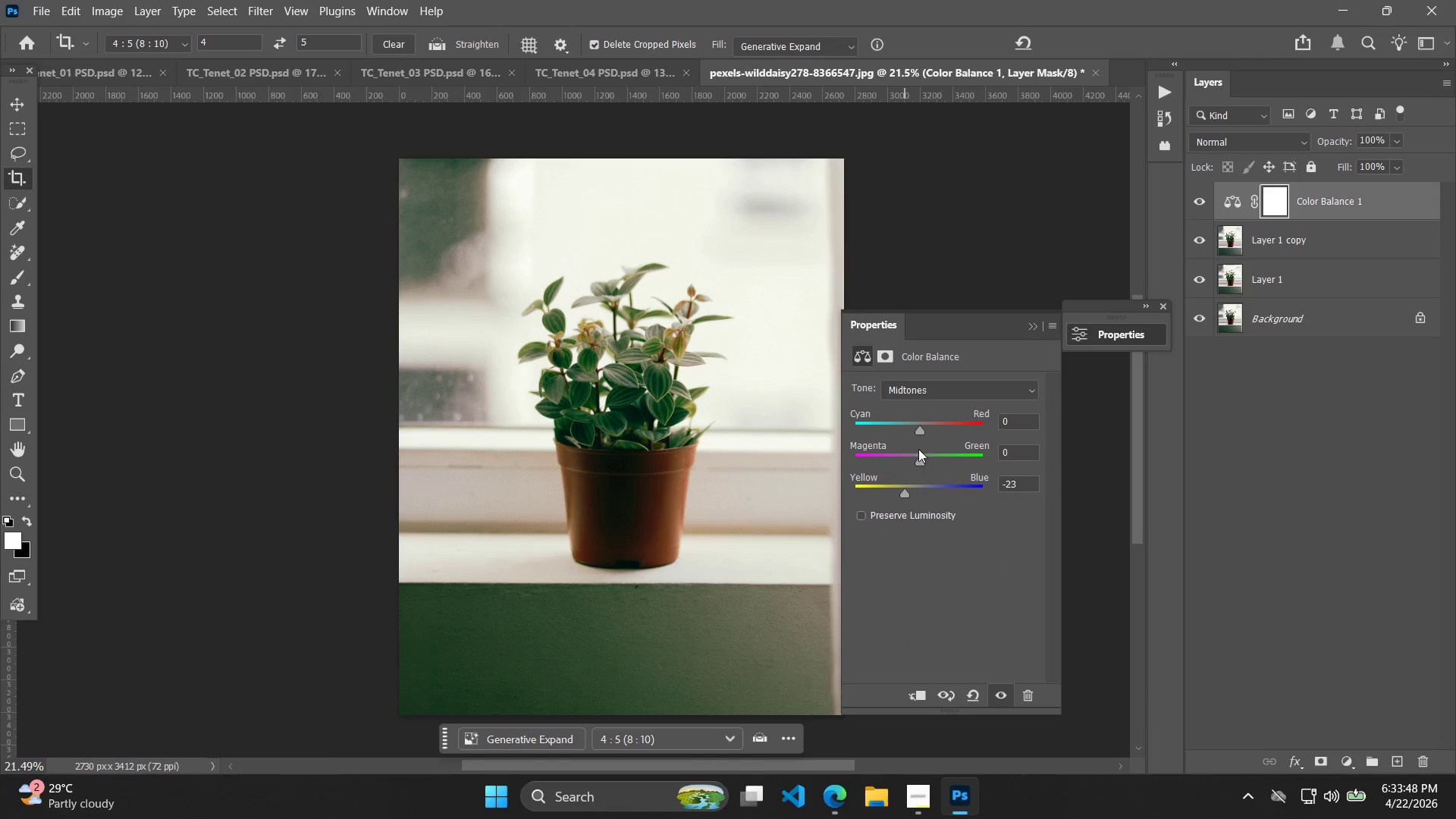 
left_click([912, 425])
 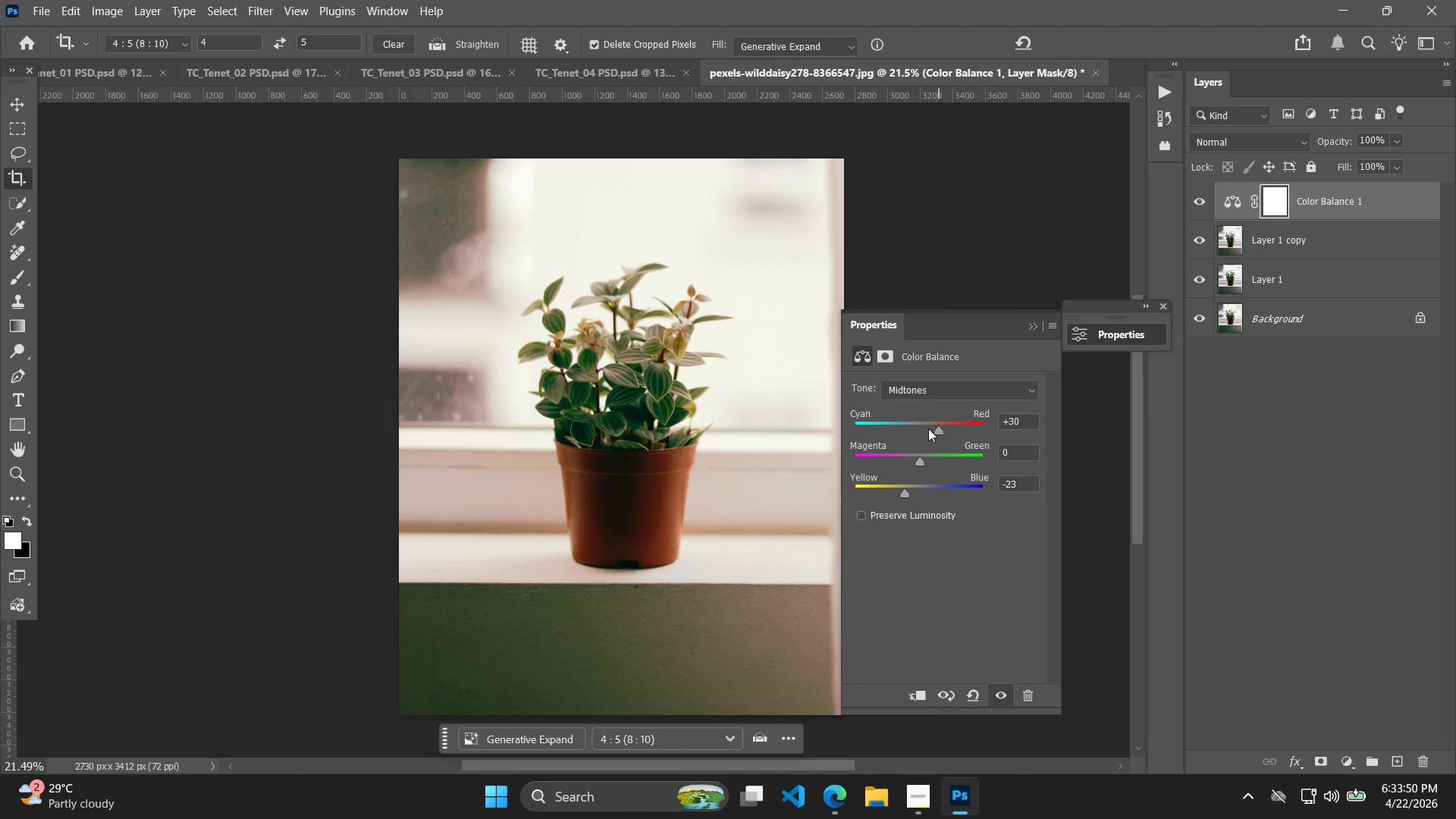 
double_click([921, 431])
 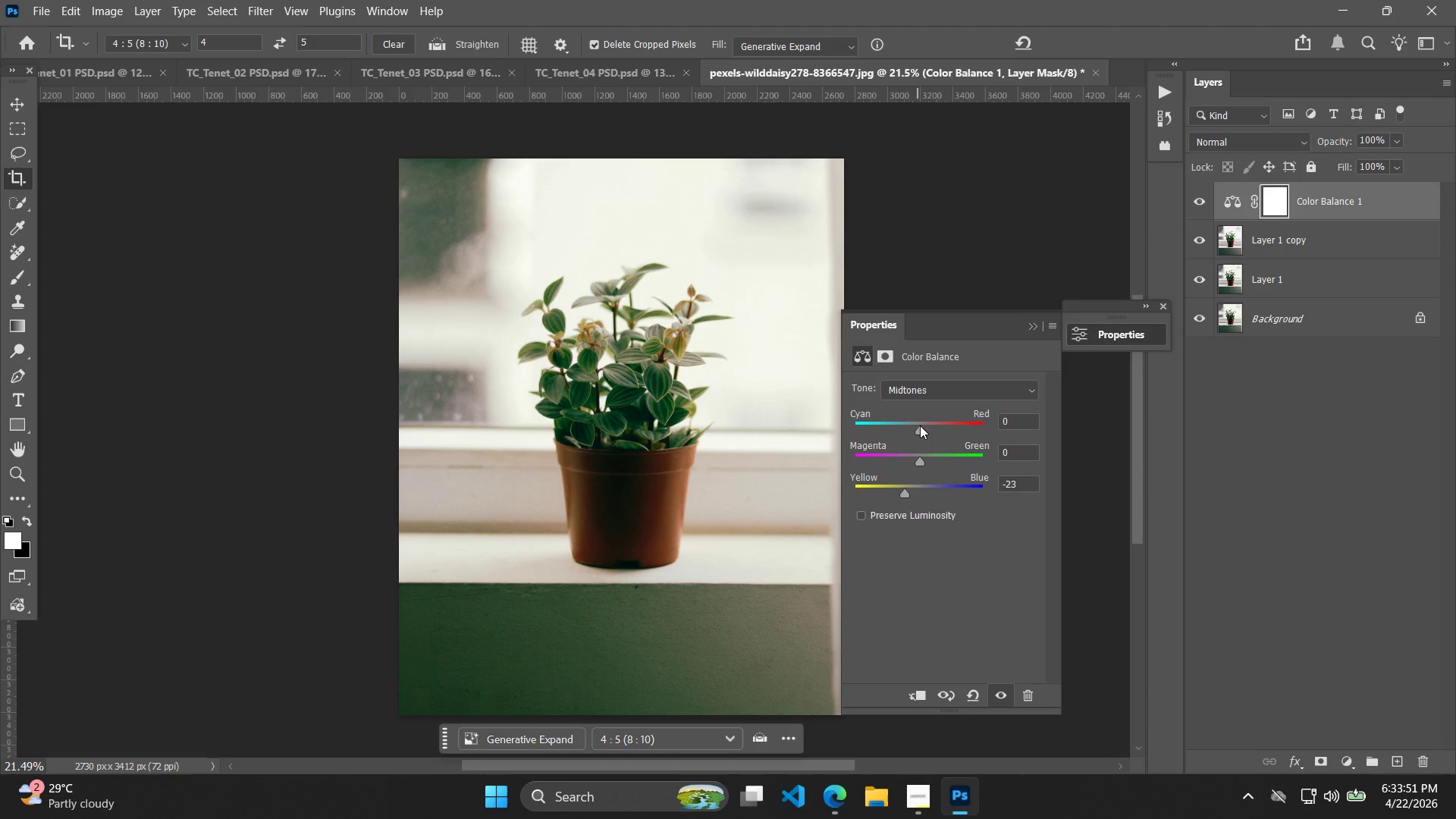 
left_click([920, 425])
 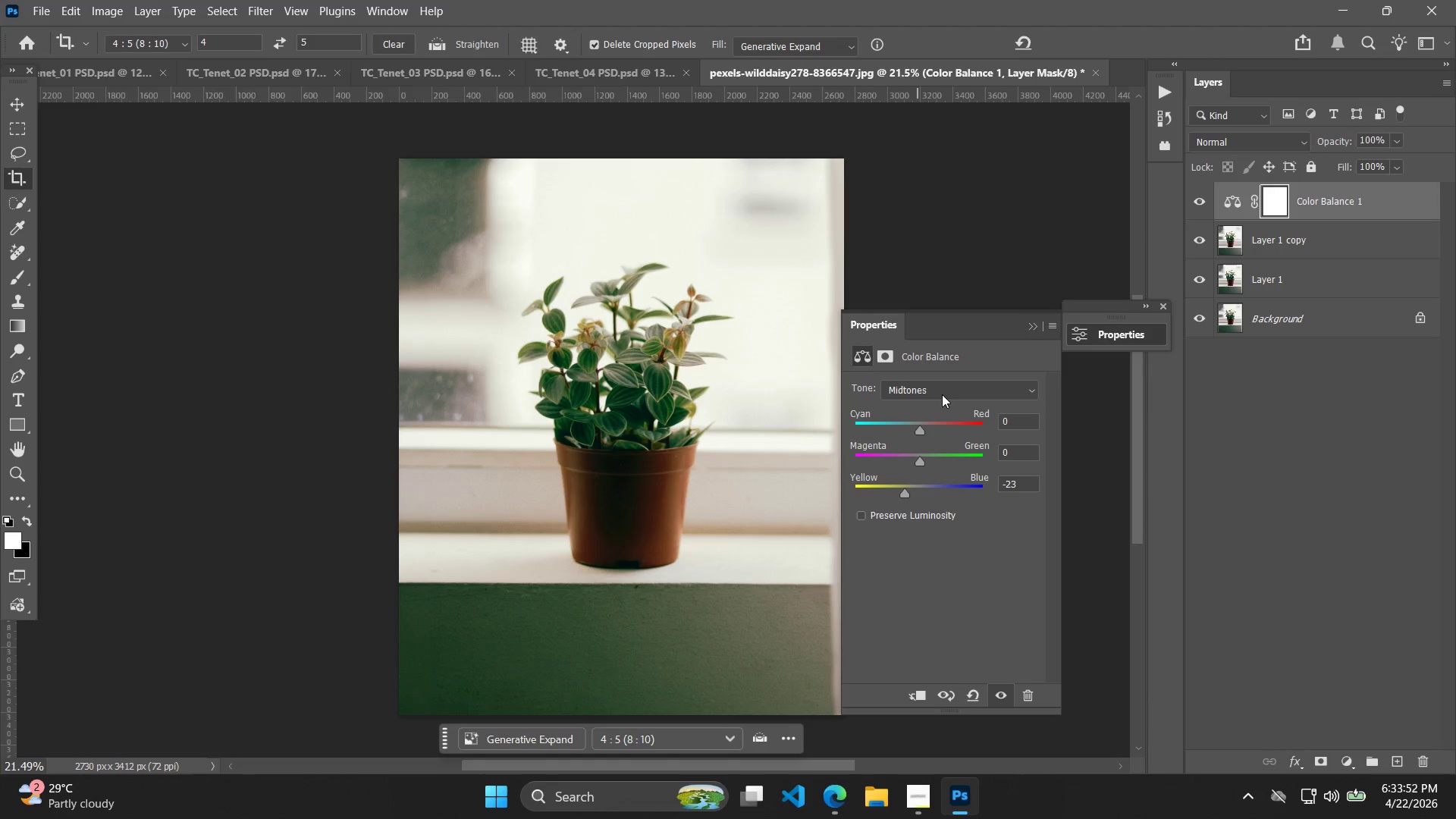 
left_click([942, 394])
 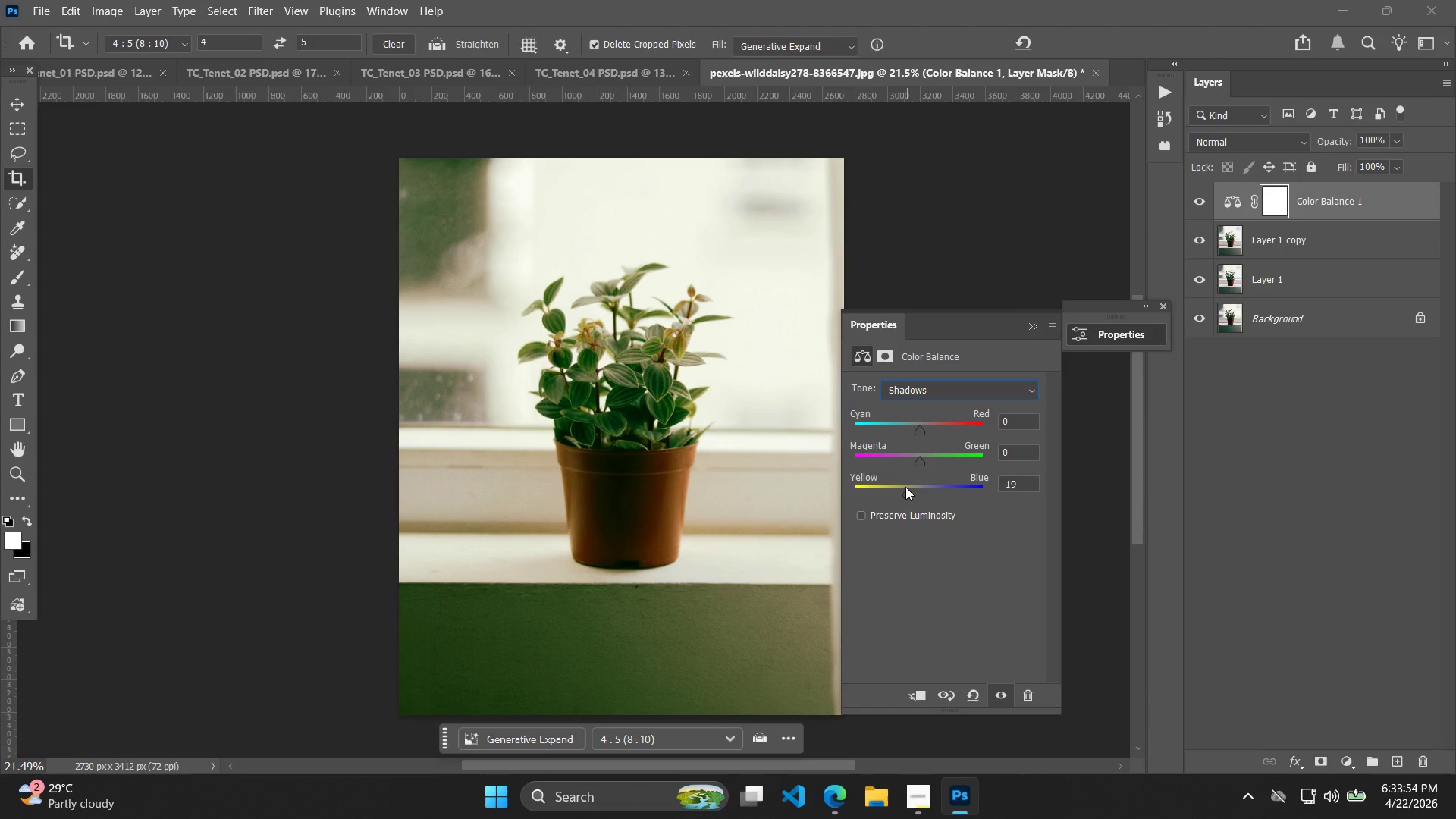 
key(Control+Z)
 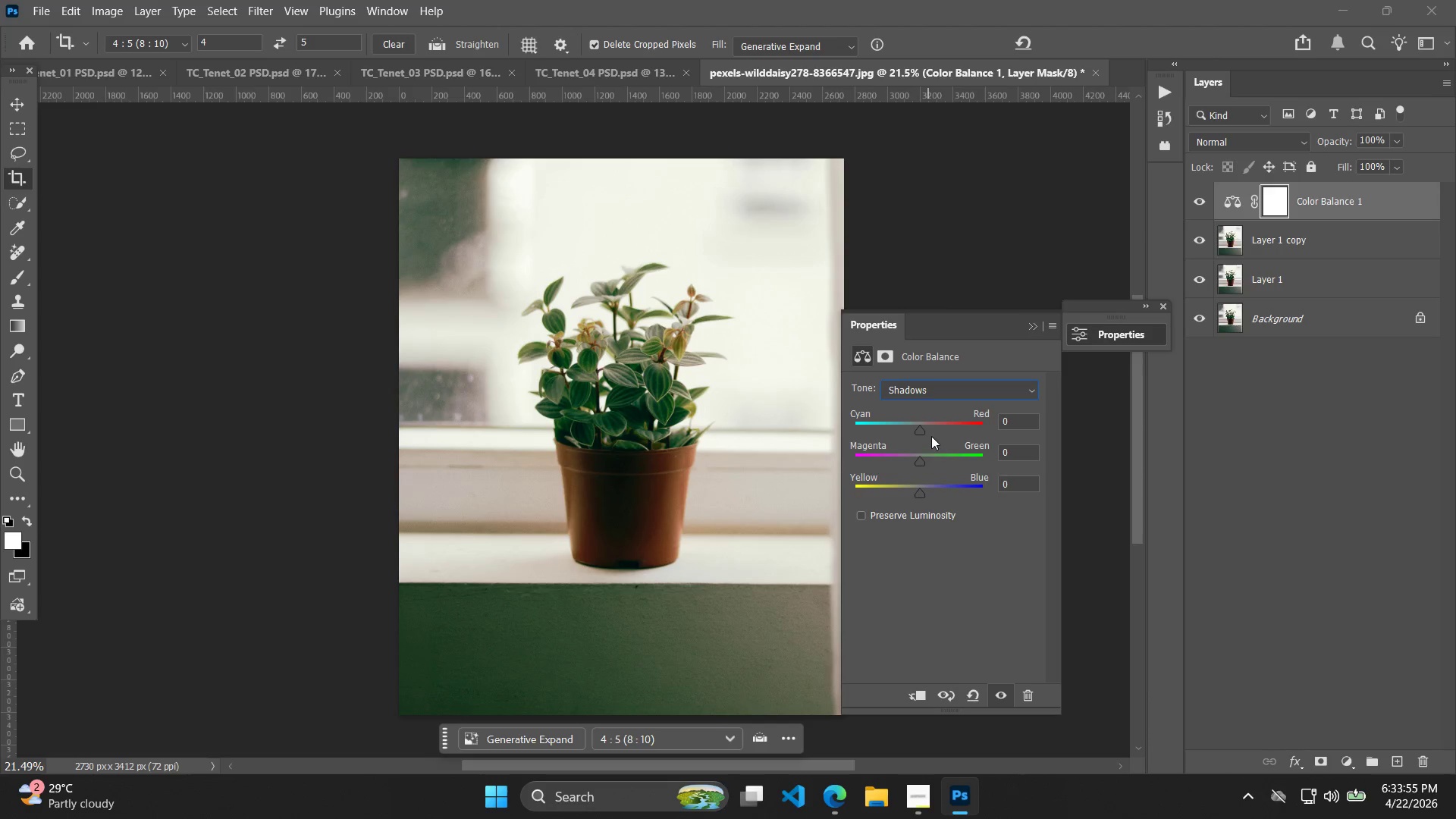 
left_click([930, 428])
 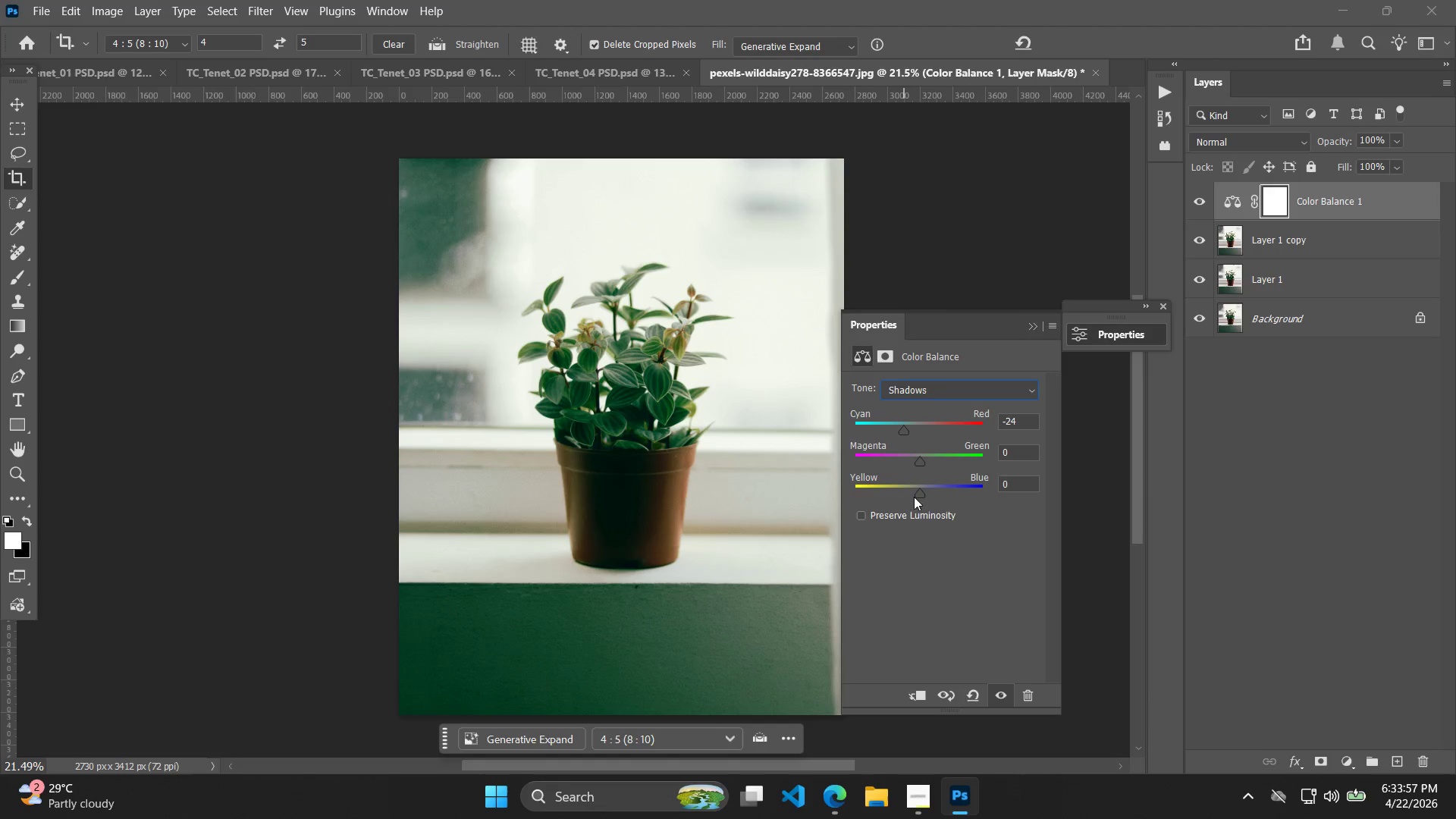 
left_click([905, 494])
 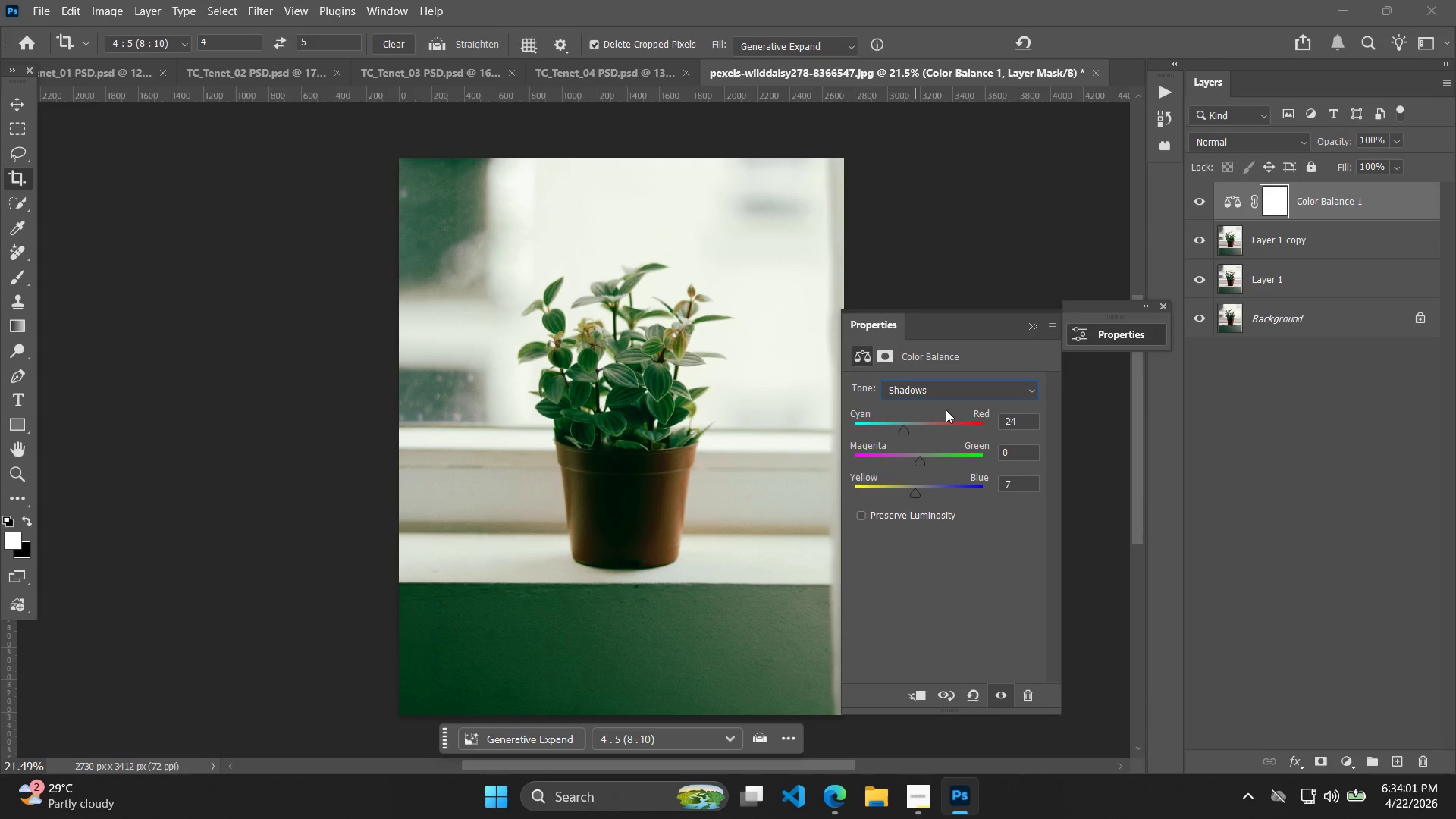 
left_click([1358, 753])
 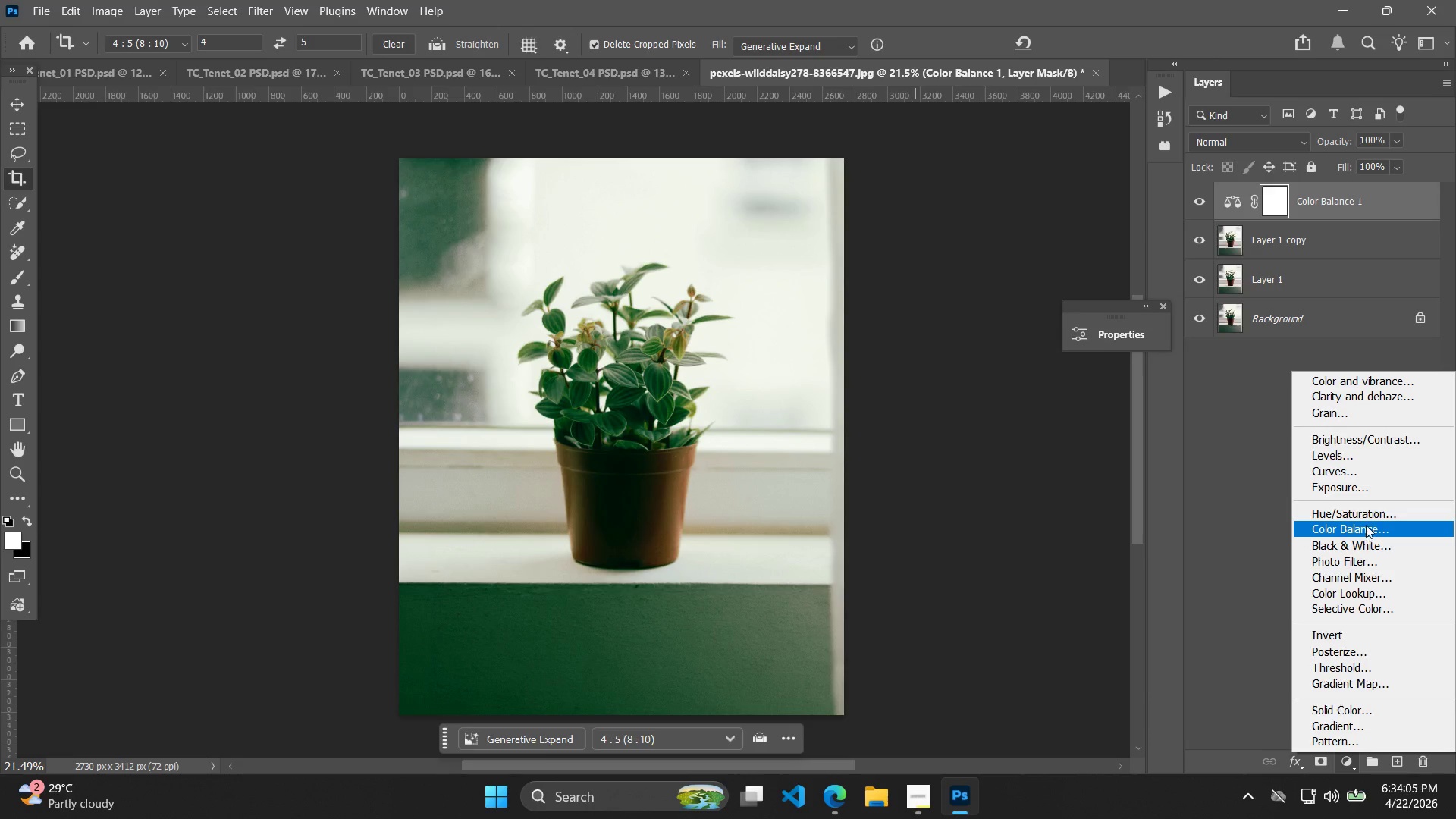 
left_click([1357, 474])
 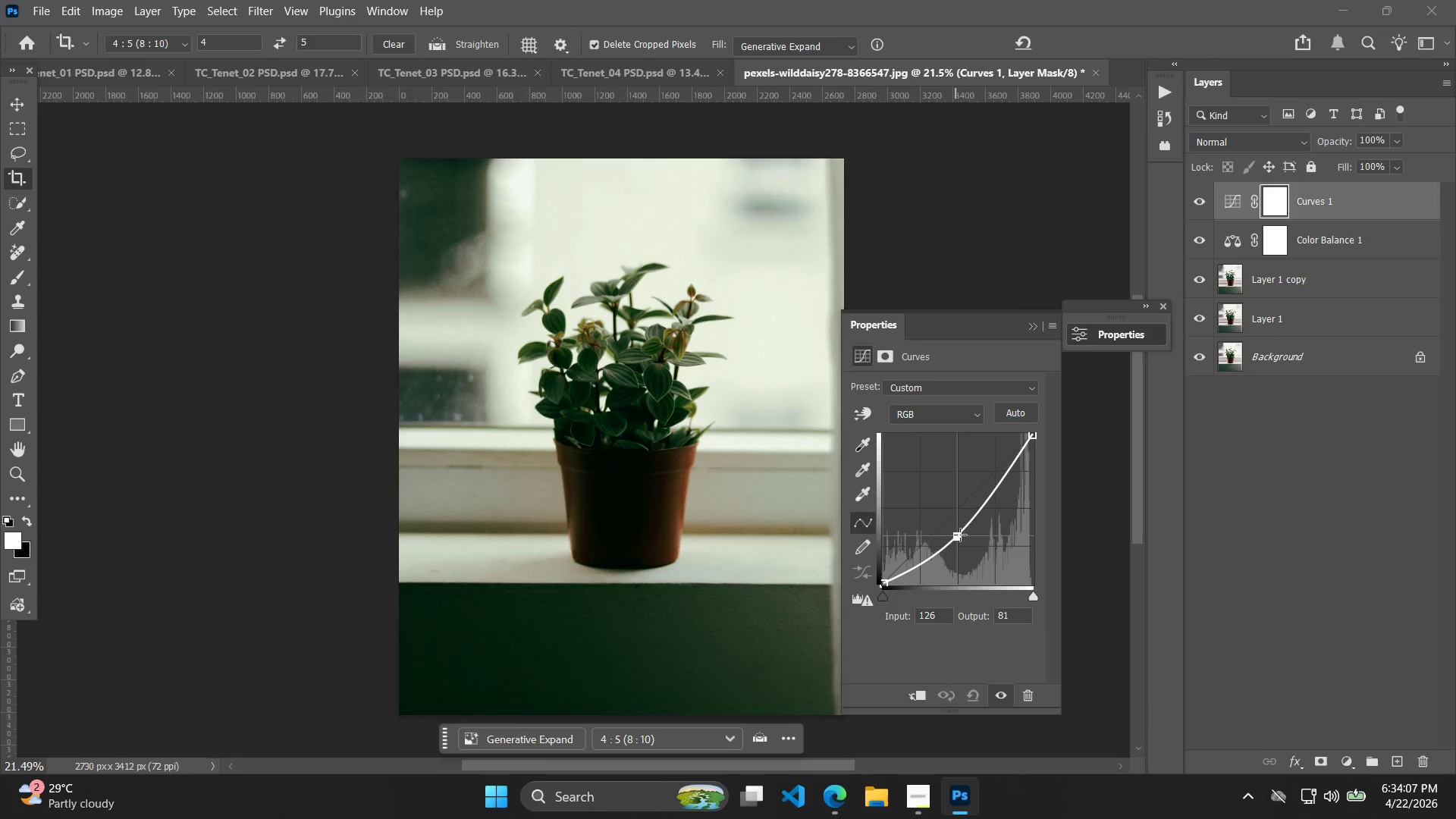 
left_click_drag(start_coordinate=[959, 528], to_coordinate=[953, 517])
 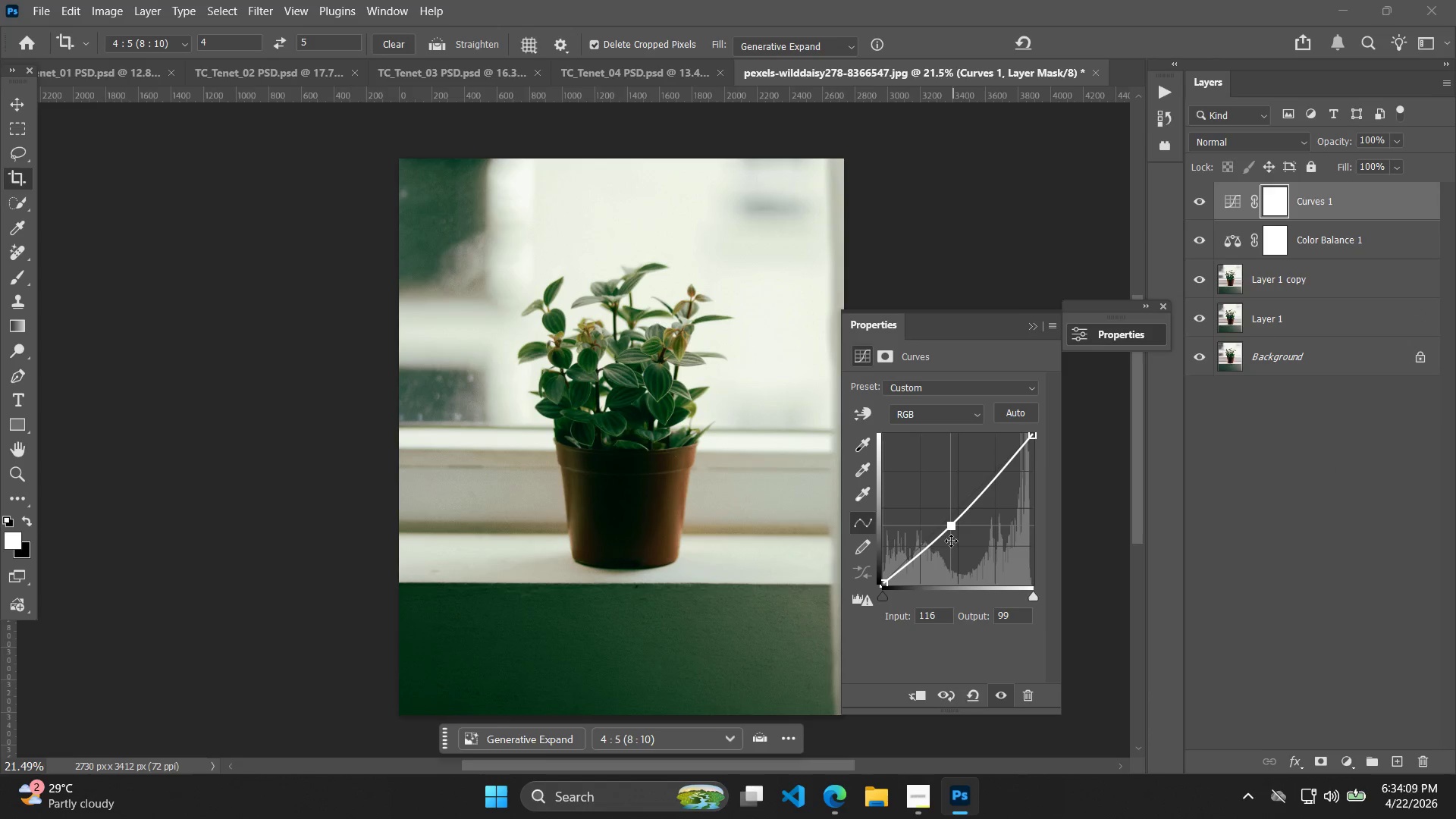 
left_click_drag(start_coordinate=[957, 527], to_coordinate=[952, 519])
 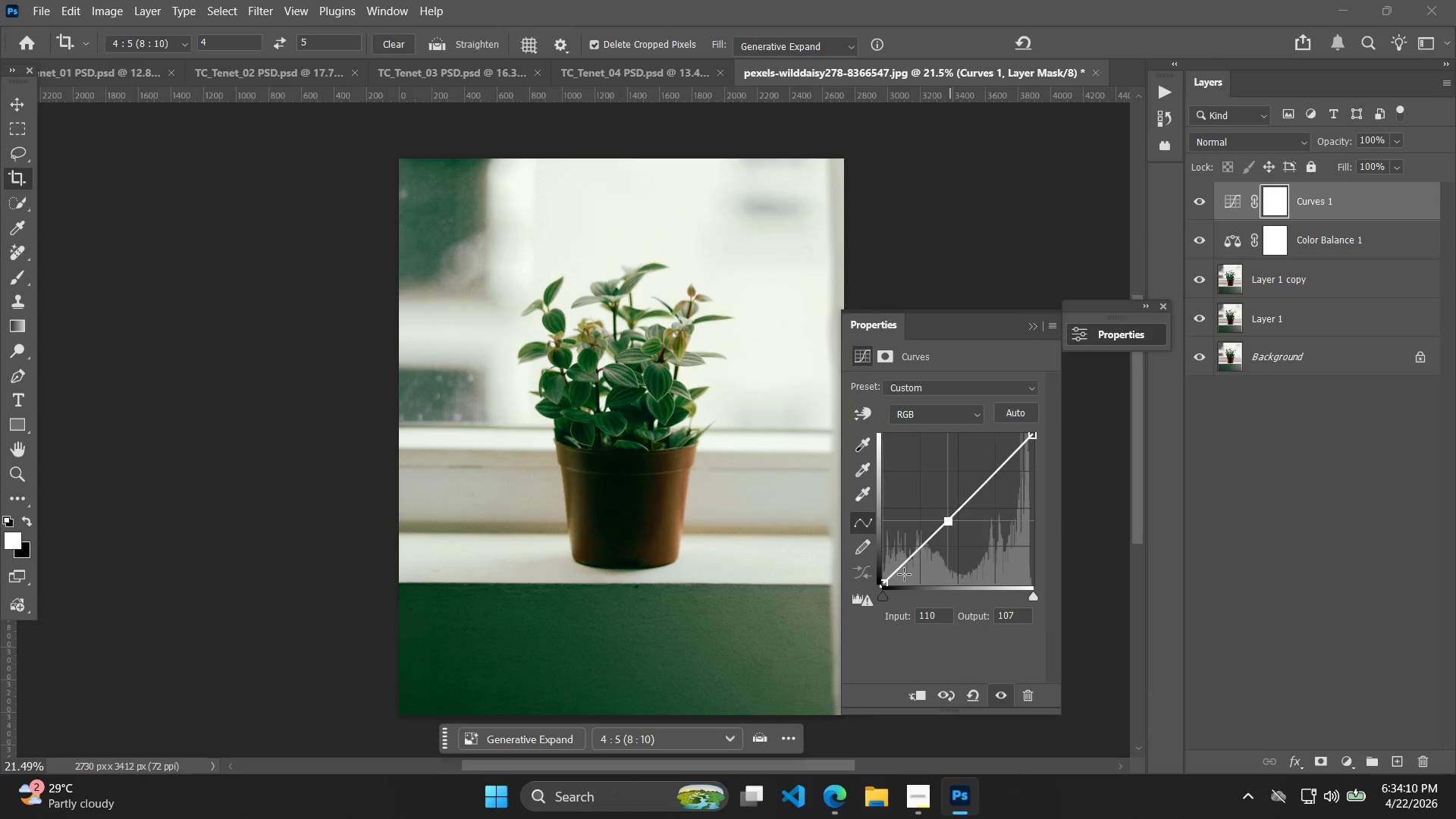 
left_click_drag(start_coordinate=[882, 593], to_coordinate=[888, 595])
 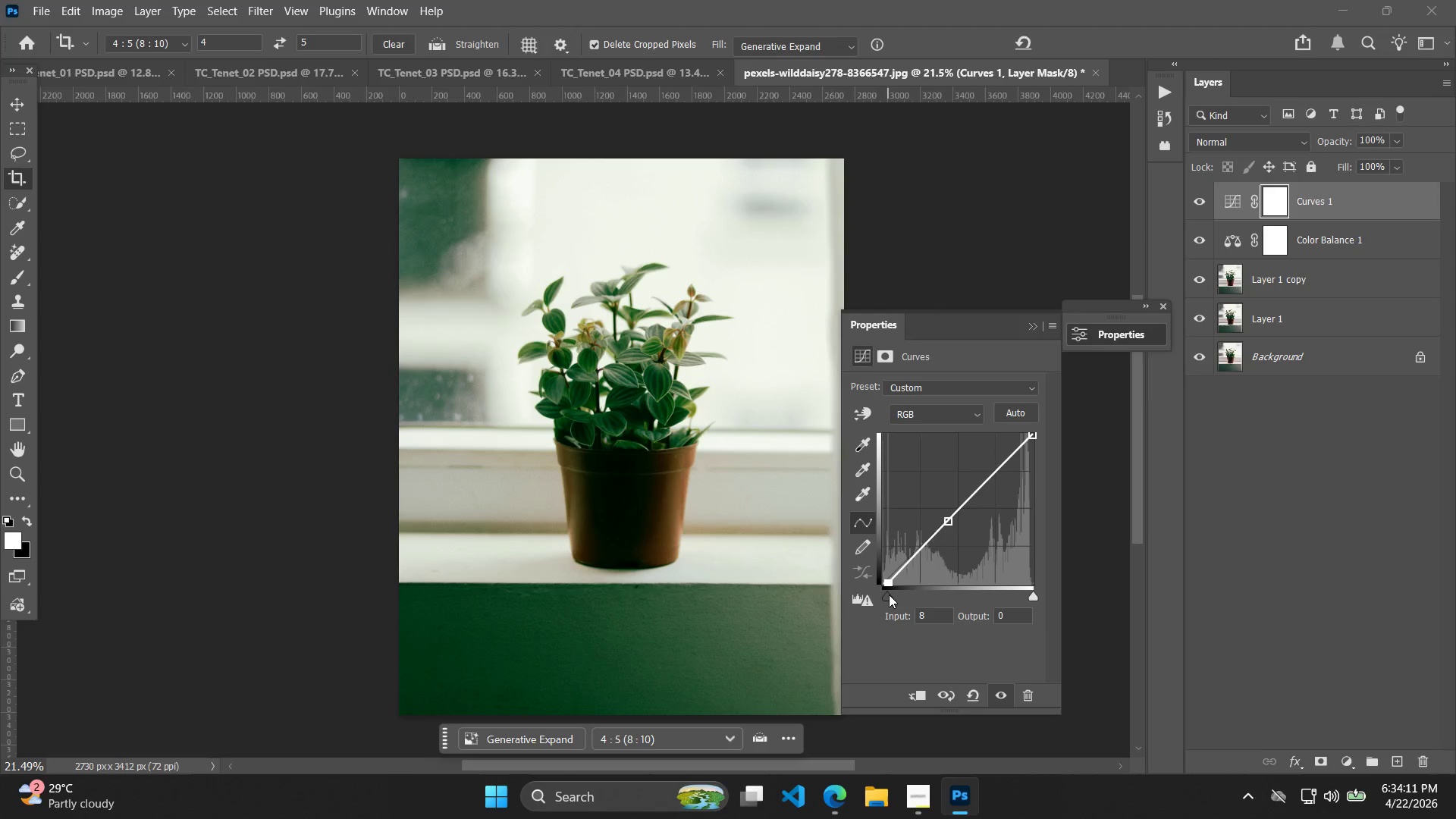 
left_click_drag(start_coordinate=[889, 595], to_coordinate=[908, 594])
 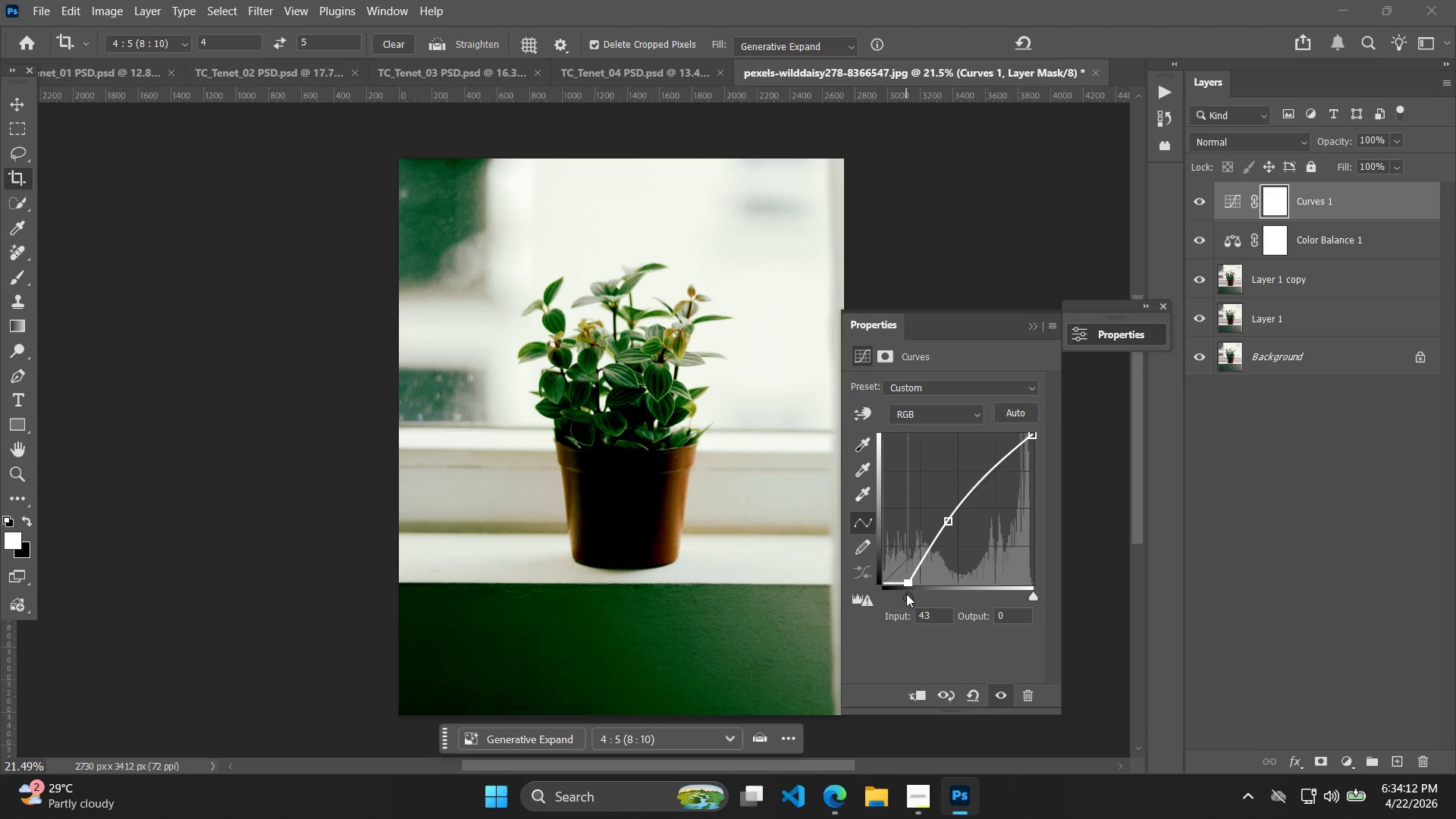 
left_click_drag(start_coordinate=[906, 594], to_coordinate=[871, 594])
 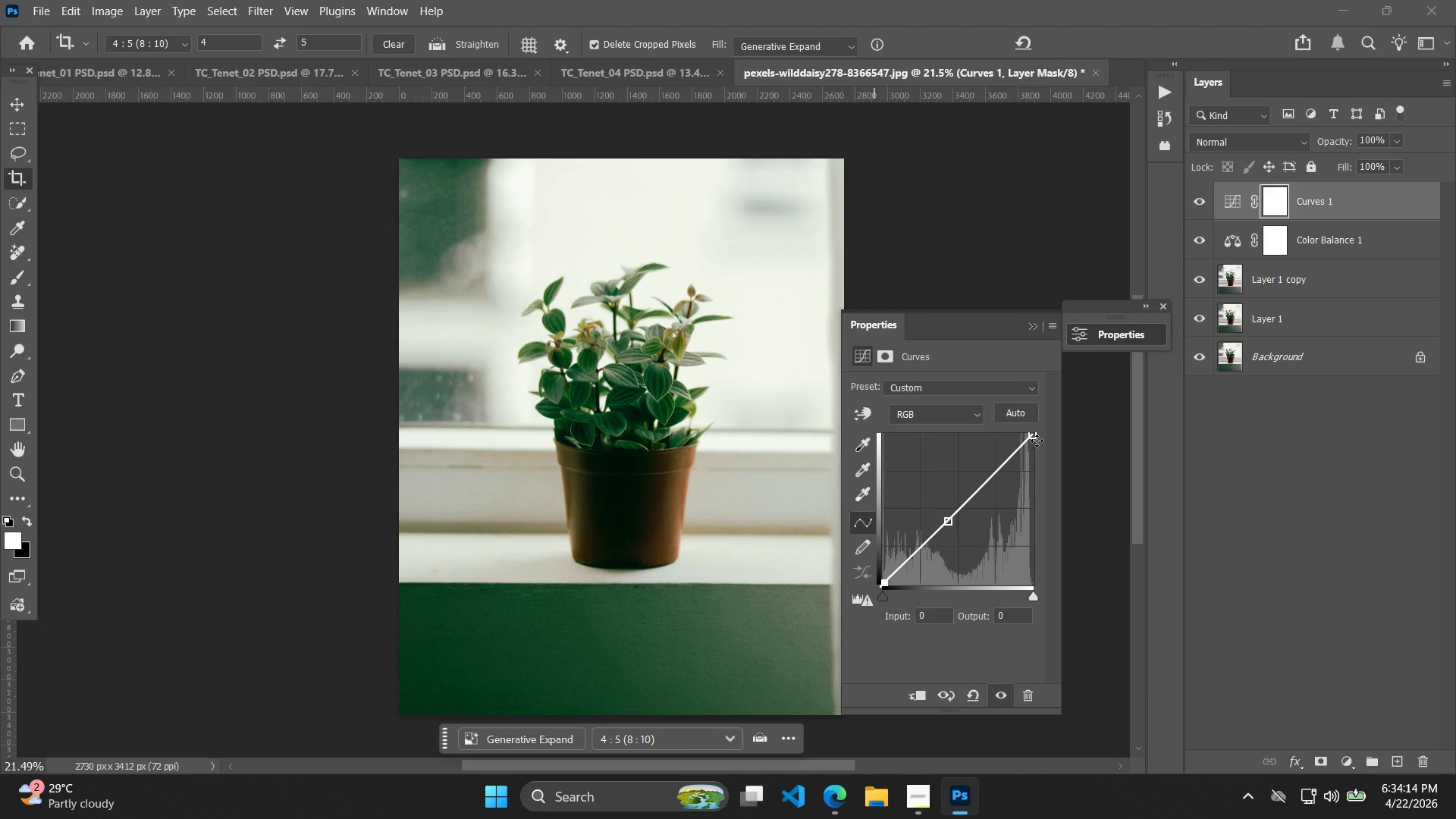 
left_click_drag(start_coordinate=[1034, 437], to_coordinate=[1027, 447])
 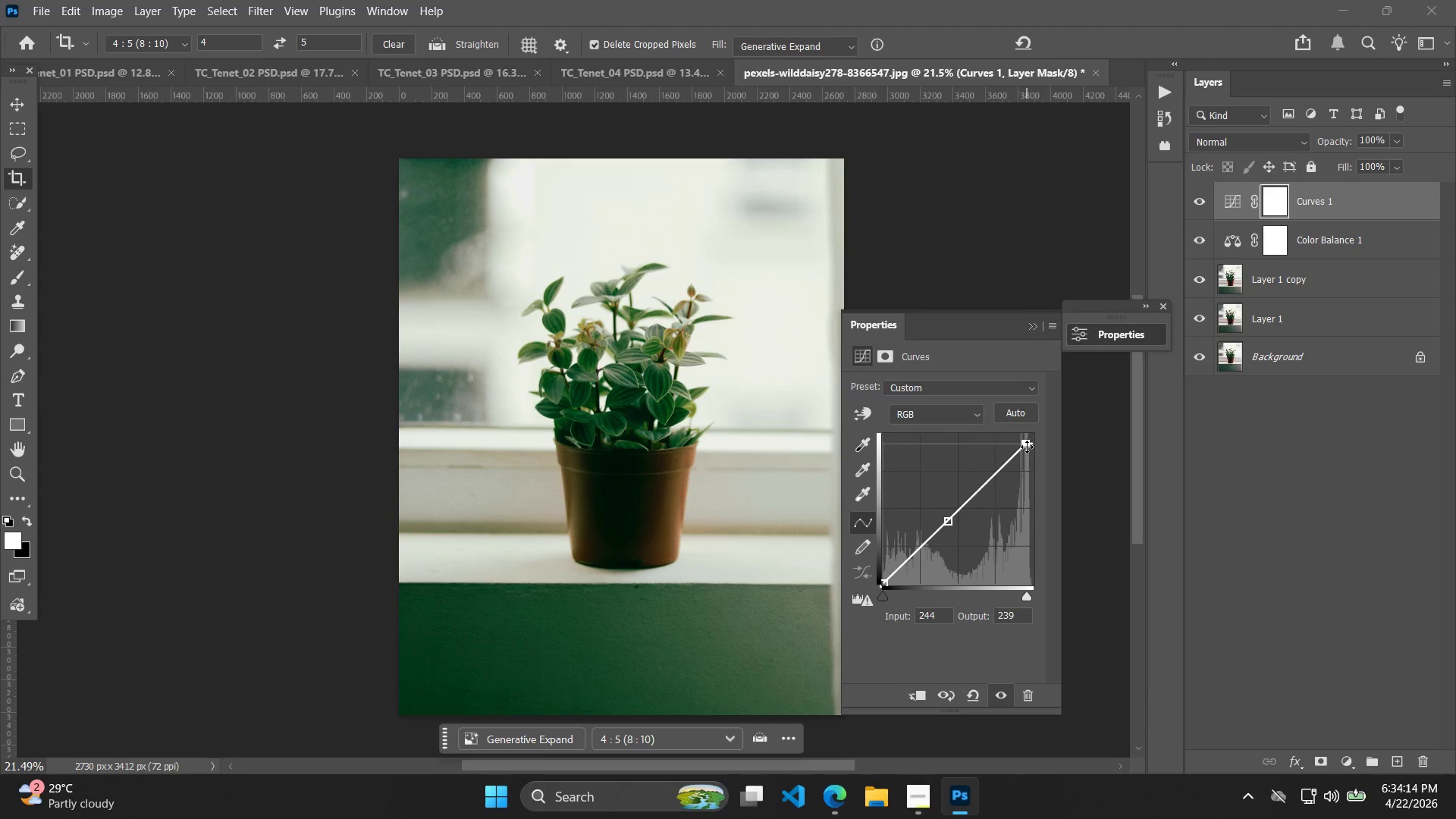 
left_click_drag(start_coordinate=[1027, 447], to_coordinate=[1028, 464])
 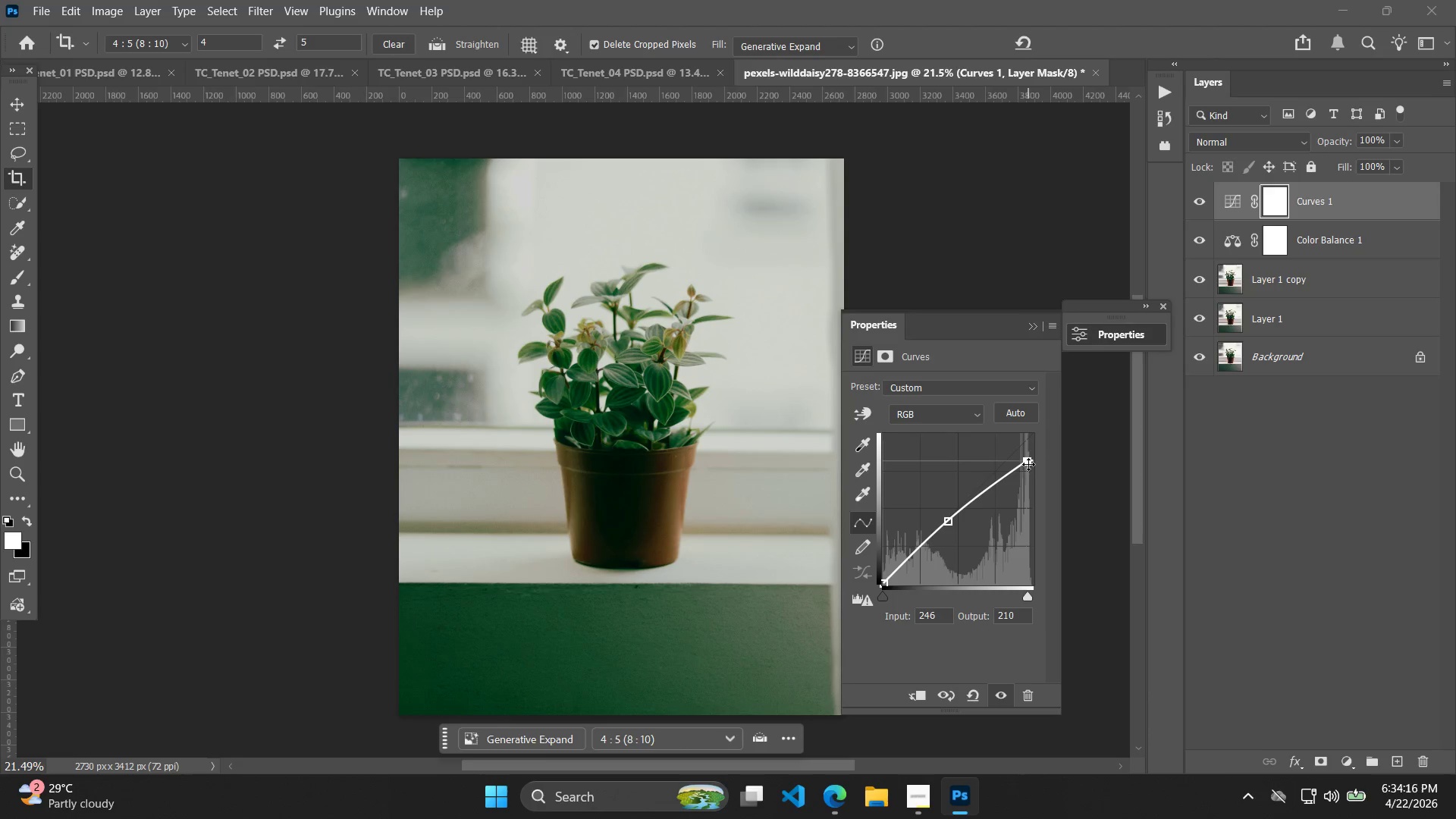 
hold_key(key=Space, duration=0.56)
 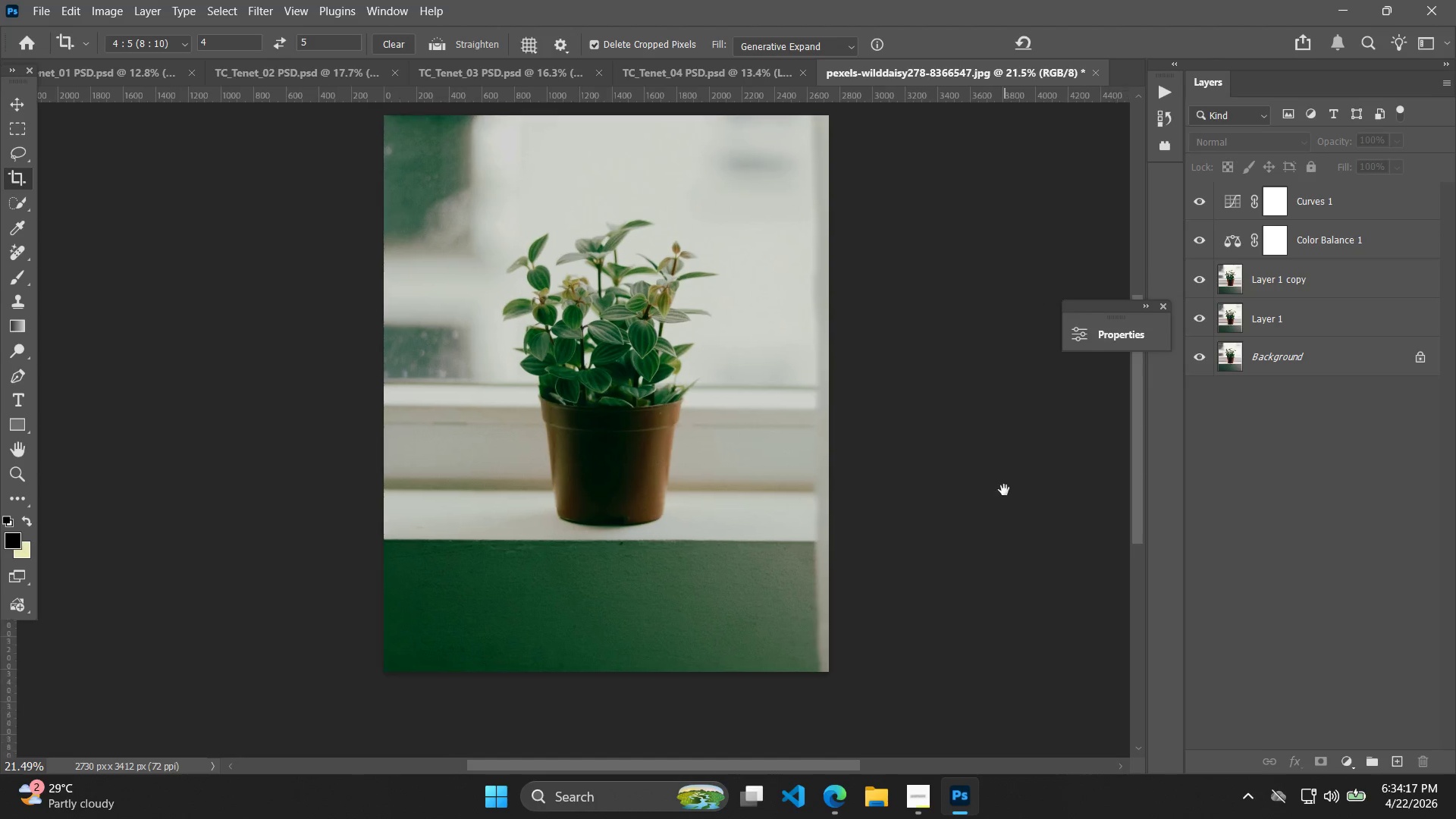 
left_click_drag(start_coordinate=[1238, 518], to_coordinate=[1238, 463])
 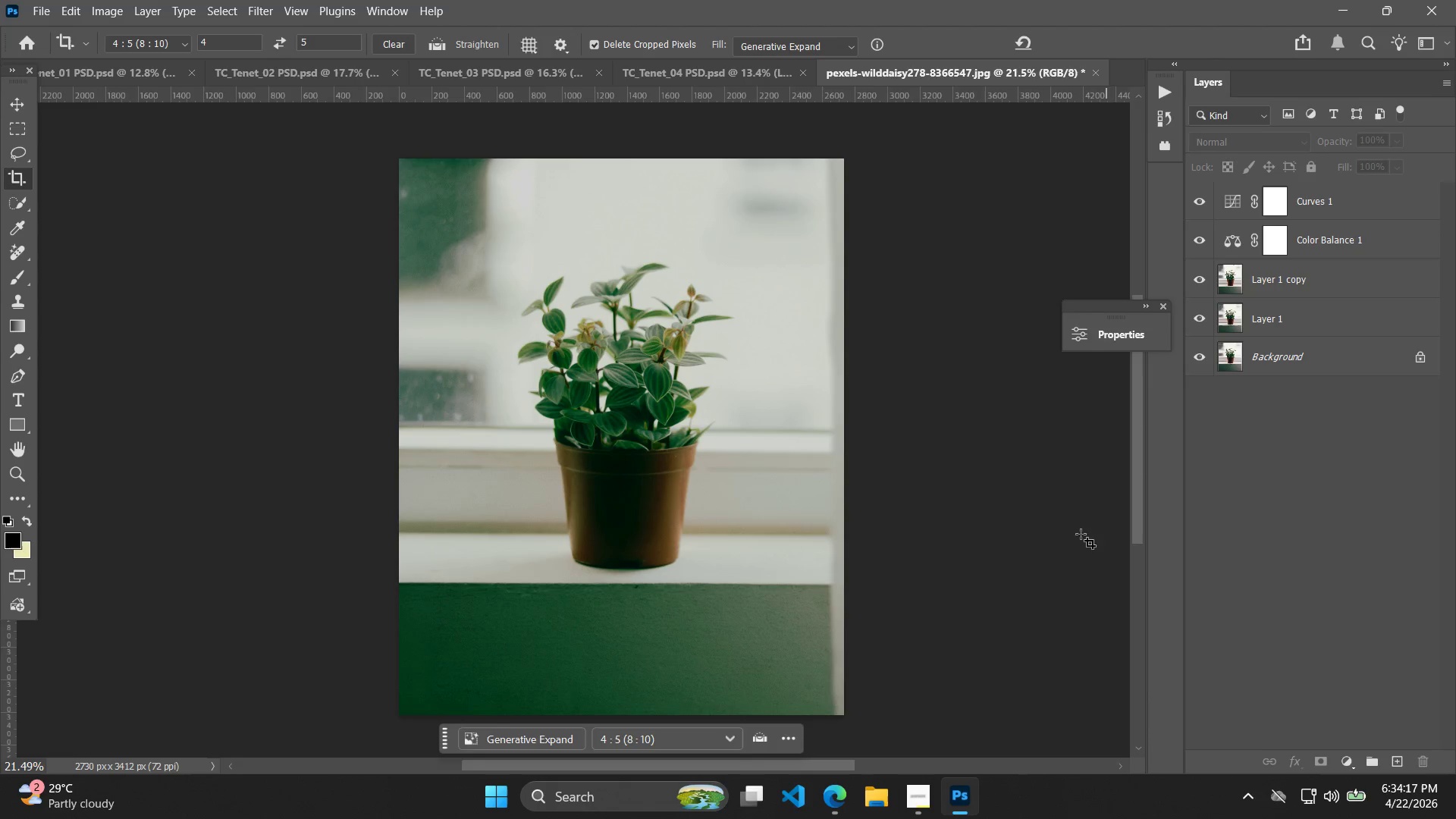 
hold_key(key=Space, duration=0.41)
 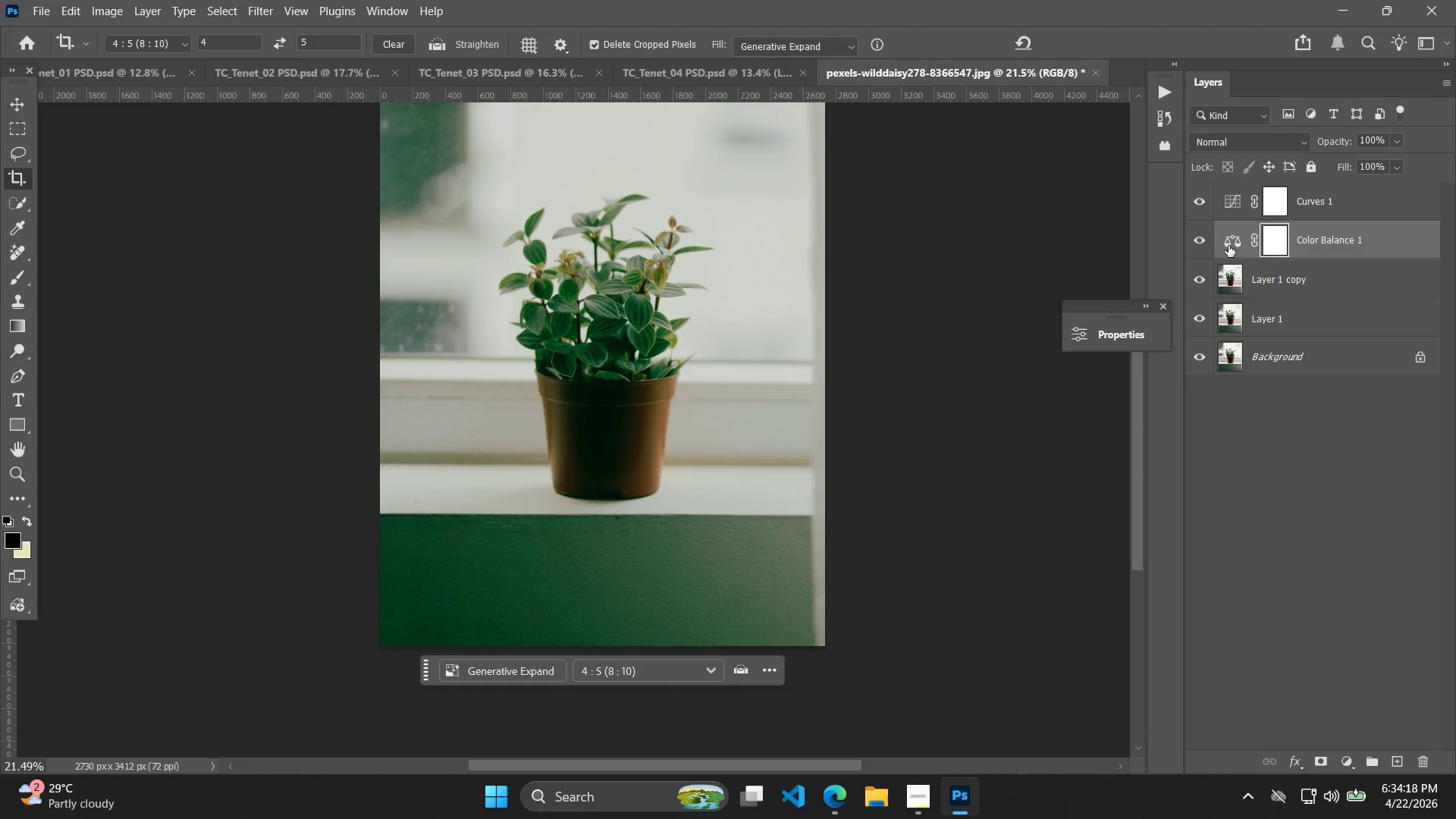 
left_click_drag(start_coordinate=[1023, 556], to_coordinate=[1004, 487])
 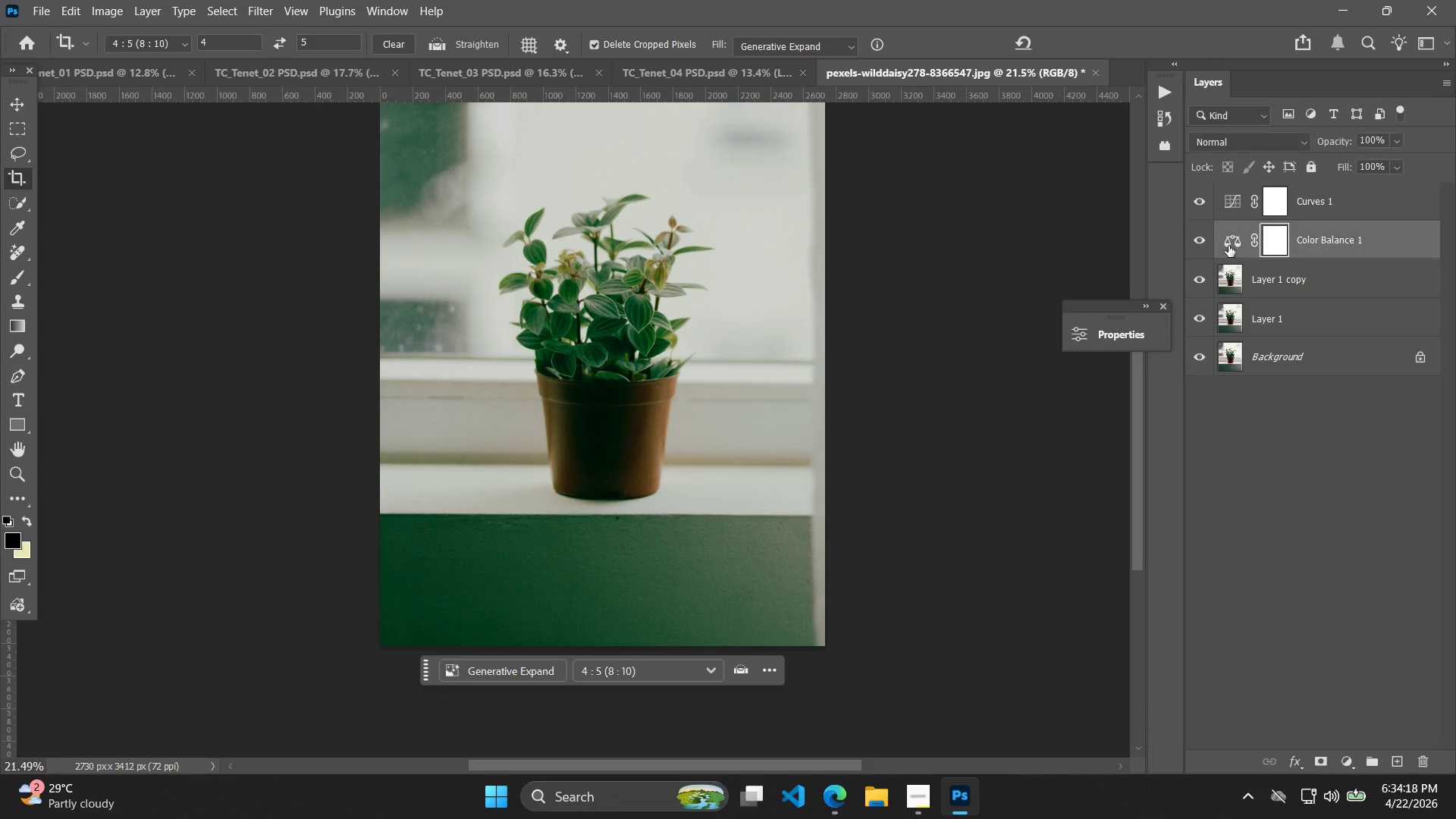 
double_click([1228, 246])
 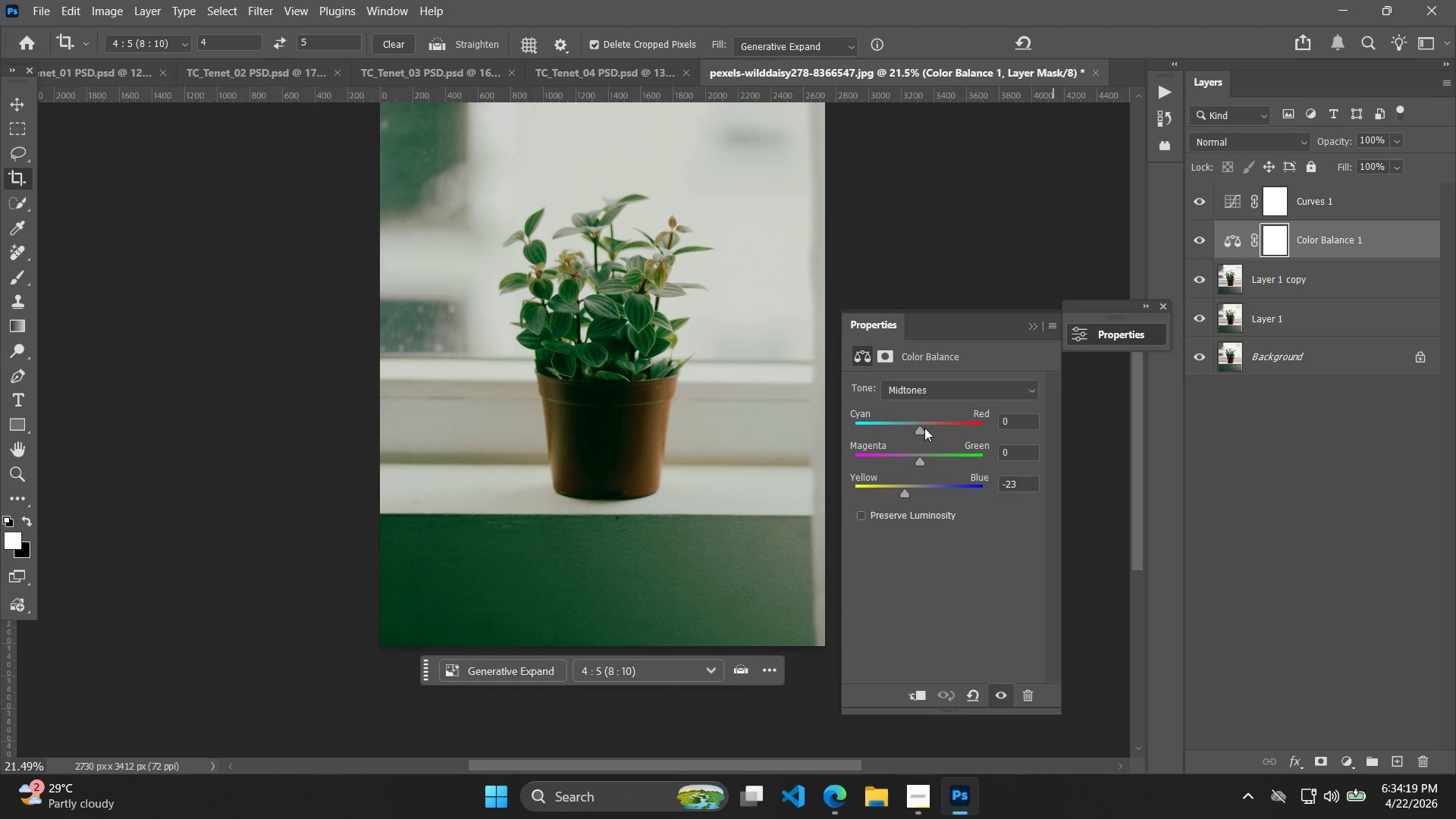 
left_click([946, 392])
 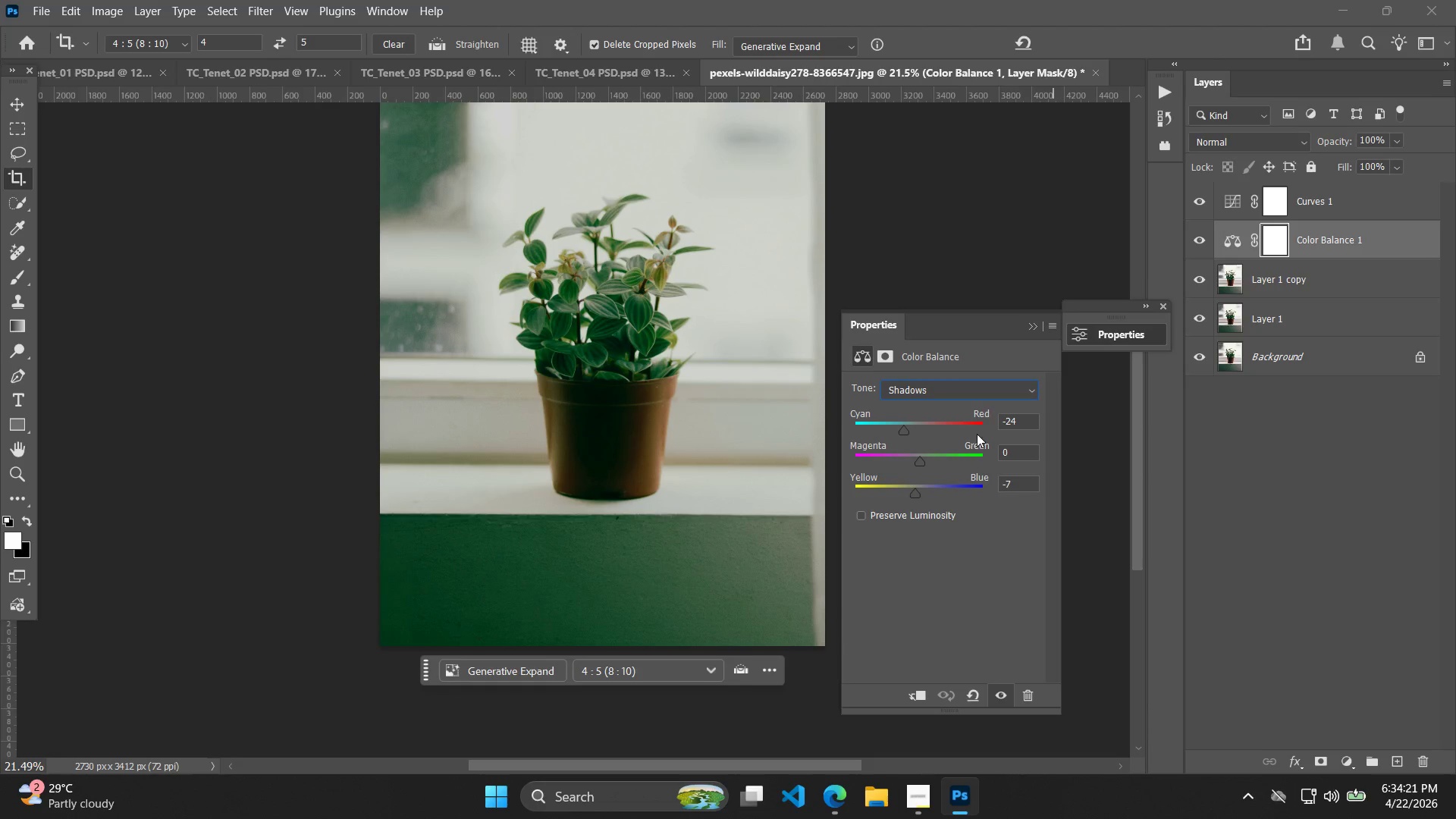 
left_click_drag(start_coordinate=[1020, 416], to_coordinate=[988, 420])
 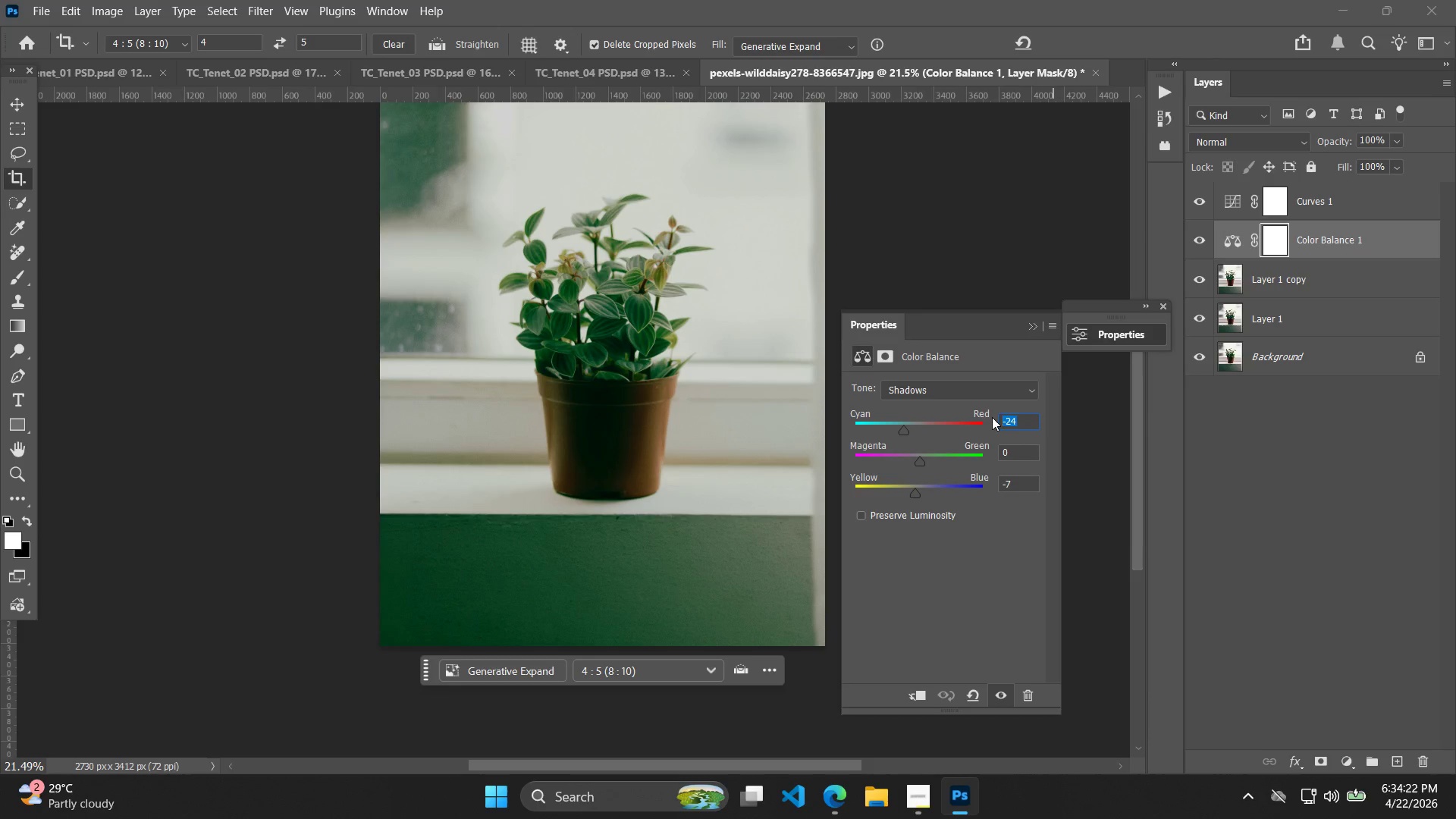 
key(0)
 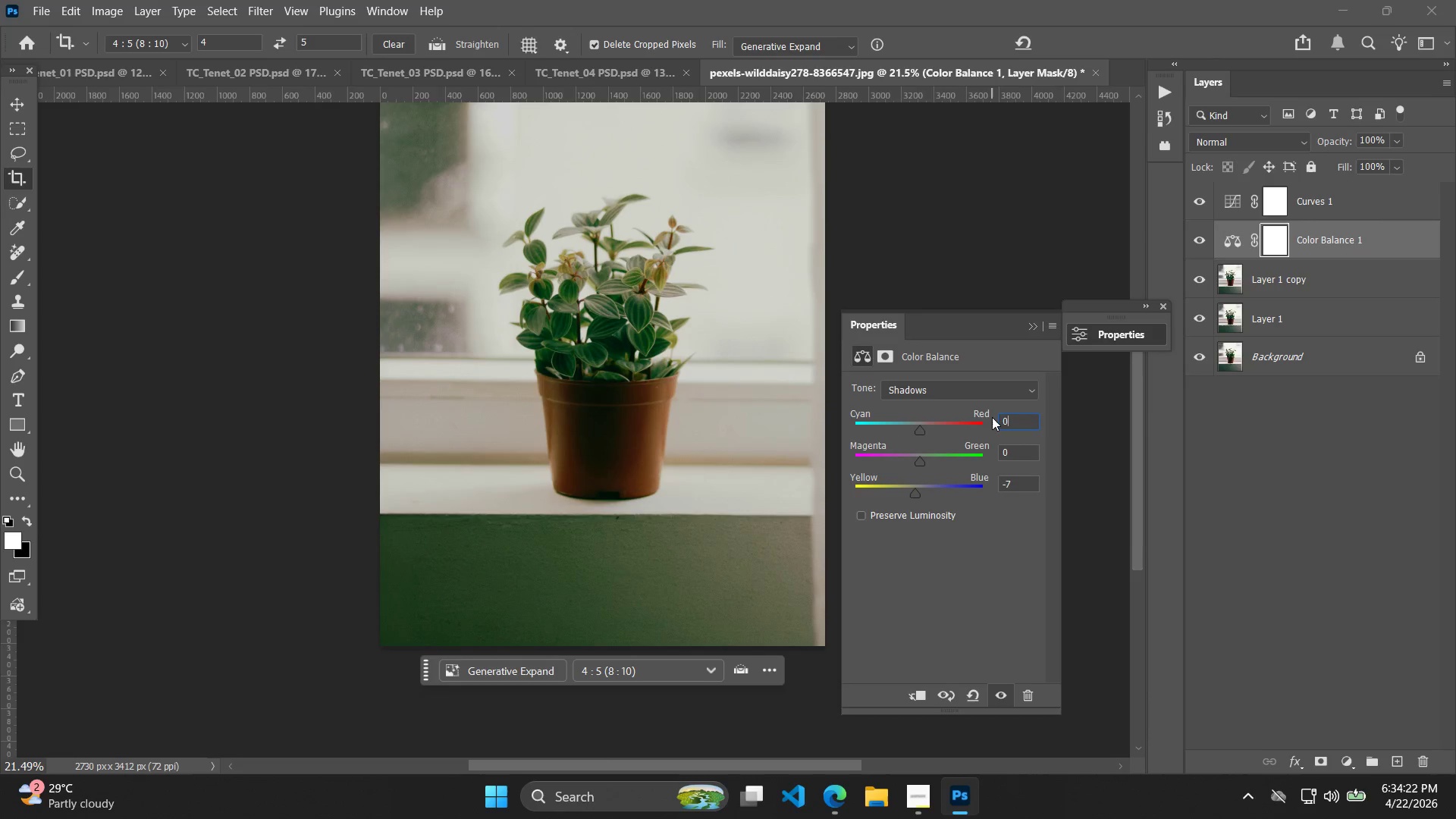 
key(Enter)
 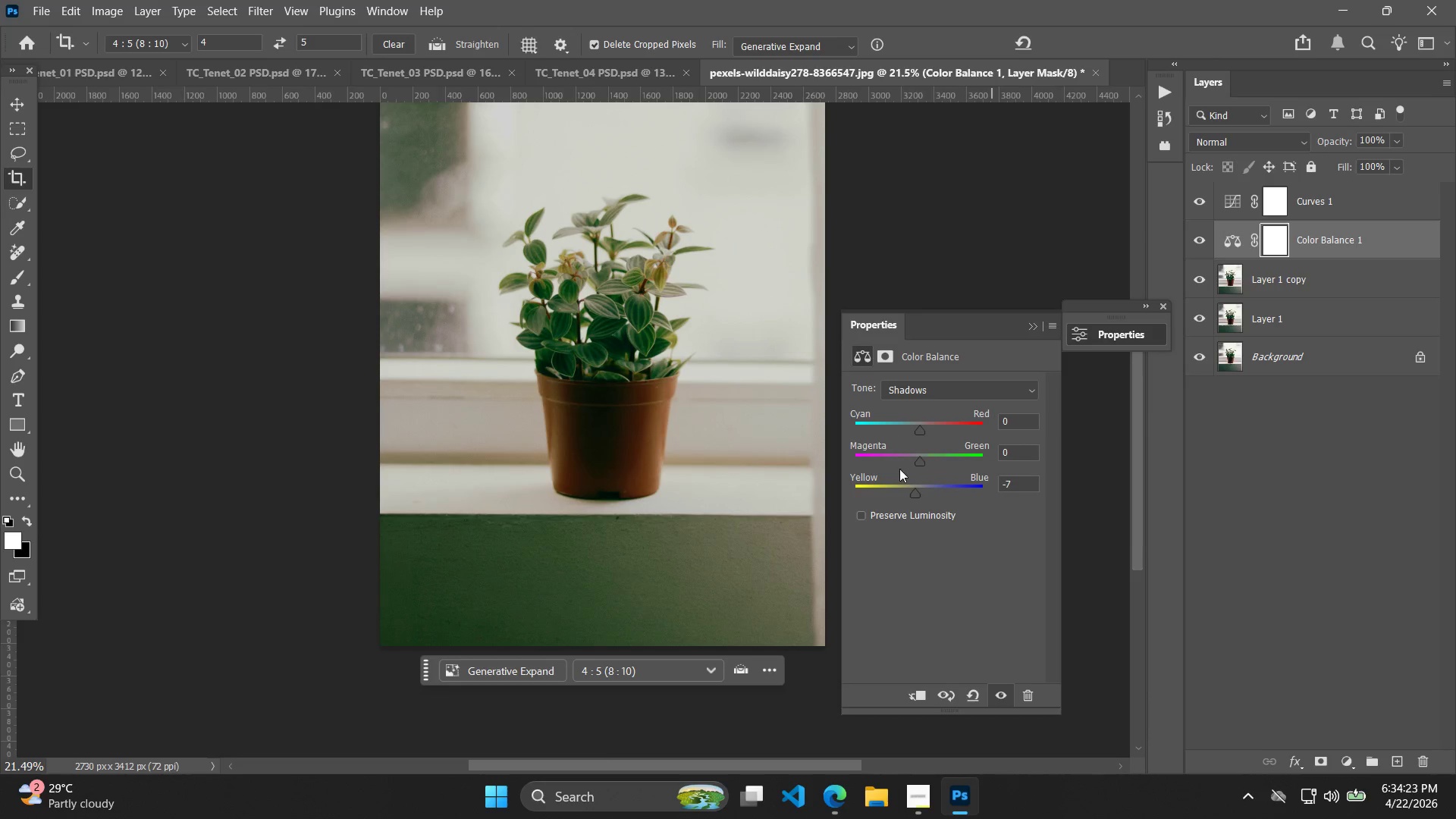 
left_click([900, 487])
 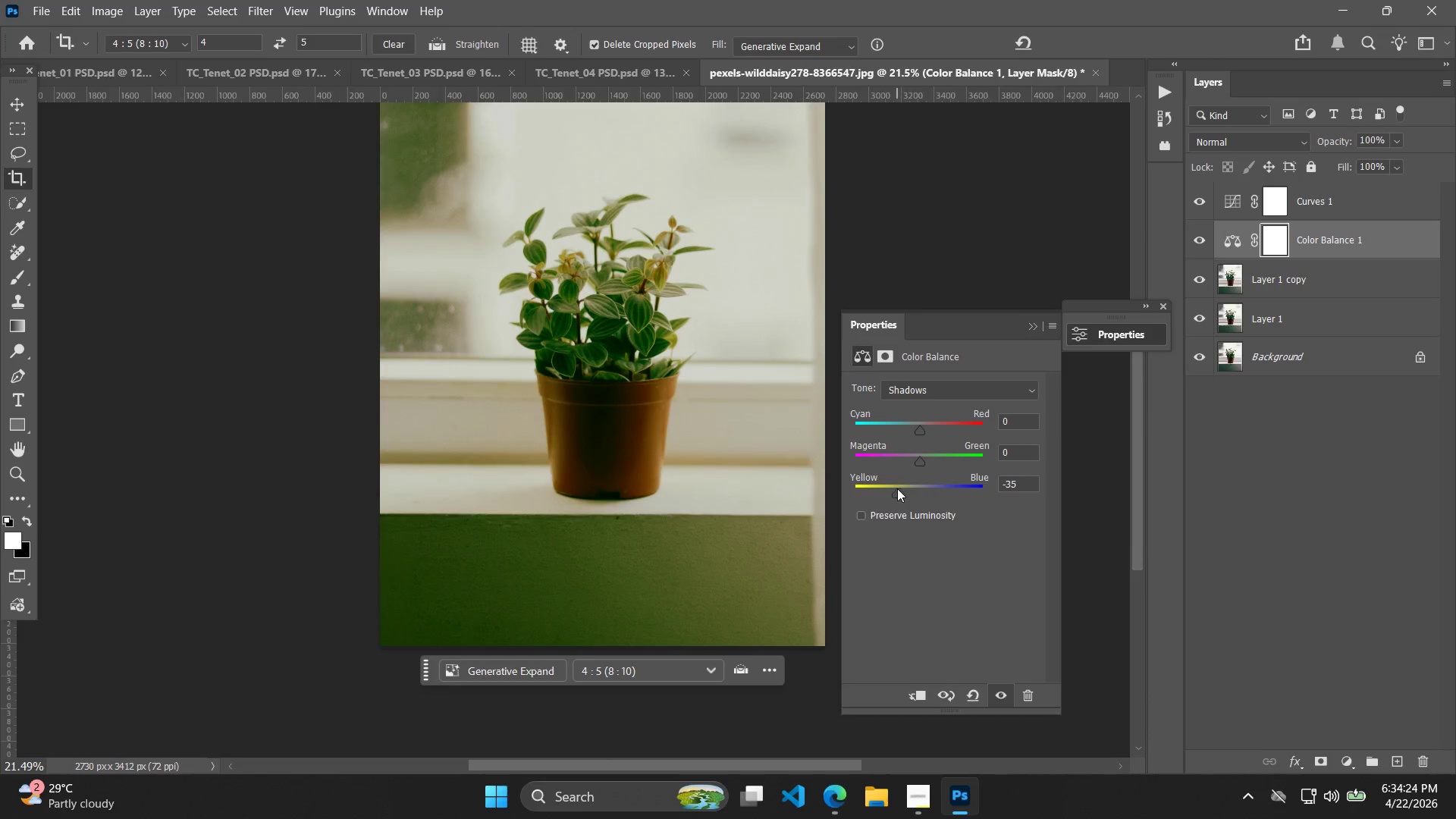 
double_click([905, 487])
 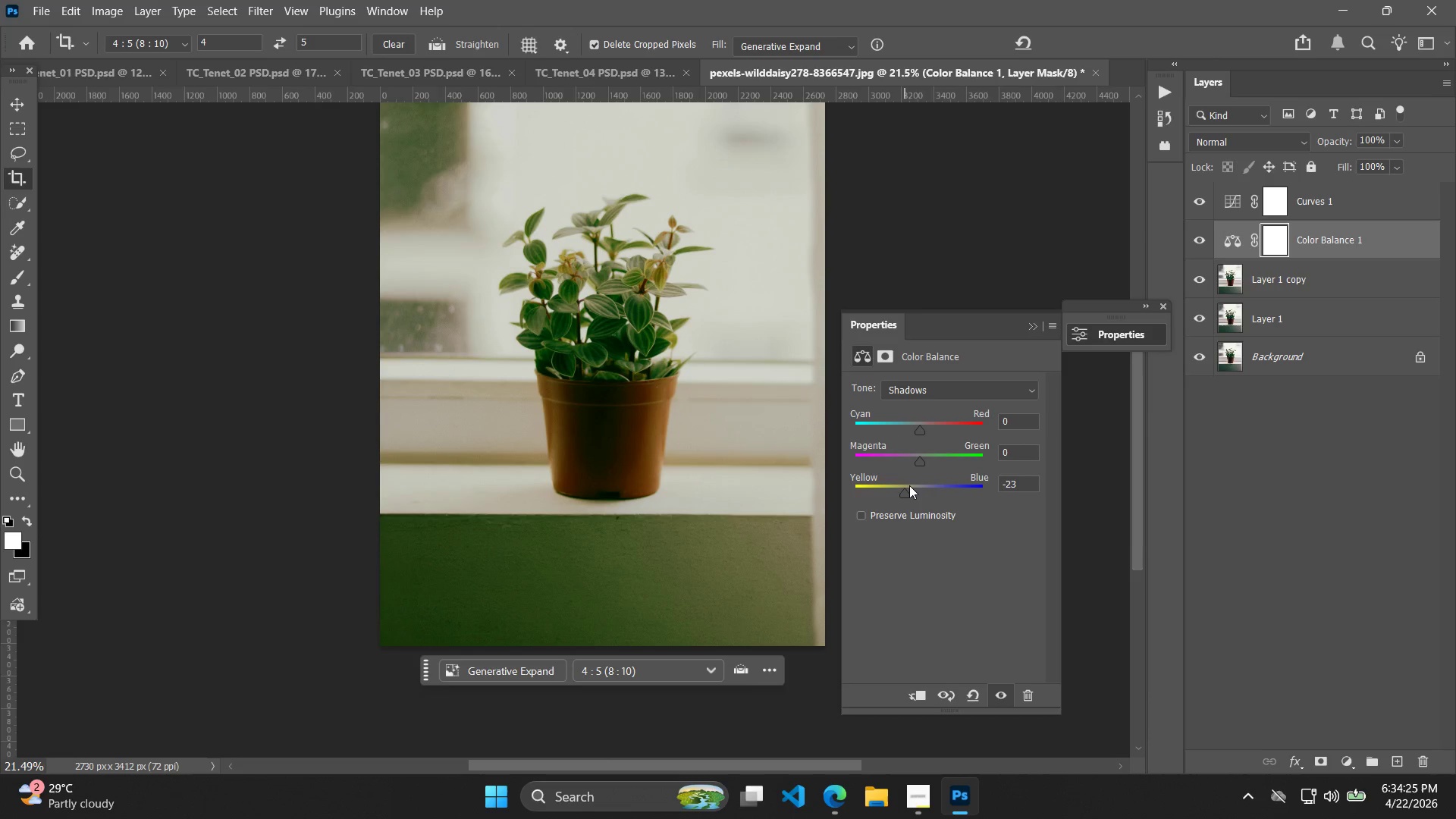 
left_click([910, 485])
 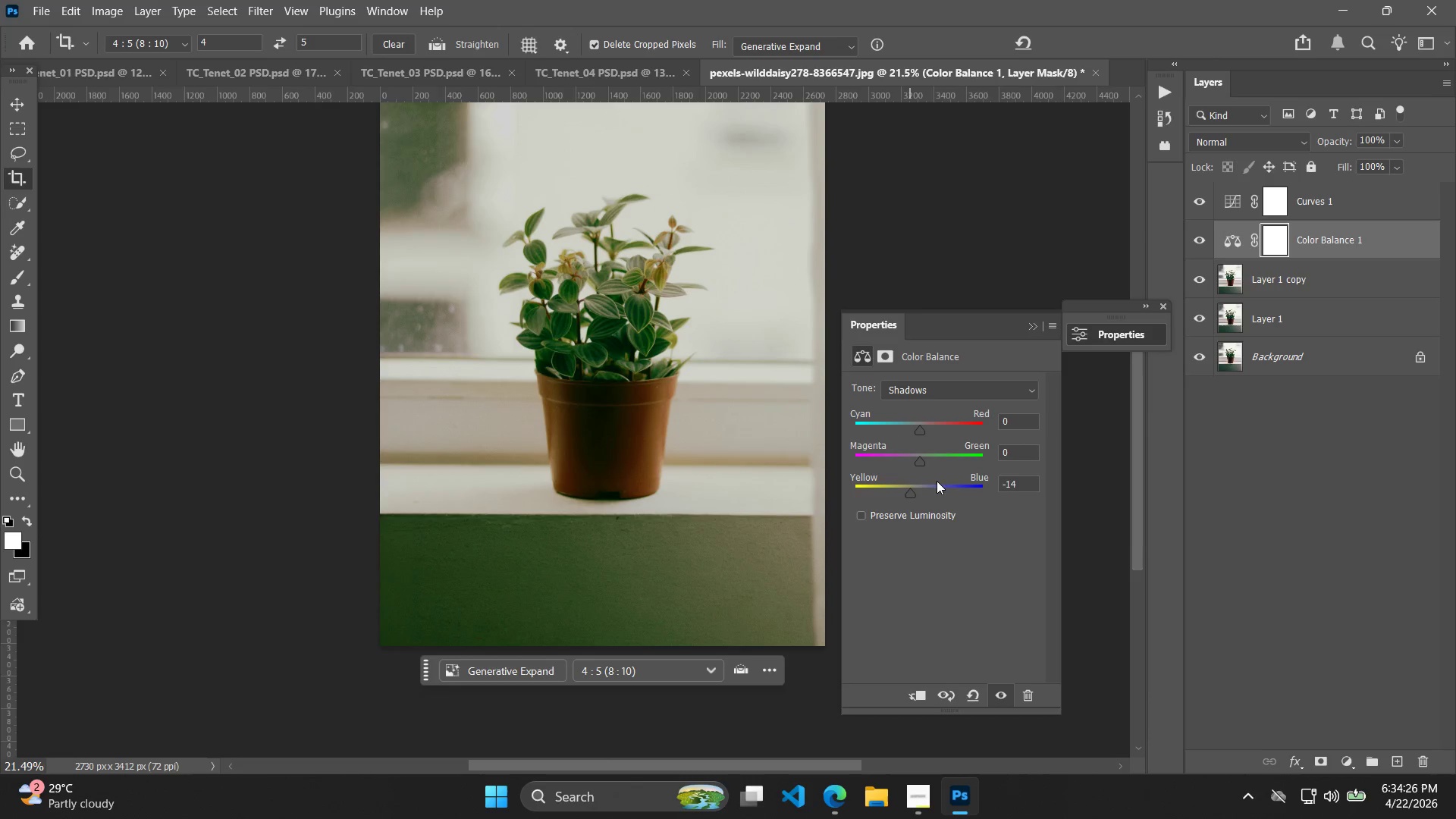 
double_click([938, 481])
 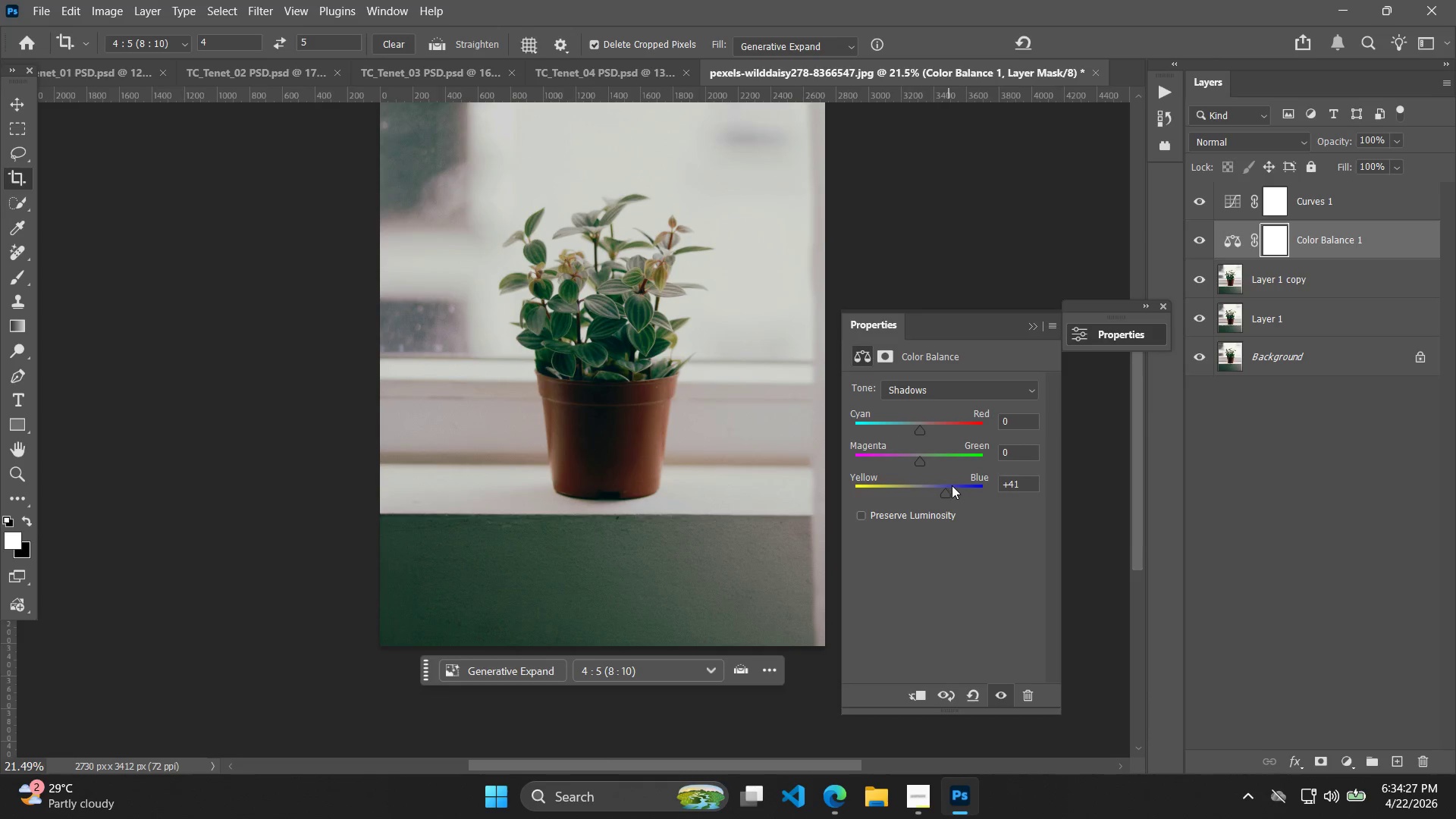 
left_click([927, 491])
 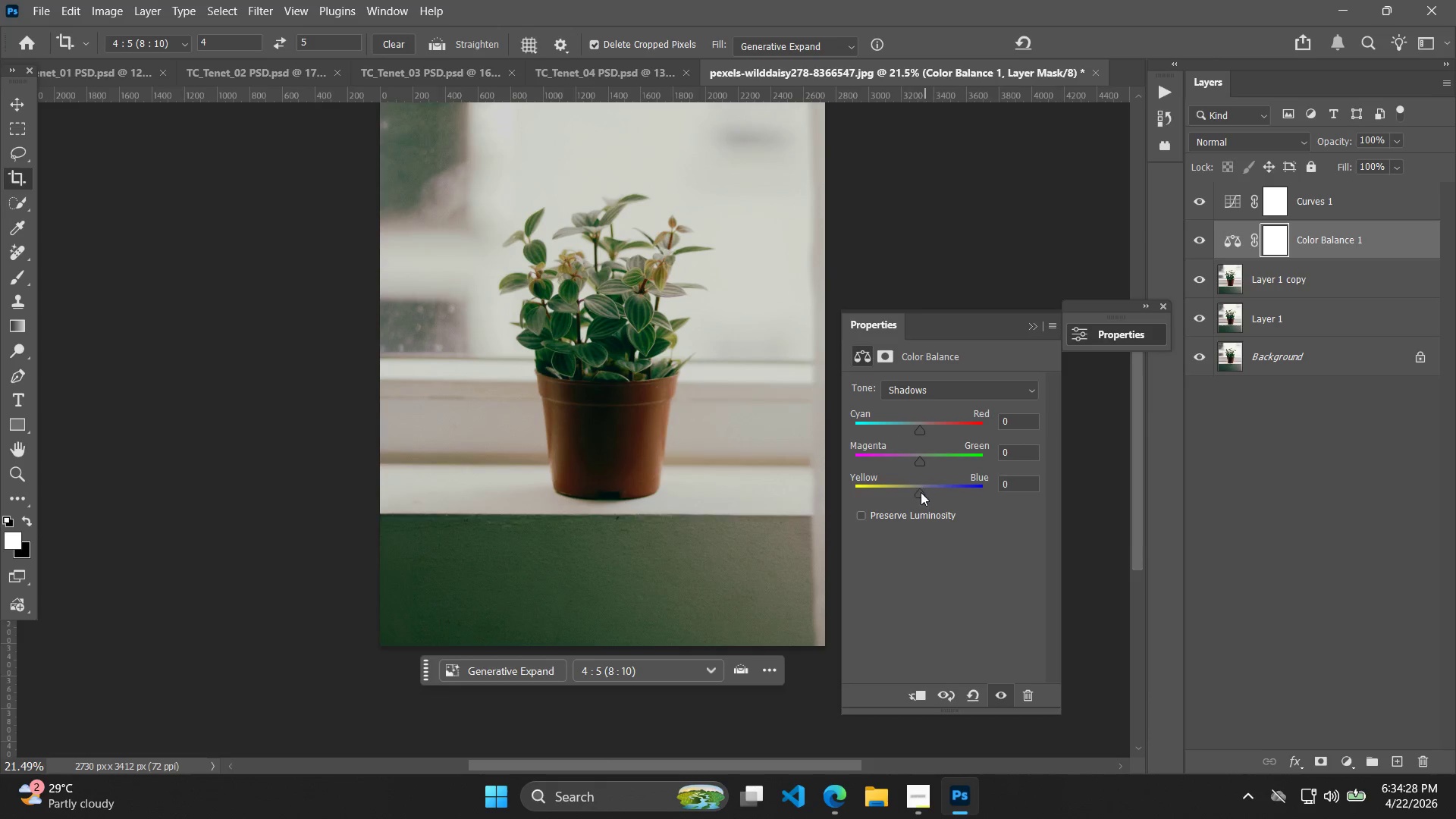 
triple_click([914, 493])
 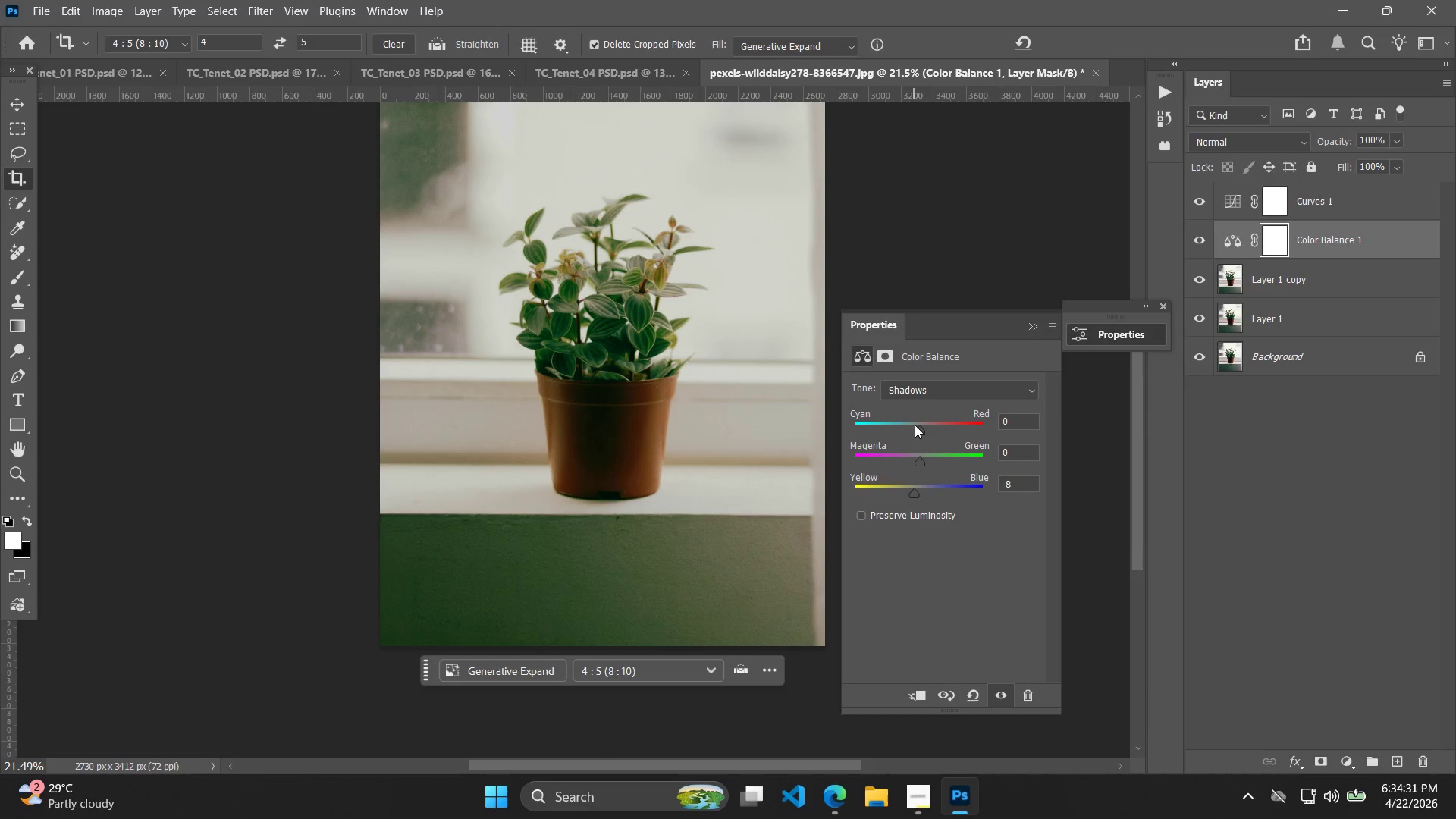 
left_click([1216, 403])
 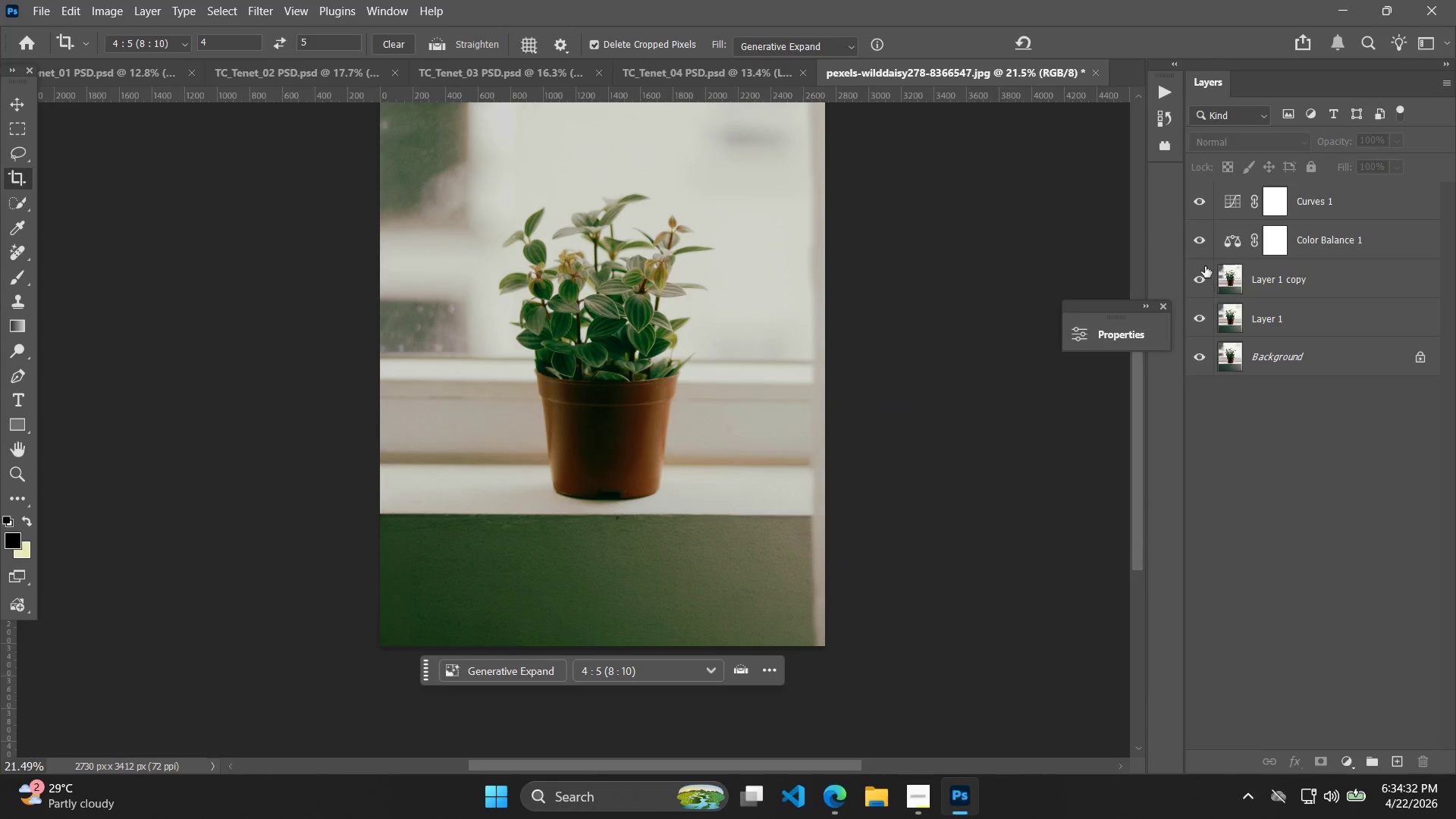 
left_click([1197, 286])
 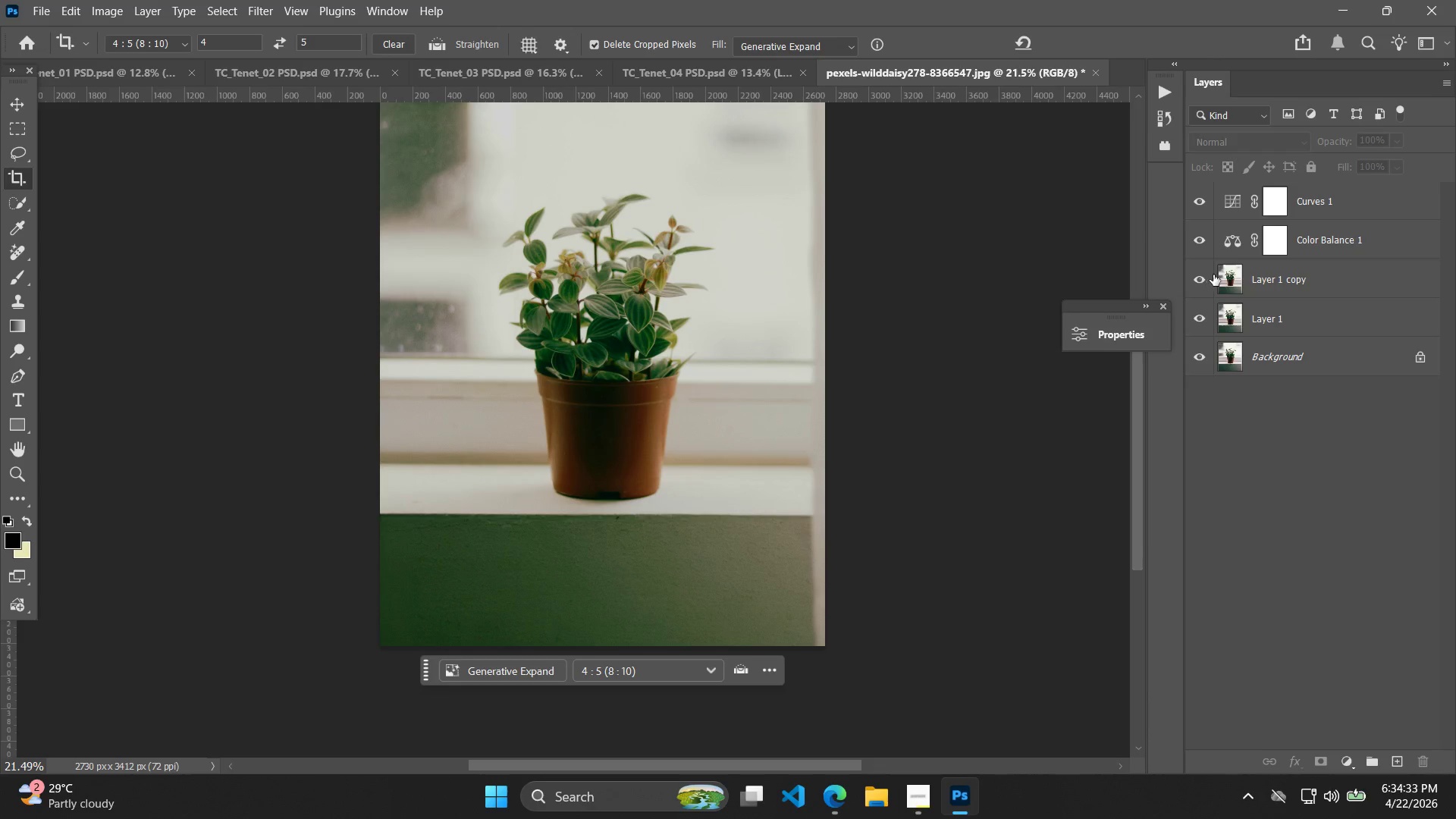 
triple_click([1190, 284])
 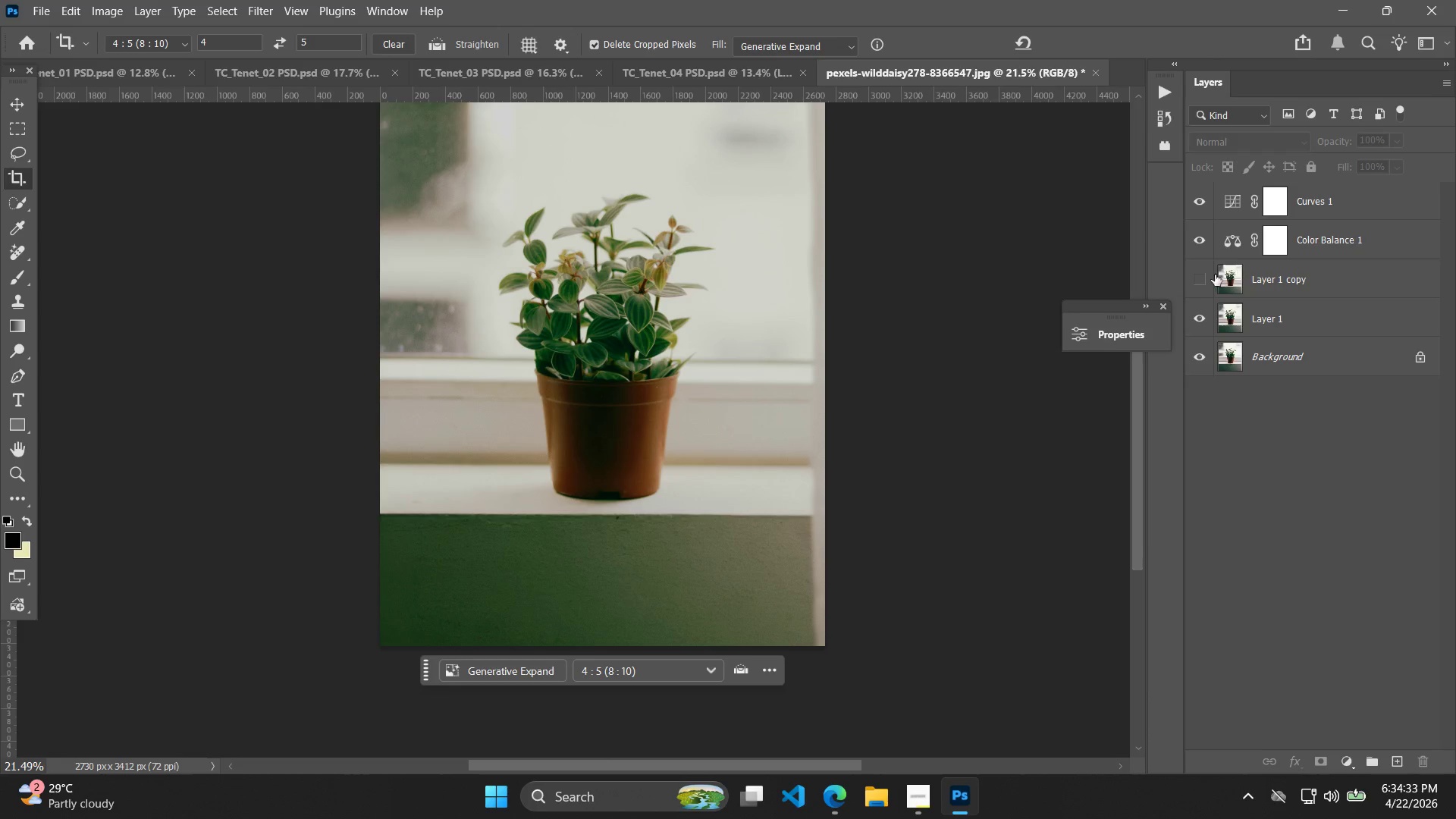 
left_click_drag(start_coordinate=[1194, 282], to_coordinate=[1190, 284])
 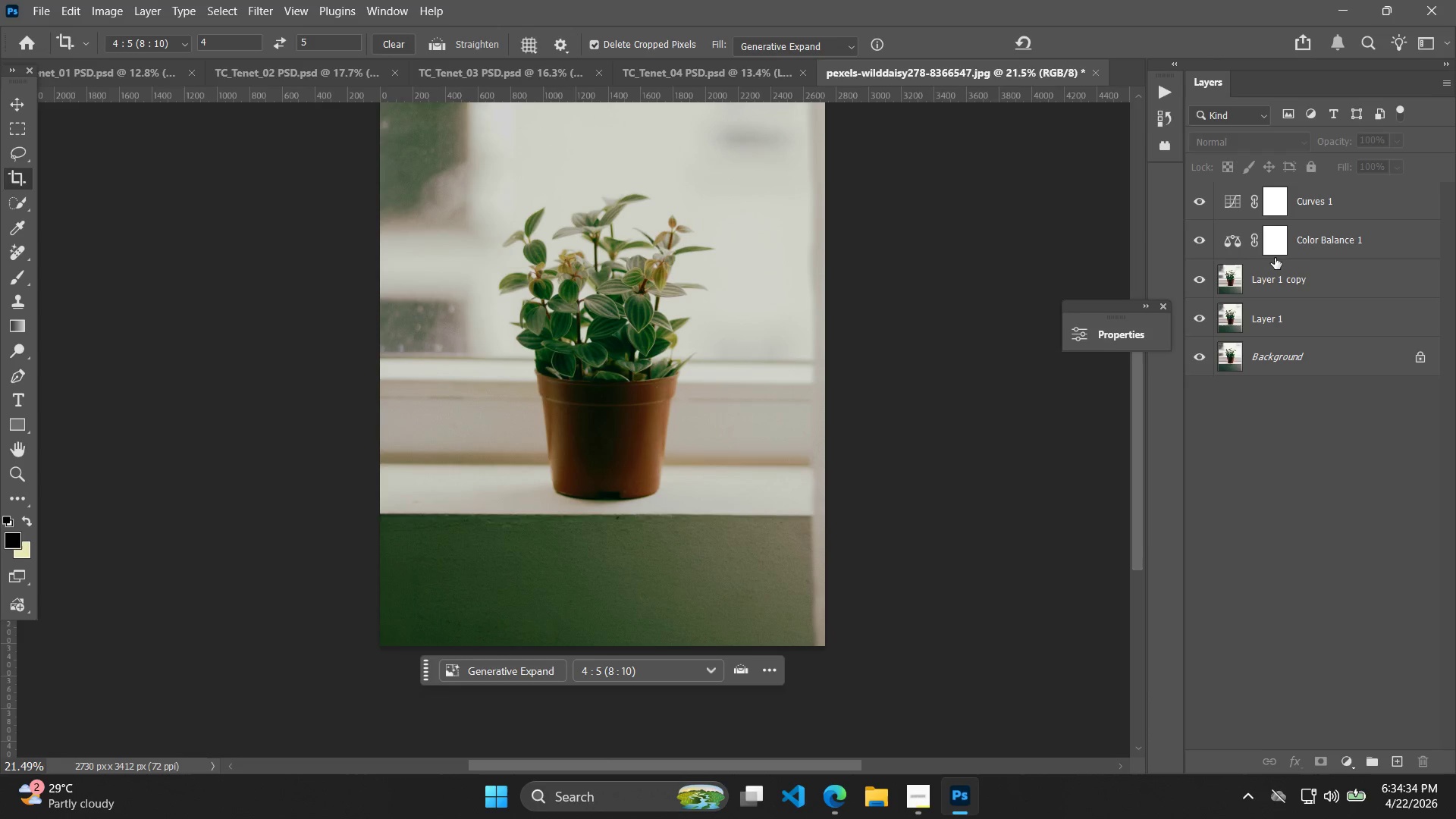 
triple_click([1328, 240])
 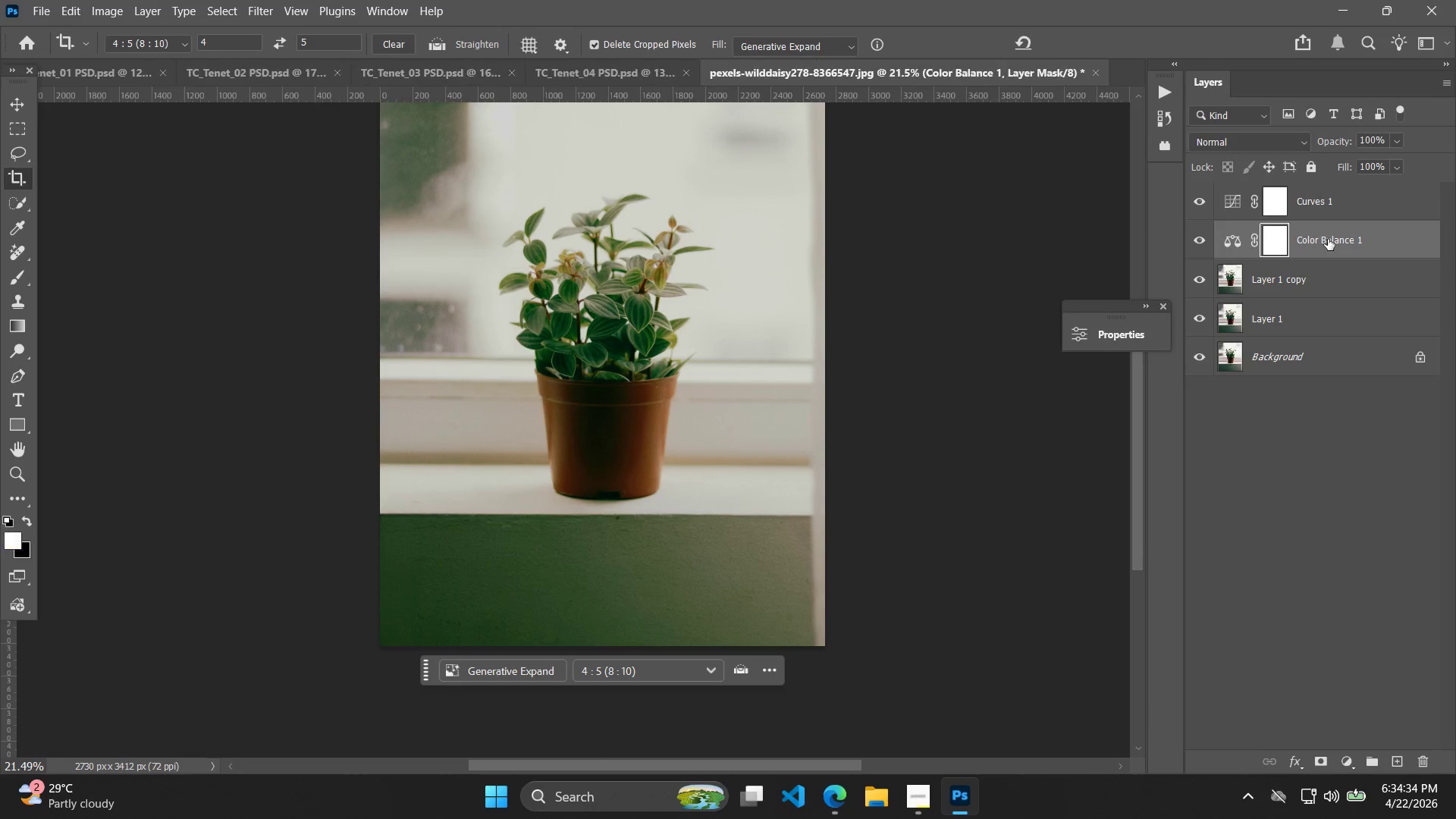 
hold_key(key=ShiftLeft, duration=0.41)
triple_click([1350, 199])
 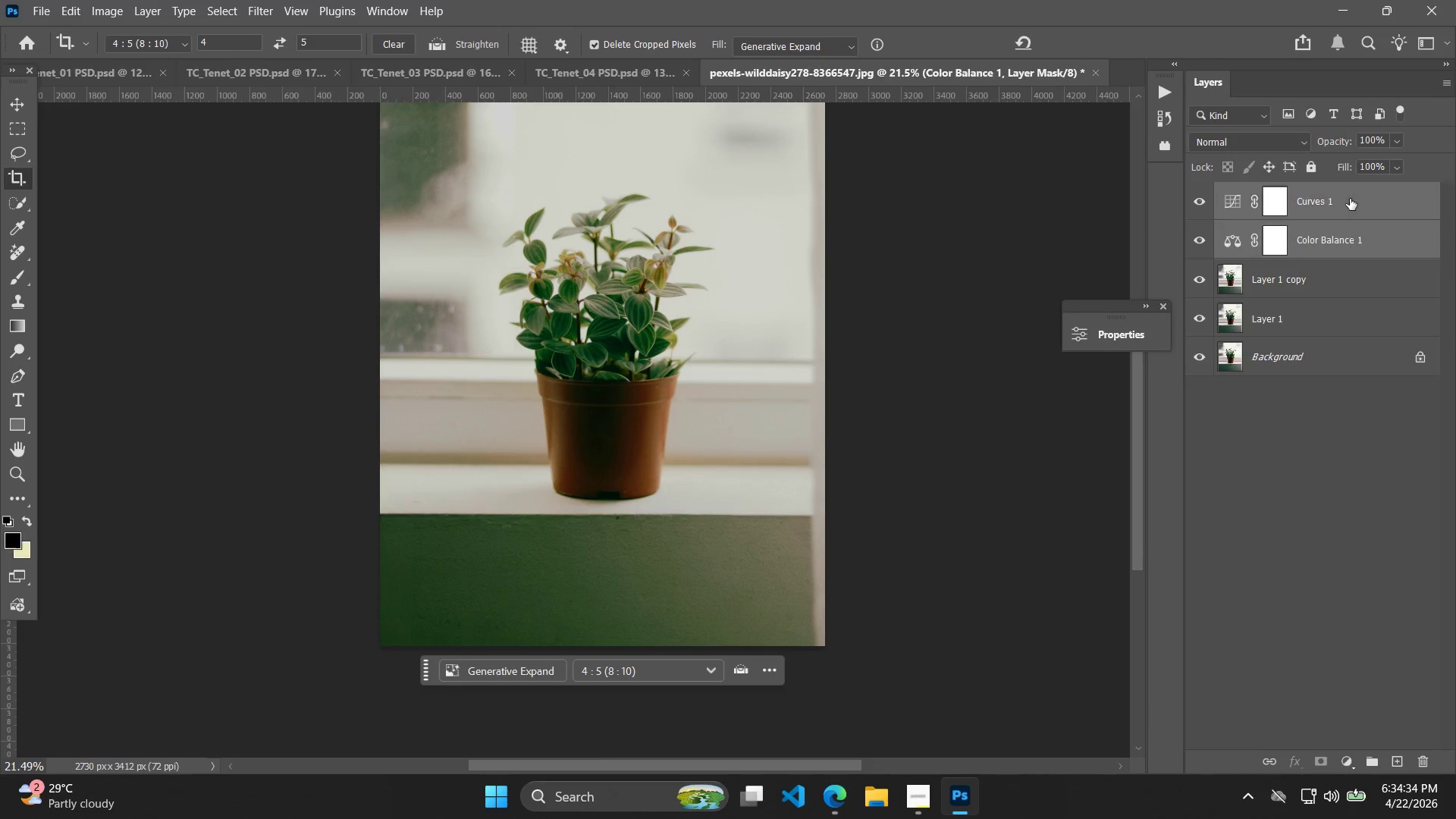 
right_click([1350, 199])
 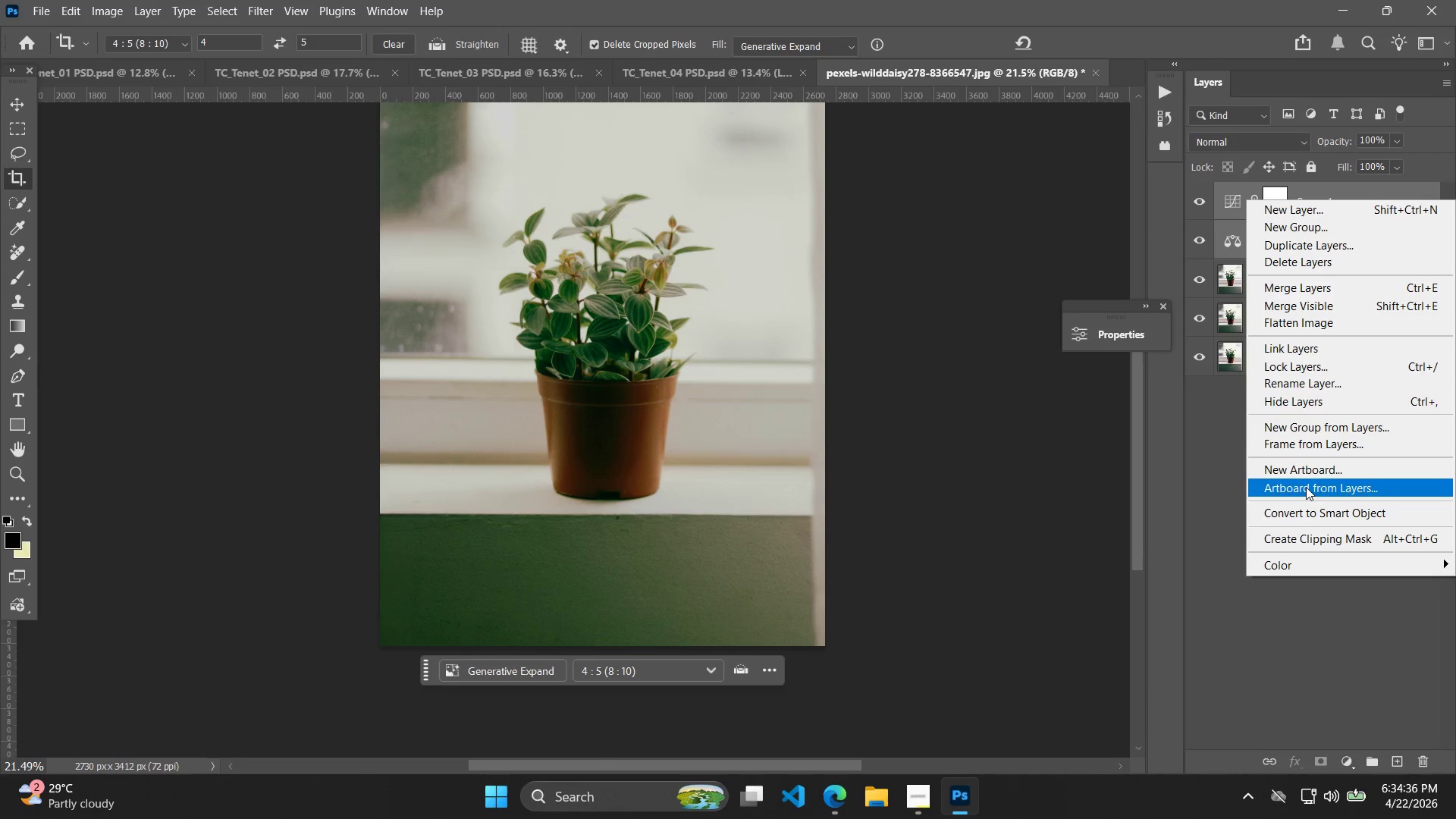 
left_click([1320, 538])
 